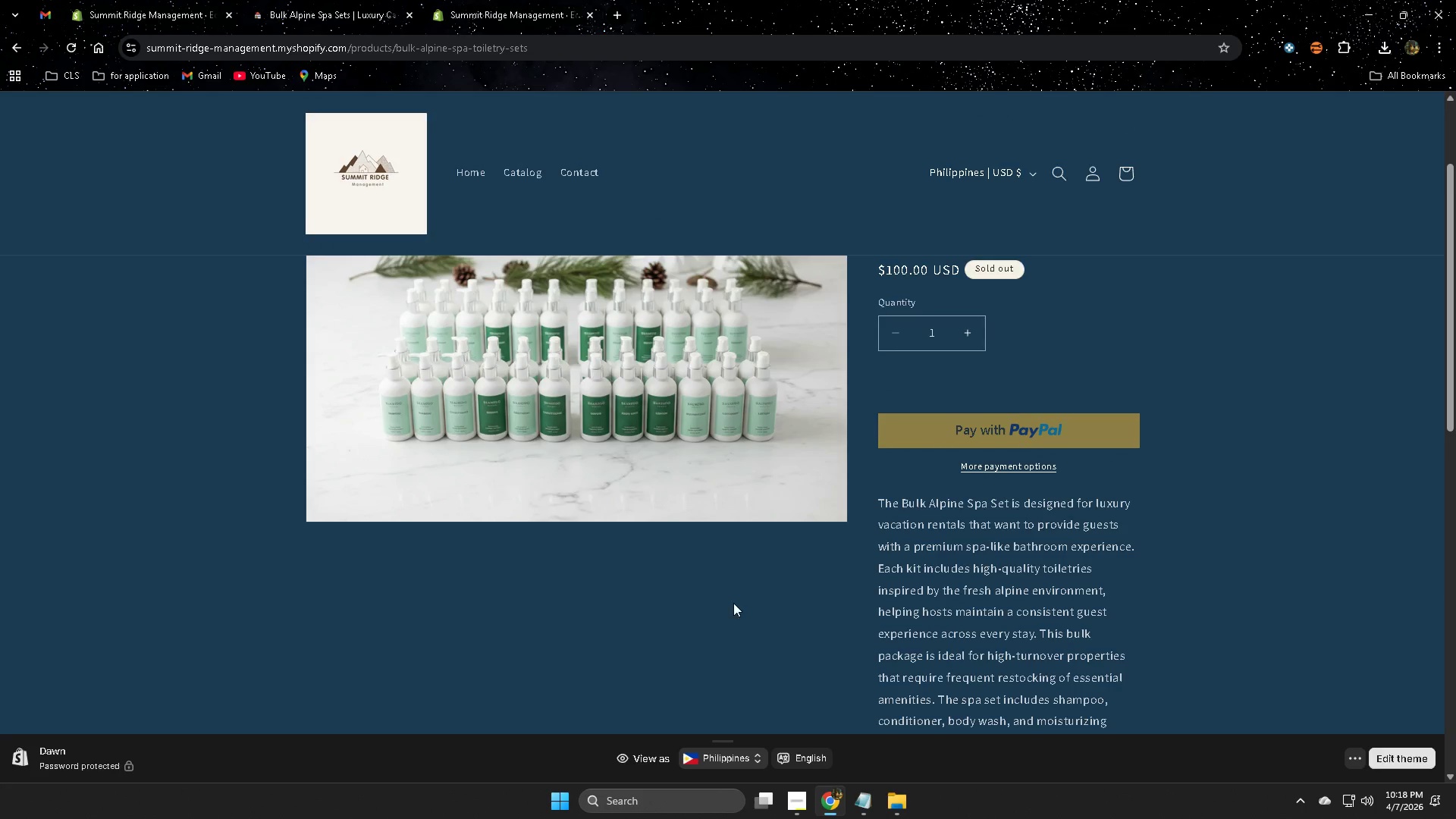 
scroll: coordinate [725, 603], scroll_direction: down, amount: 2.0
 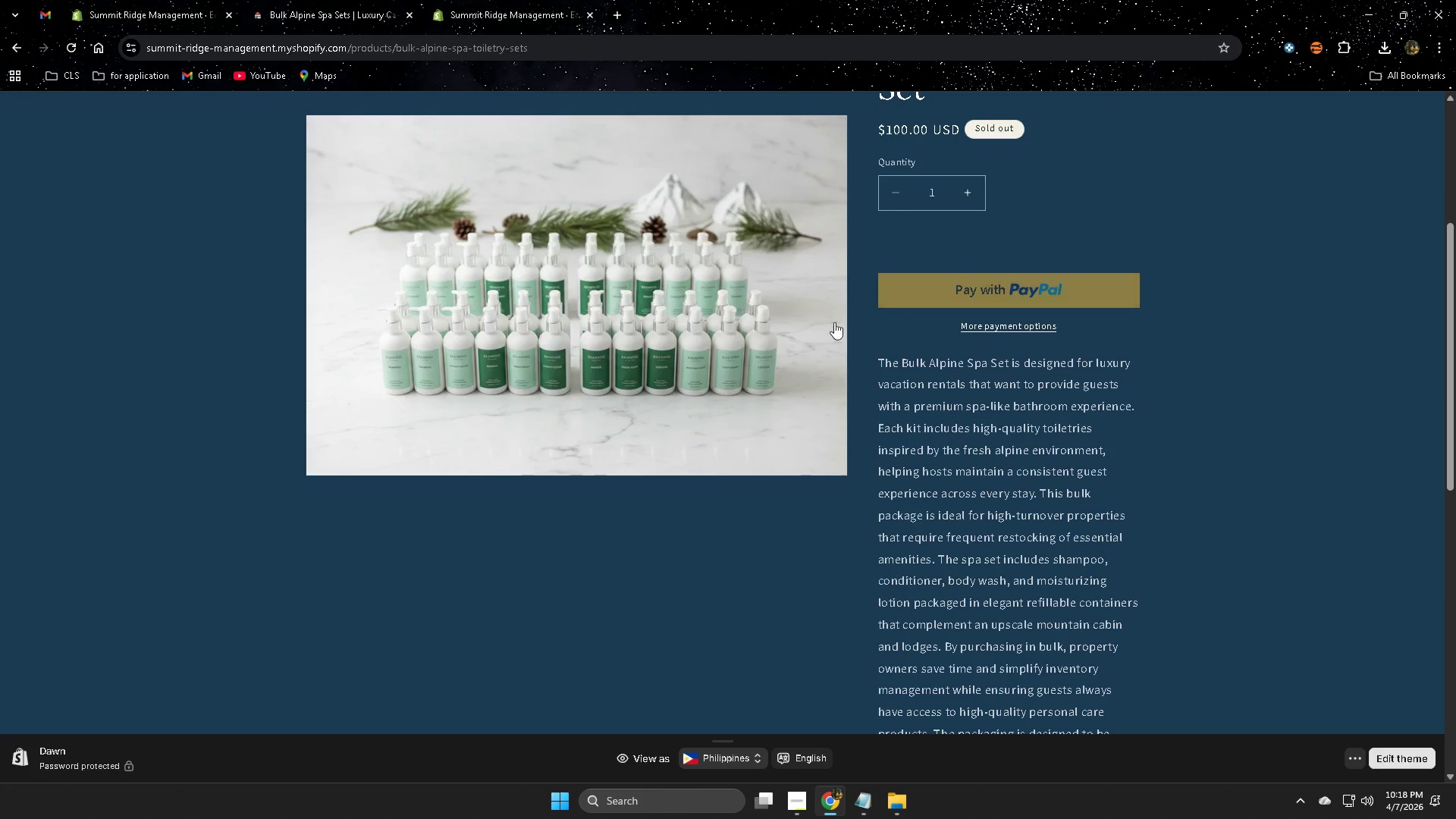 
scroll: coordinate [592, 543], scroll_direction: up, amount: 4.0
 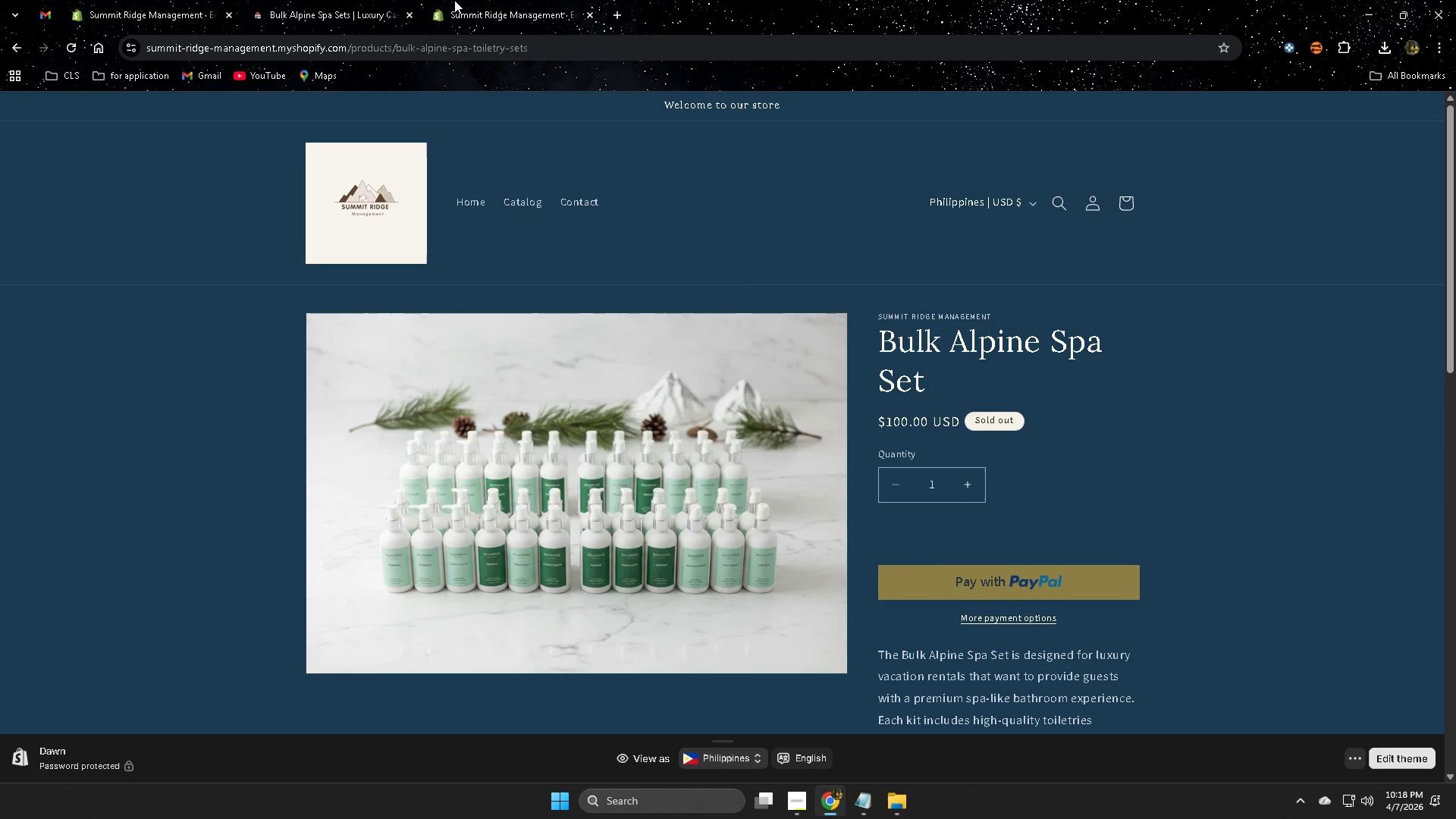 
left_click([529, 0])
 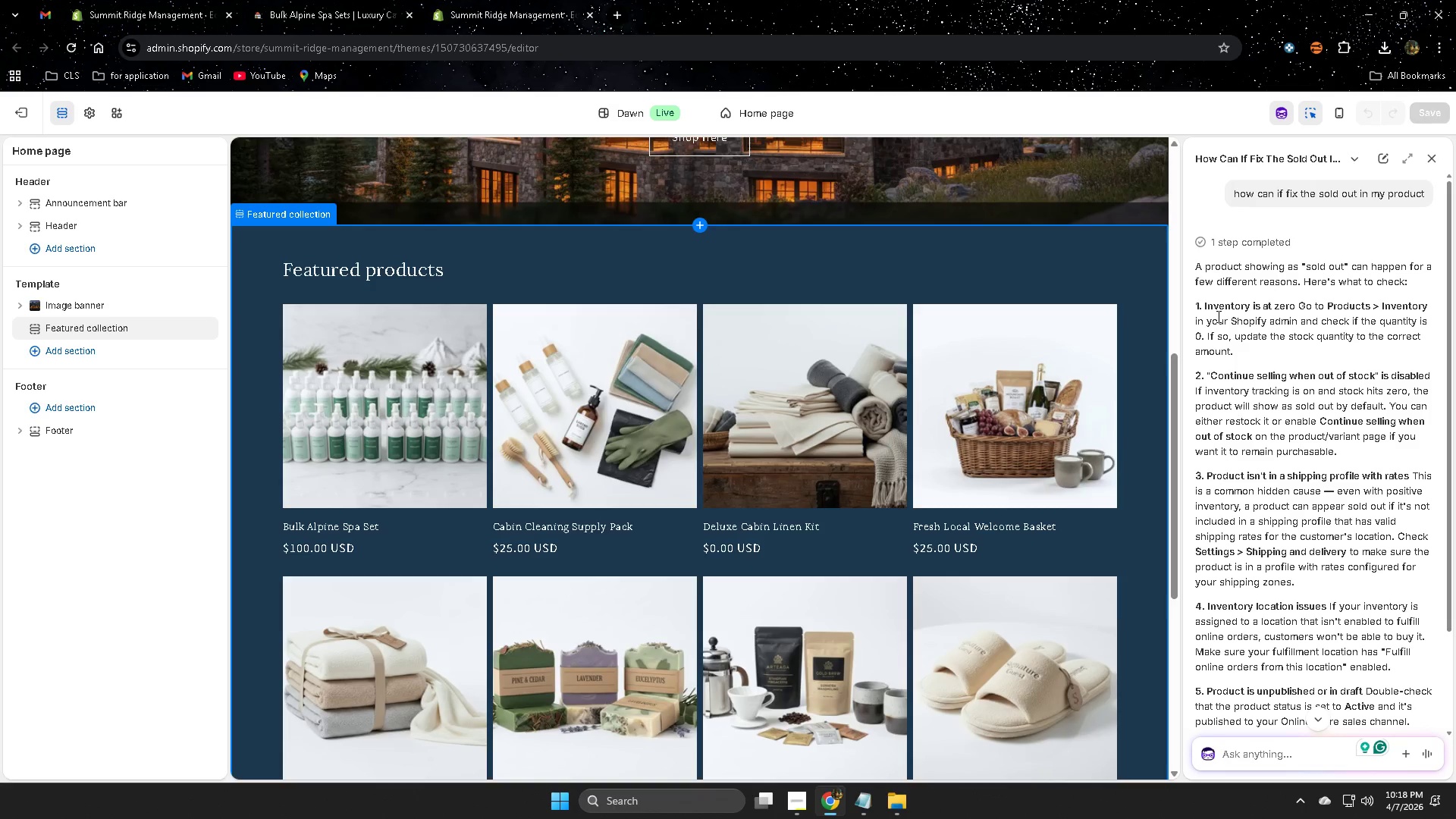 
wait(6.58)
 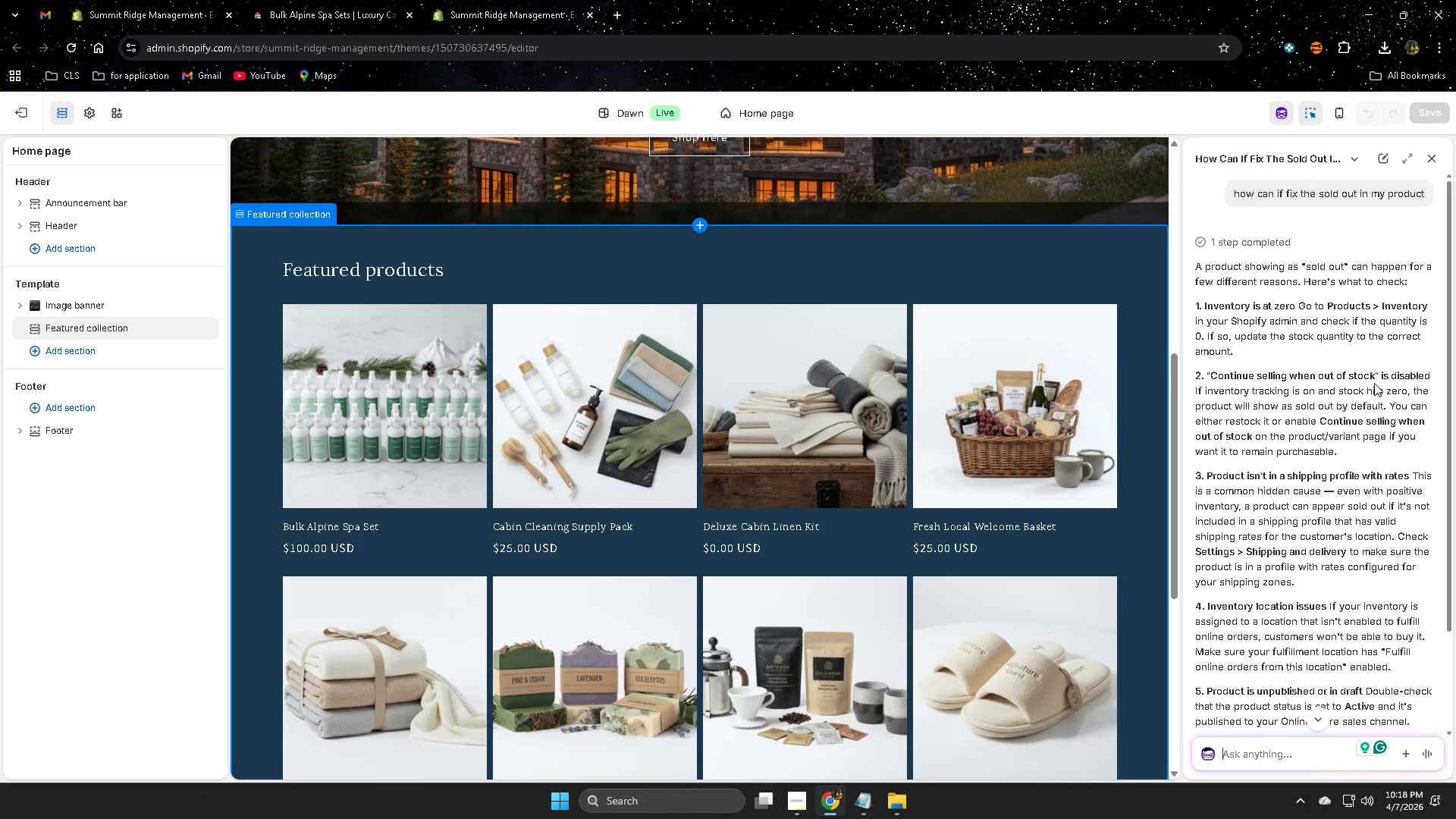 
scroll: coordinate [1376, 511], scroll_direction: down, amount: 4.0
 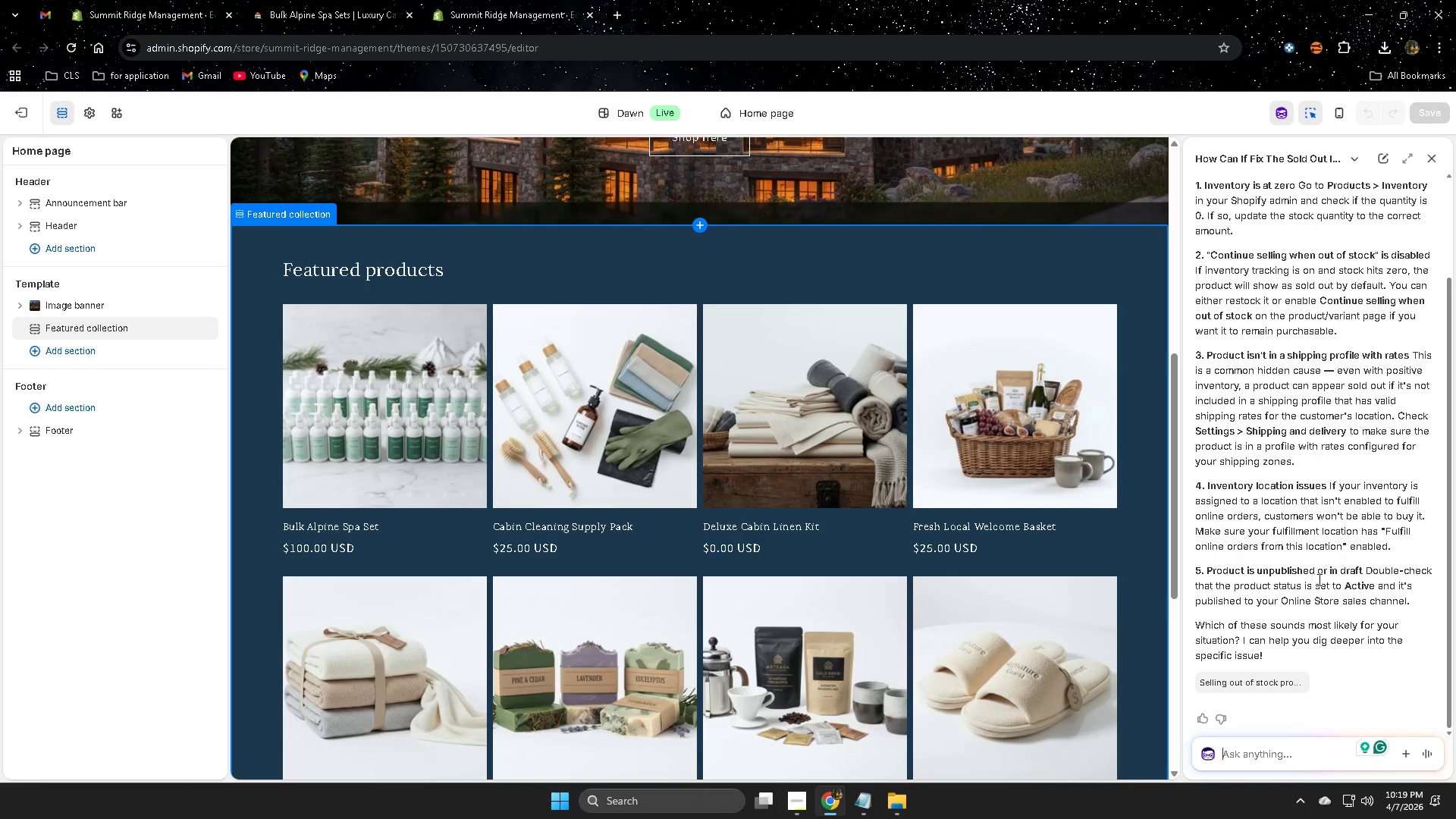 
wait(8.7)
 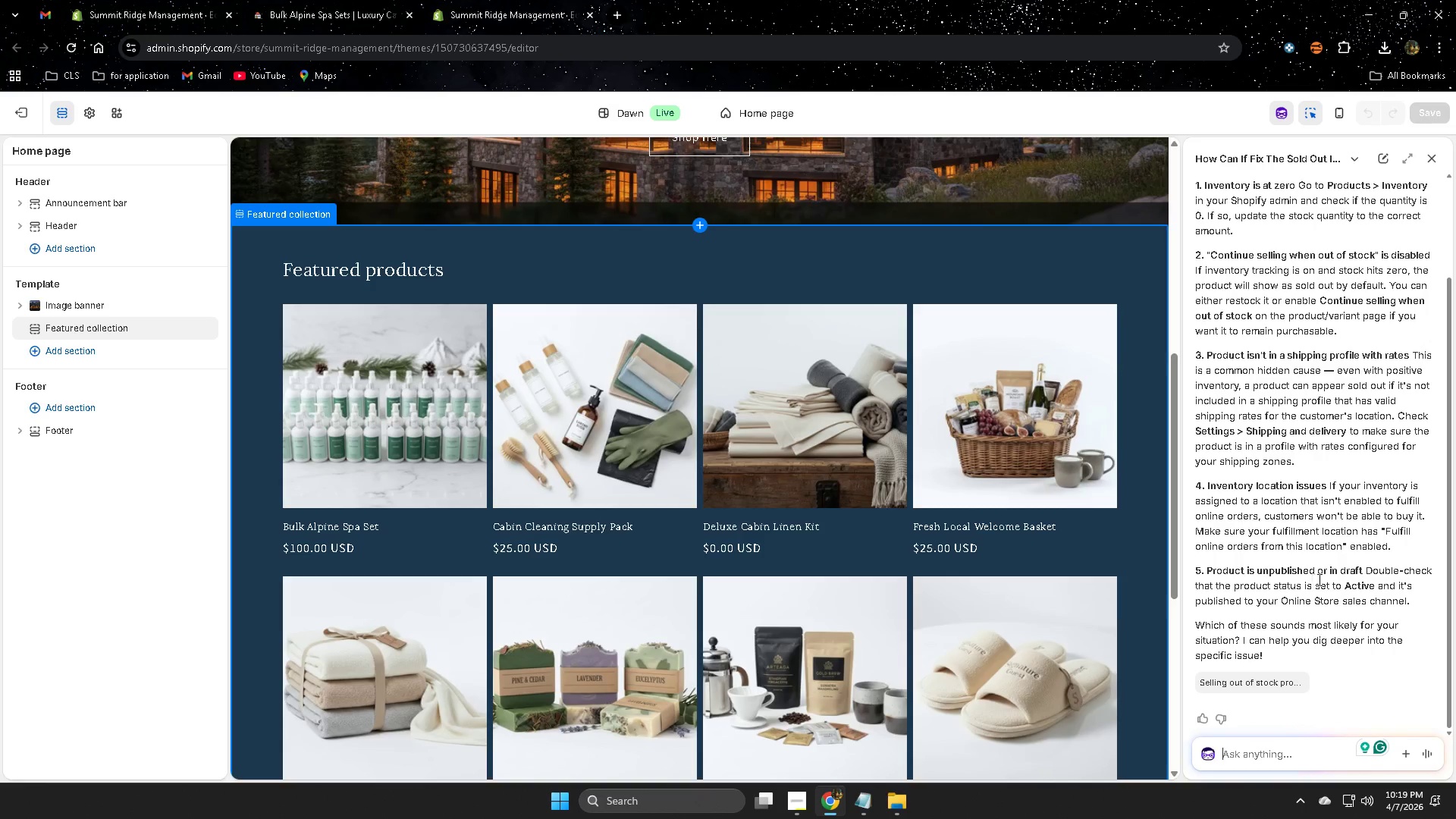 
left_click([111, 2])
 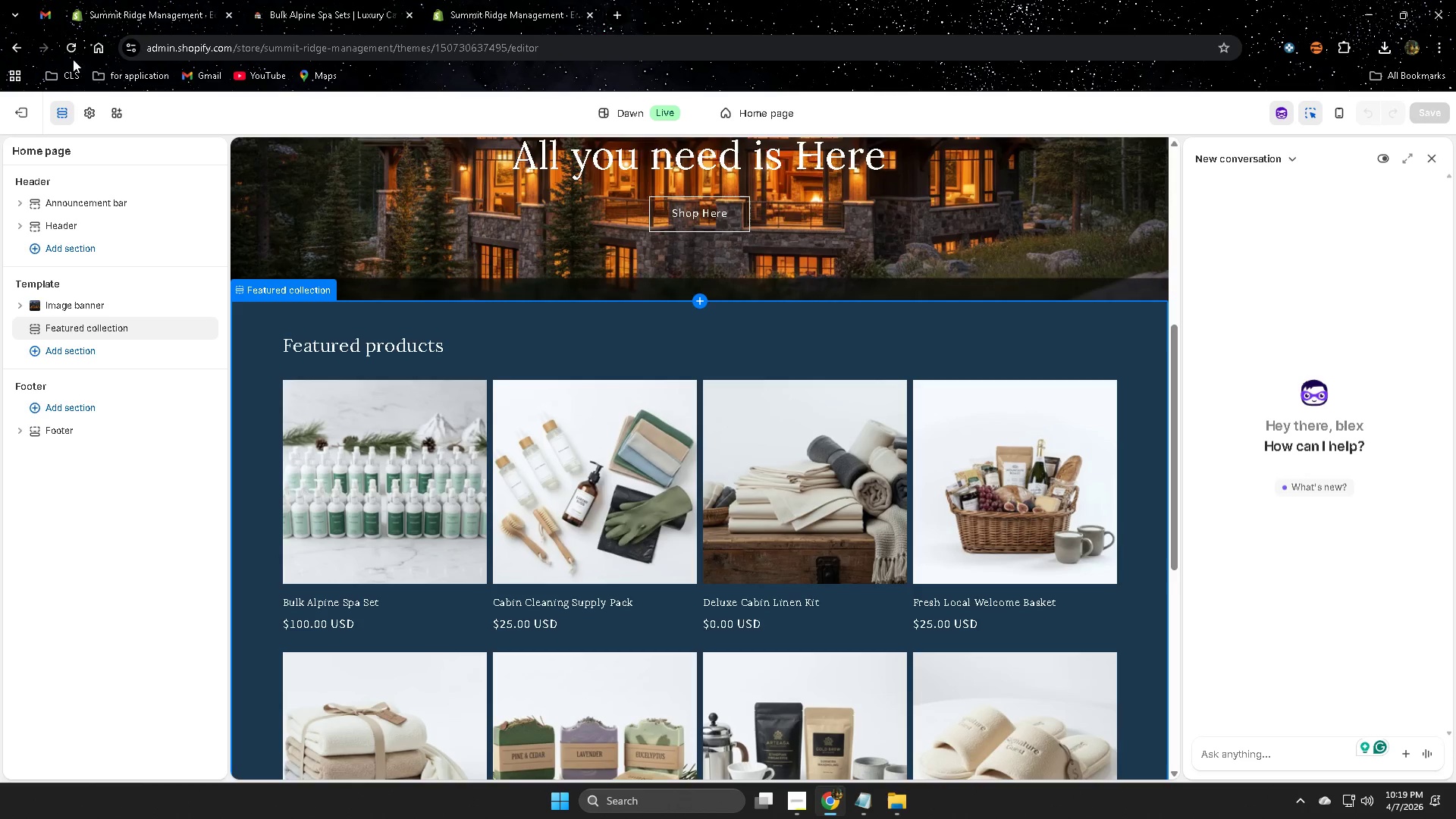 
left_click([133, 8])
 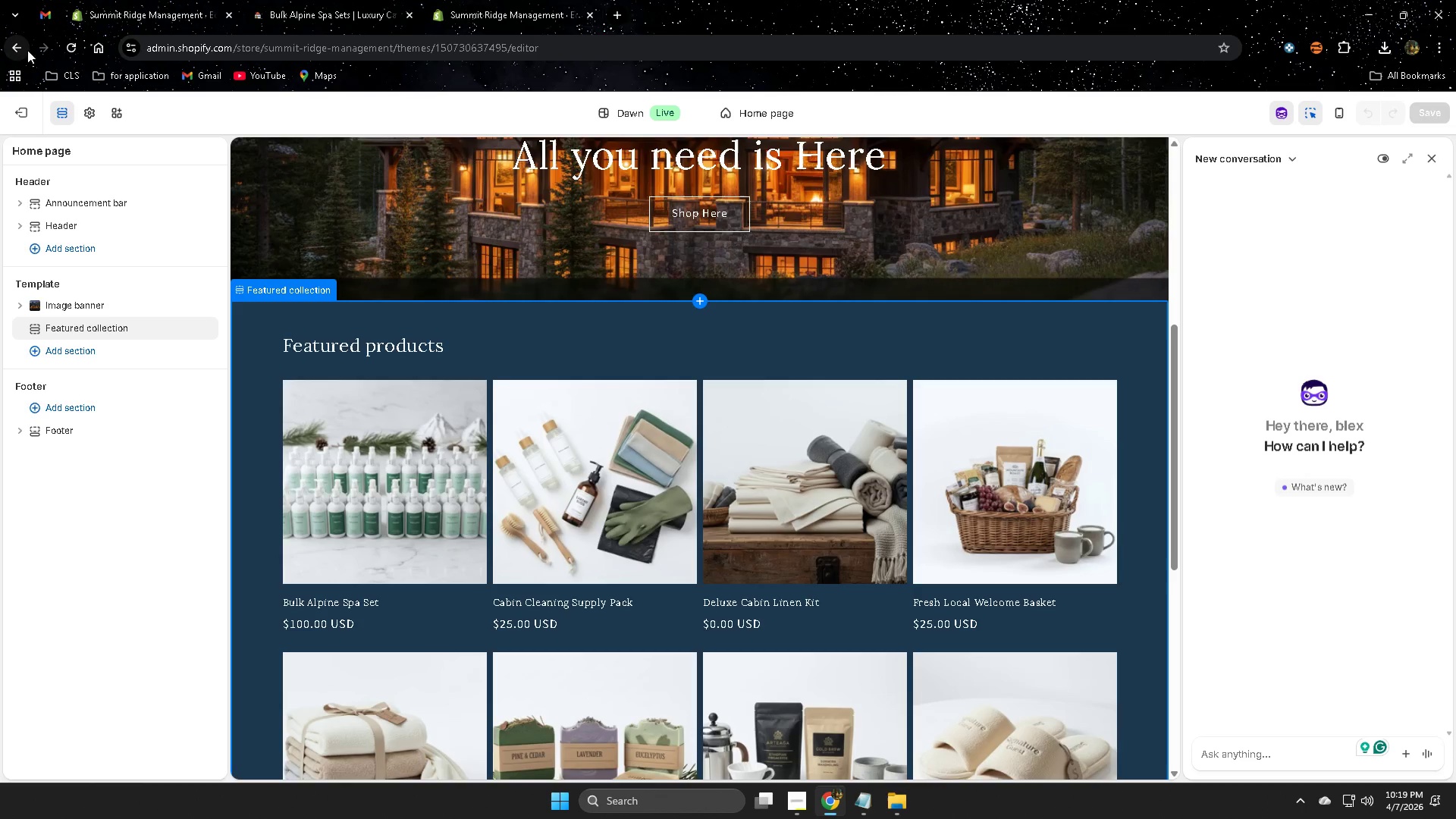 
left_click([15, 48])
 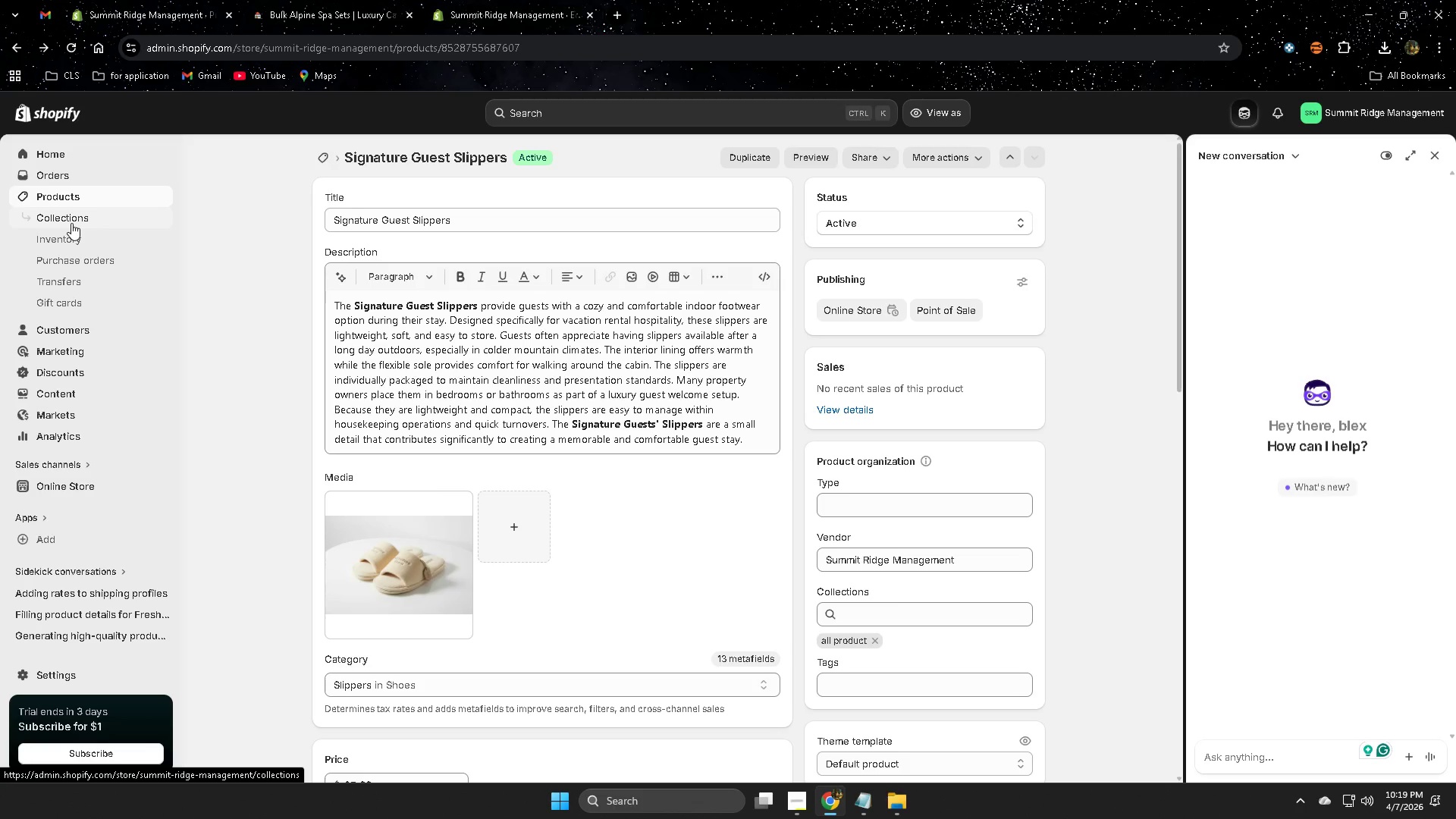 
left_click([80, 195])
 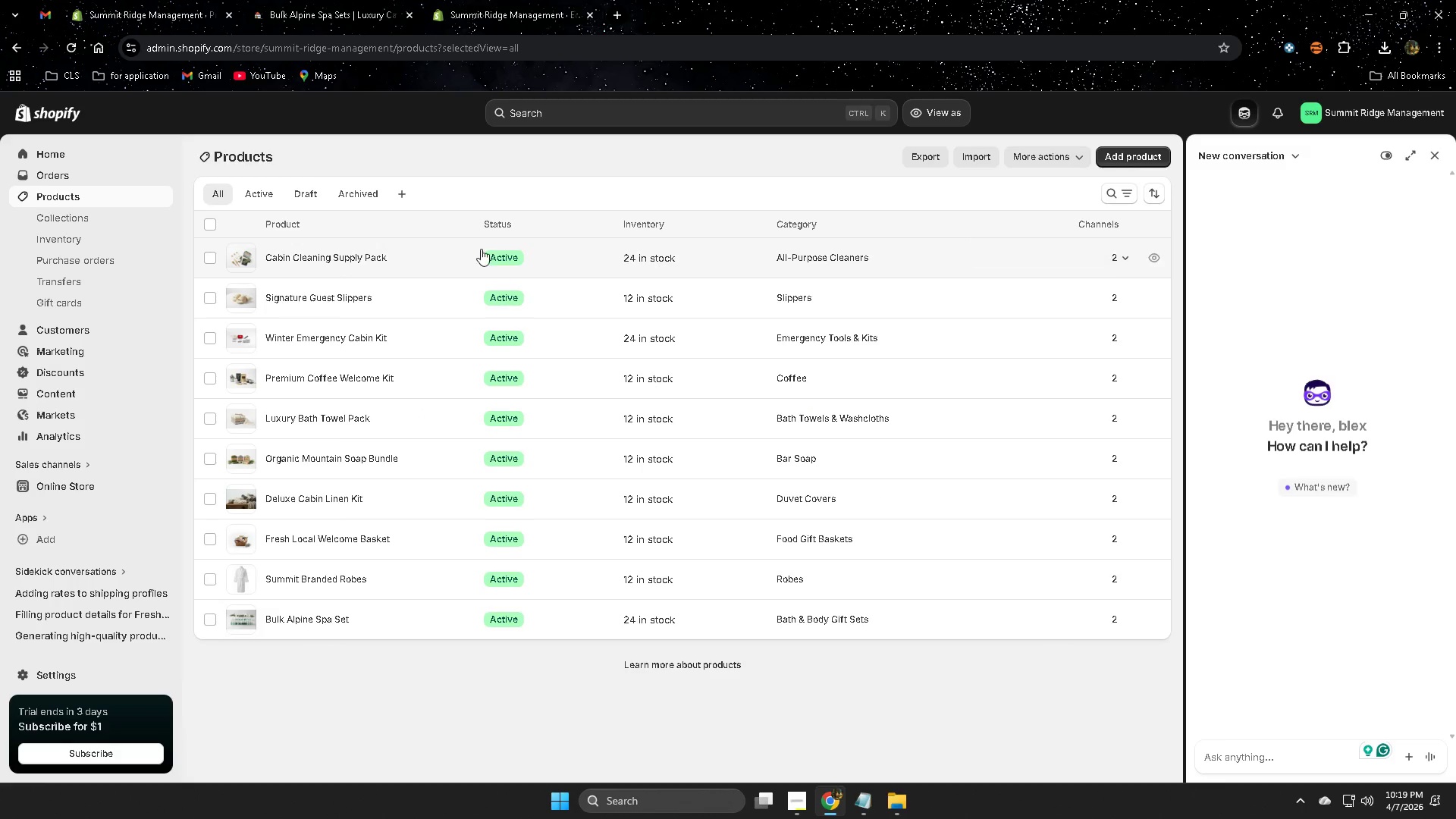 
left_click([573, 267])
 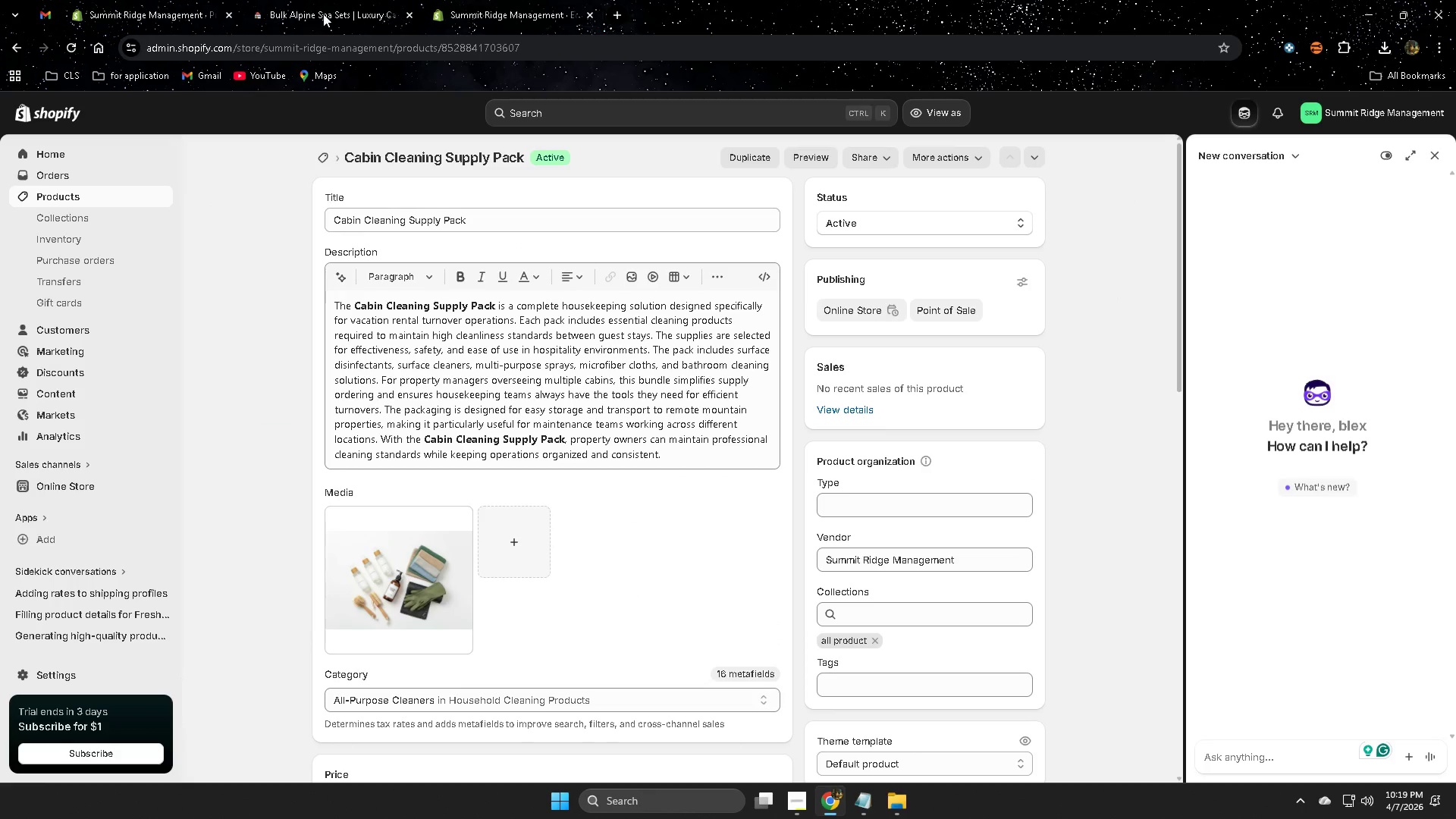 
wait(7.75)
 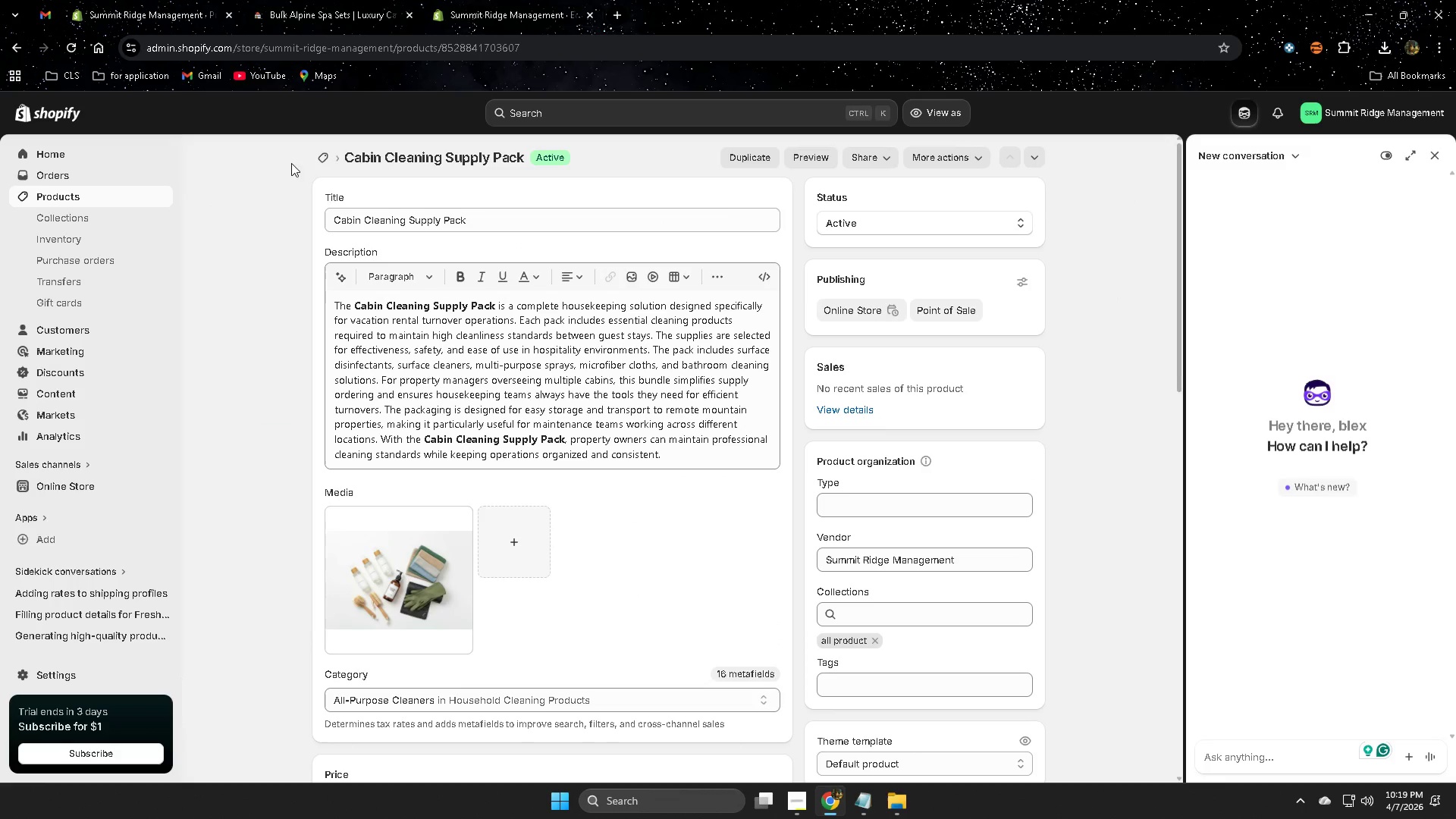 
left_click([1257, 756])
 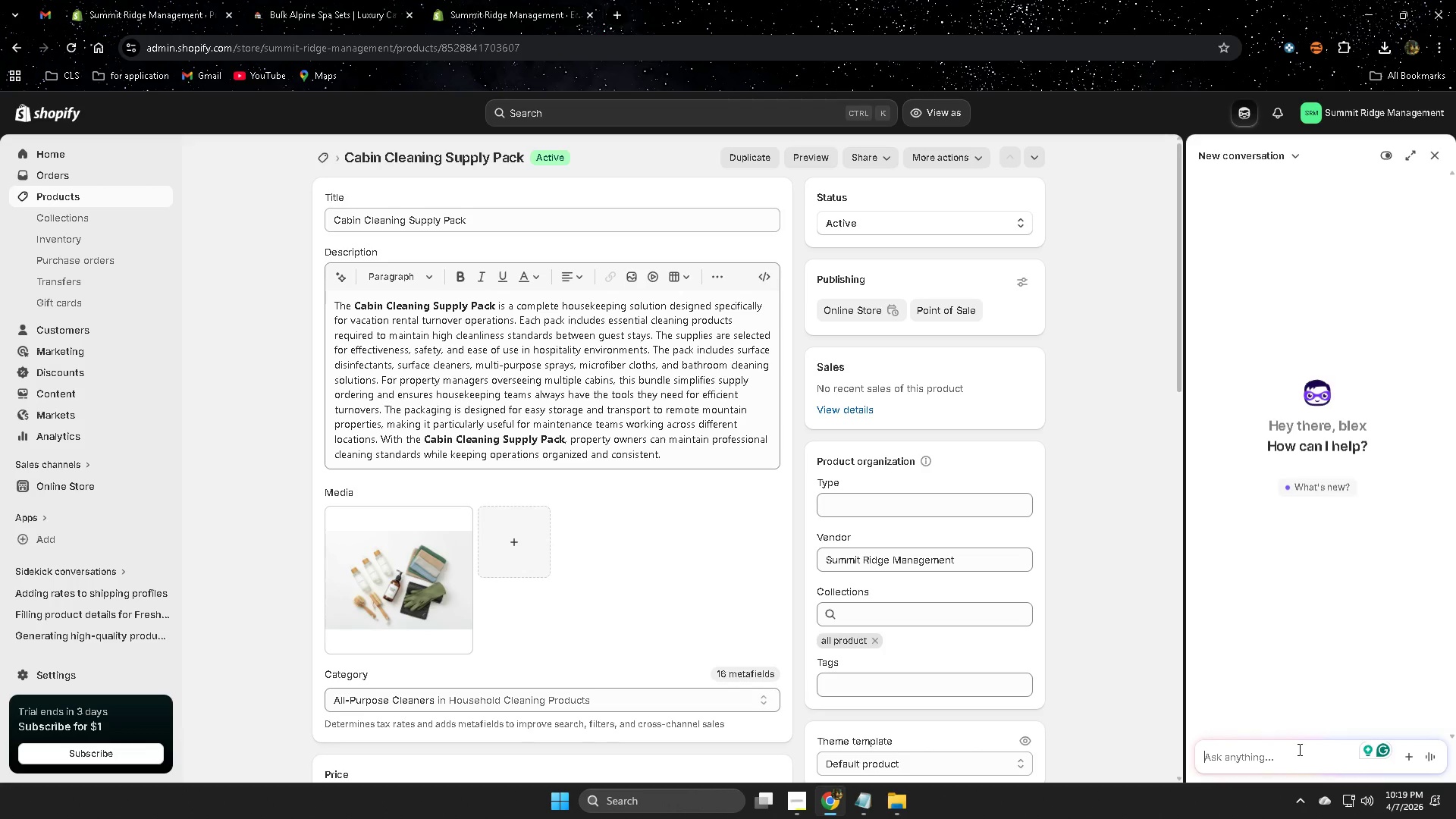 
type(cab yu)
 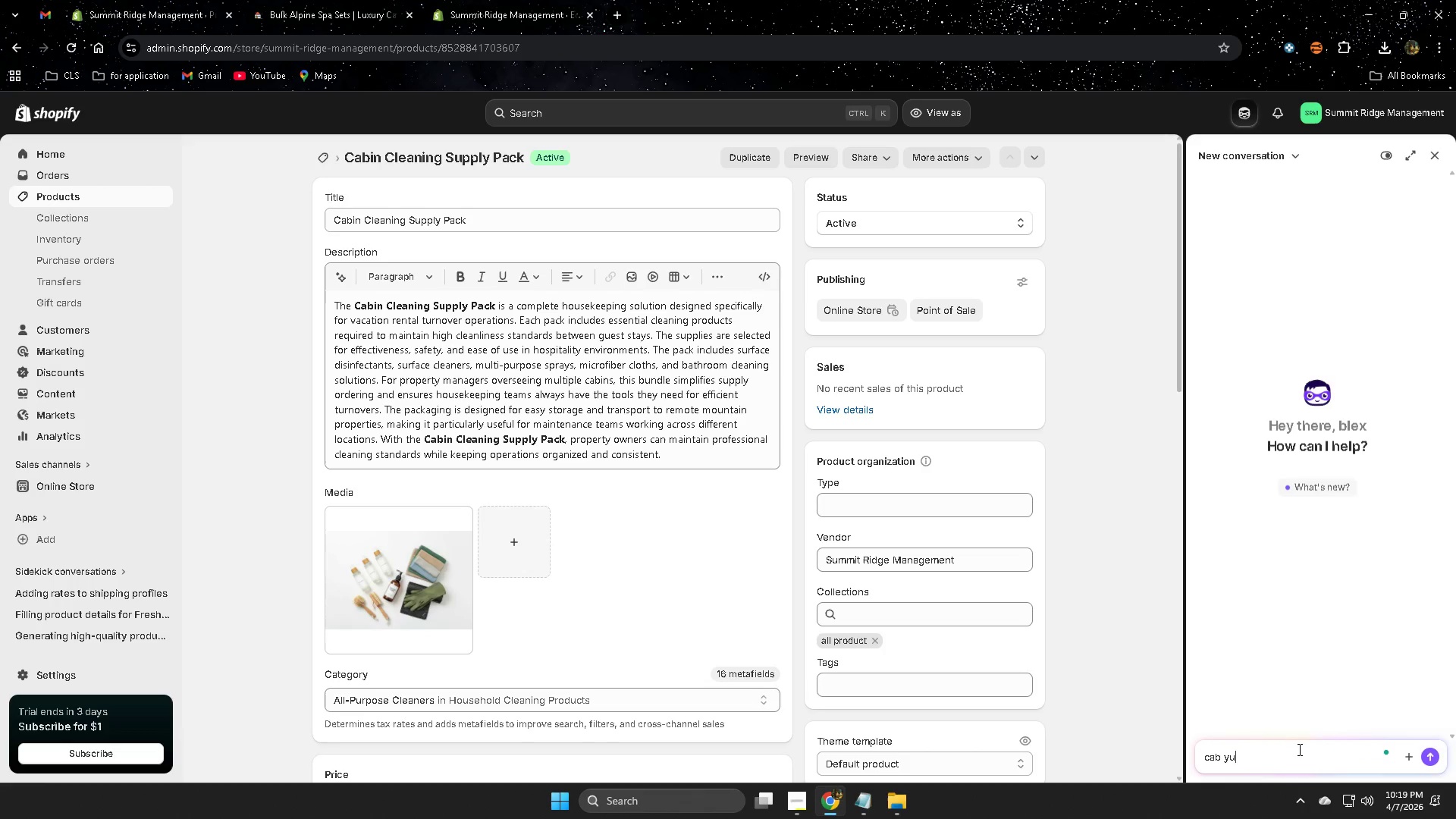 
hold_key(key=Backspace, duration=1.16)
 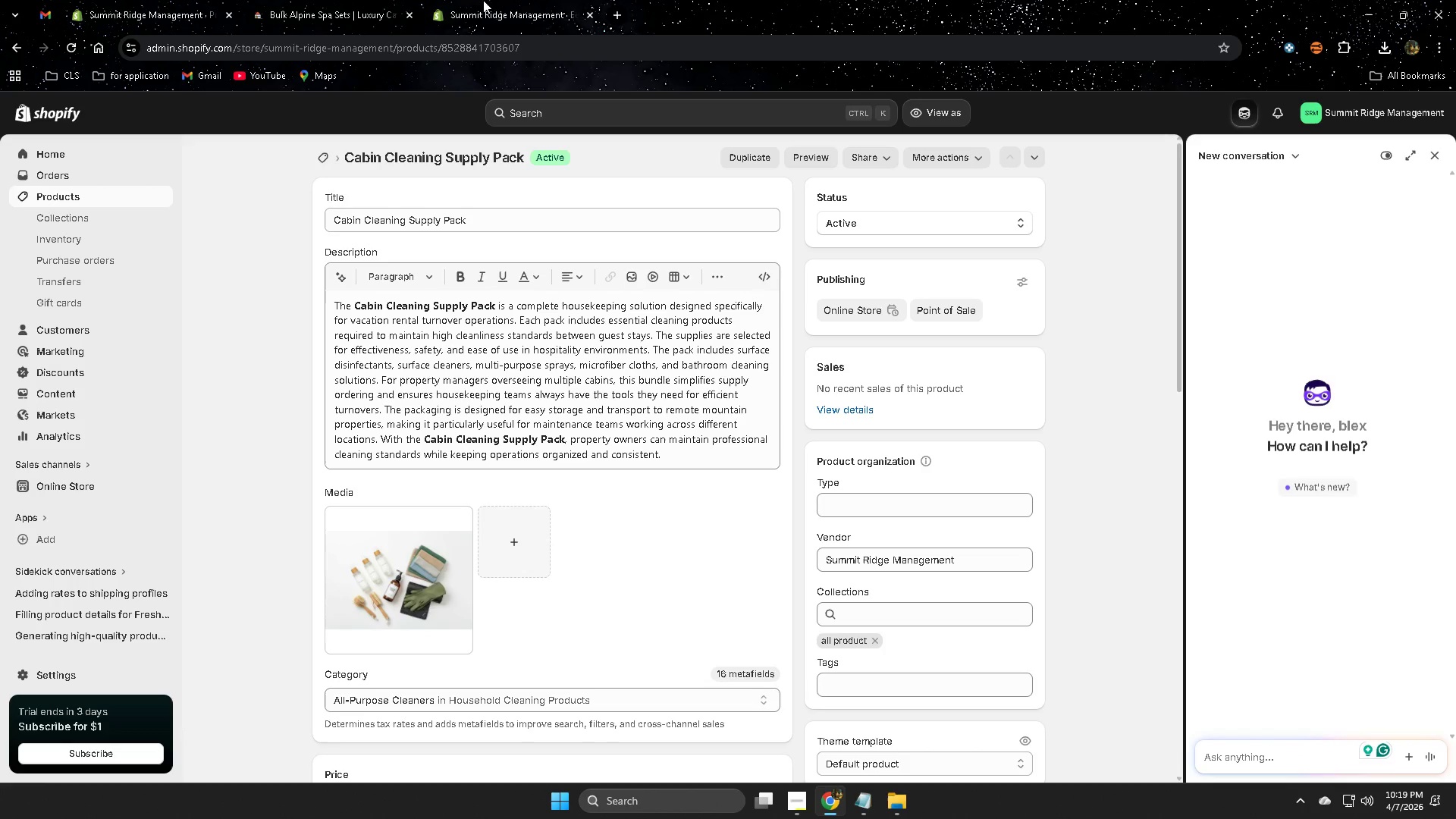 
left_click([487, 2])
 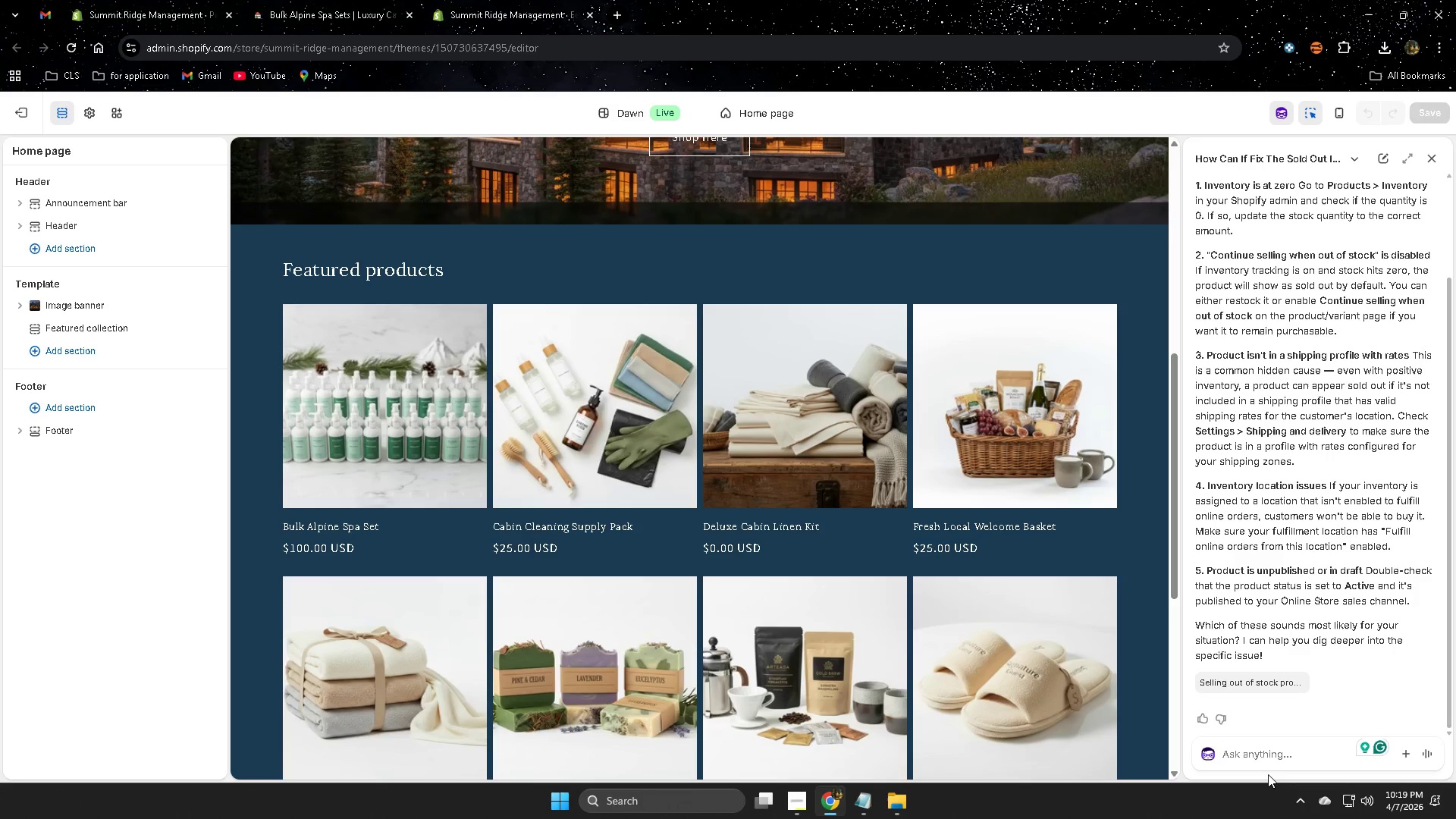 
double_click([1259, 753])
 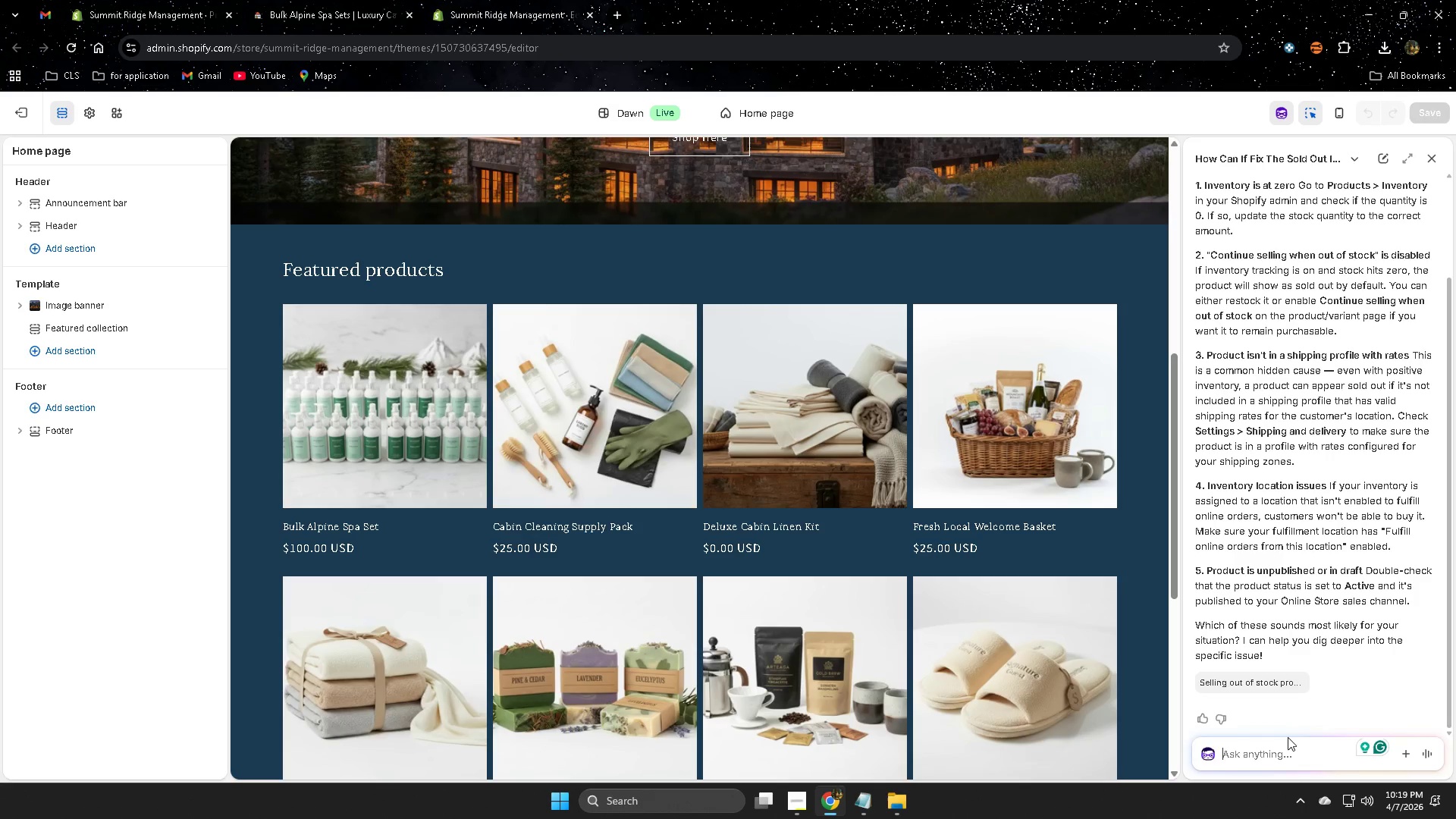 
type(can you fins)
key(Backspace)
type(x)
key(Backspace)
type(x)
key(Backspace)
type(x)
key(Backspace)
key(Backspace)
type(x it)
 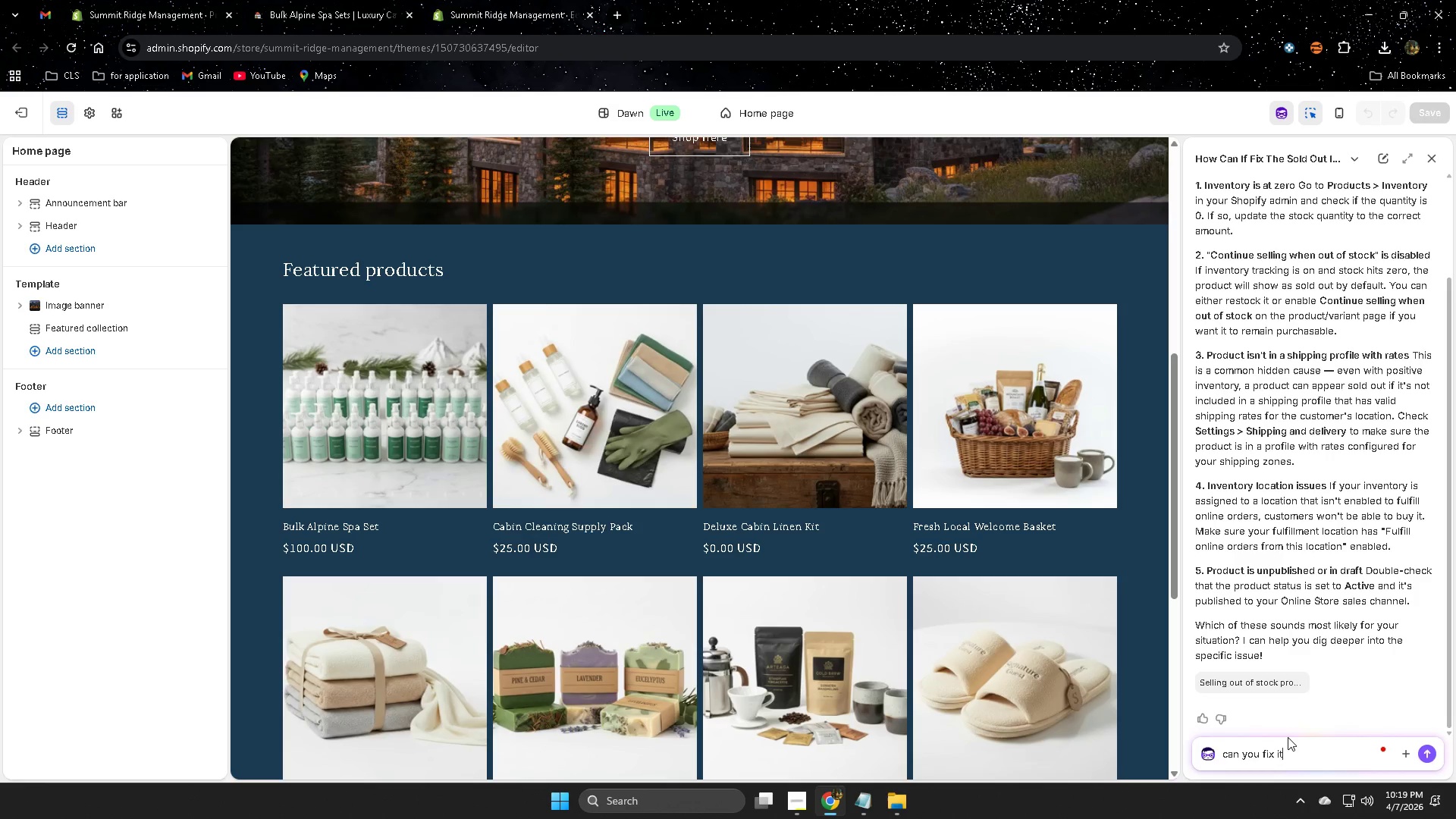 
key(Enter)
 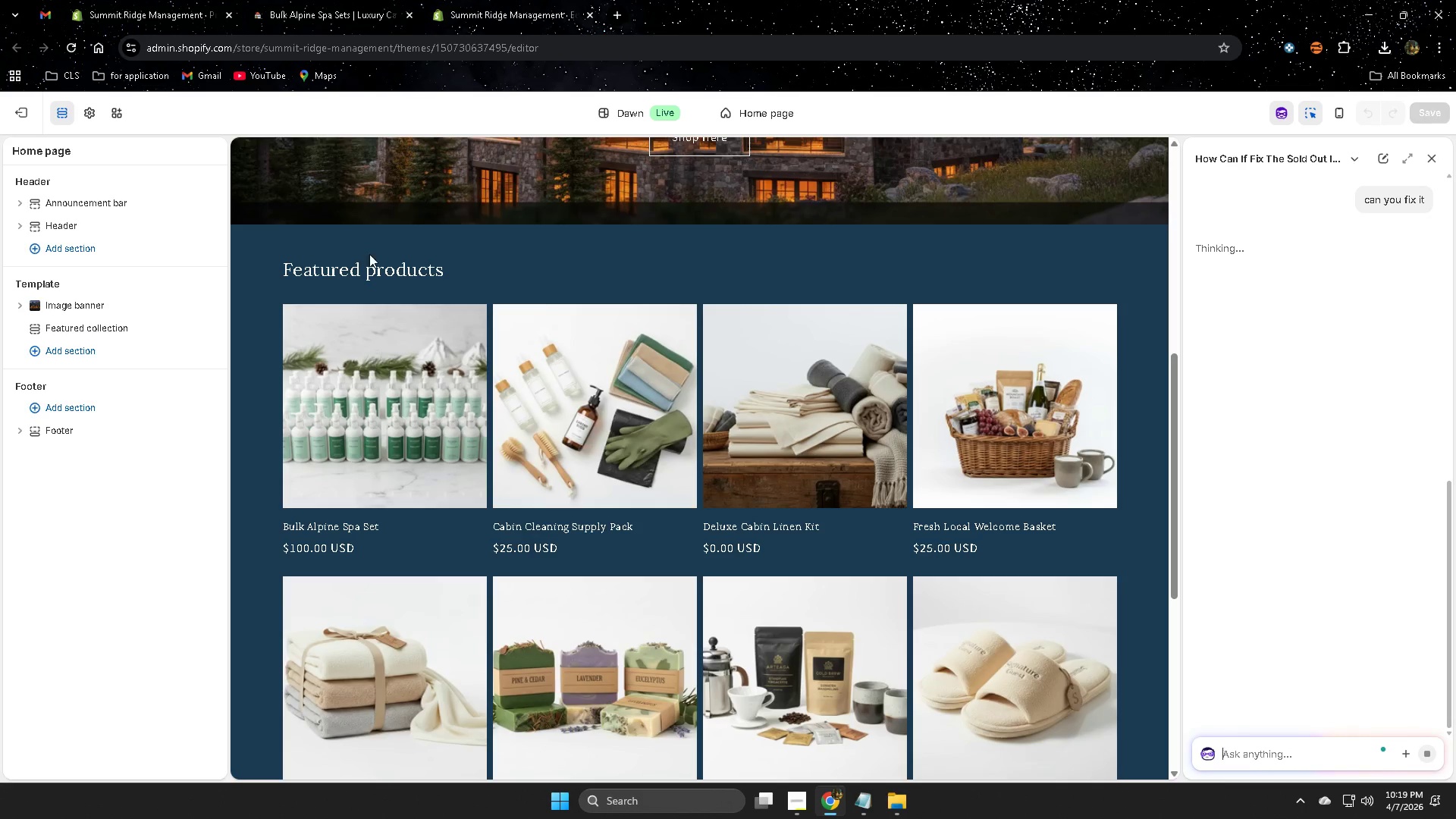 
left_click_drag(start_coordinate=[335, 0], to_coordinate=[328, 0])
 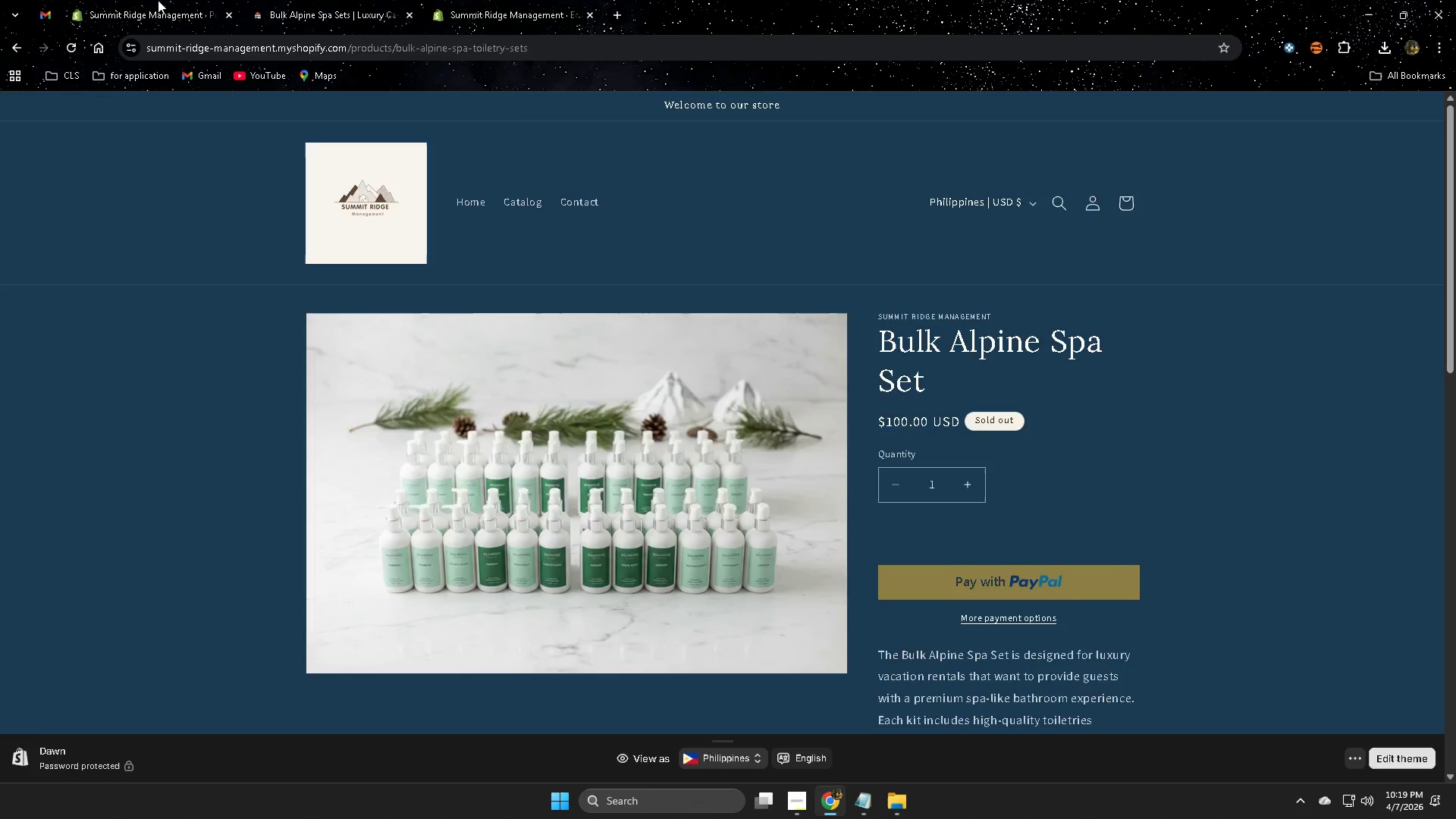 
double_click([158, 0])
 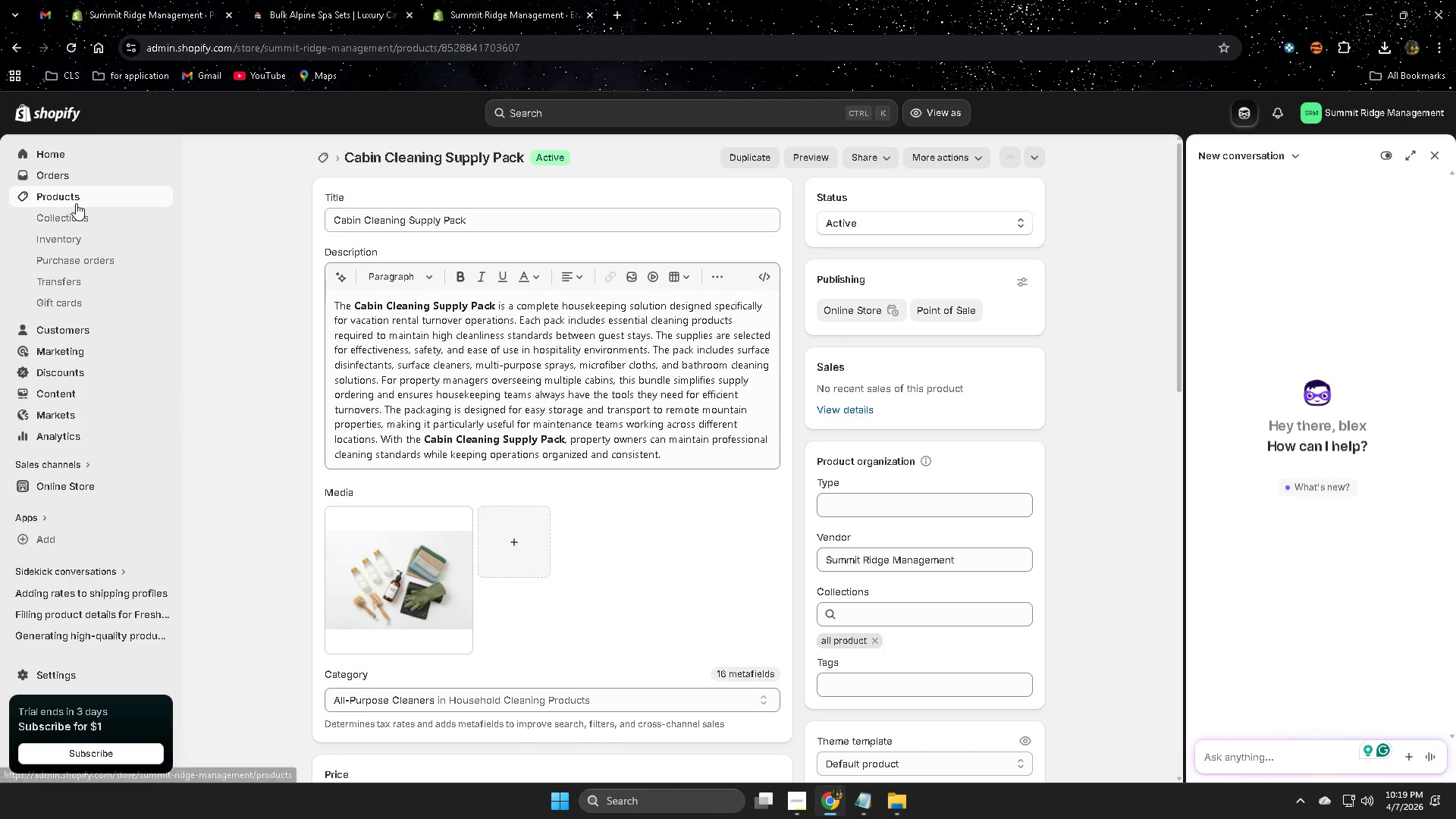 
left_click([76, 202])
 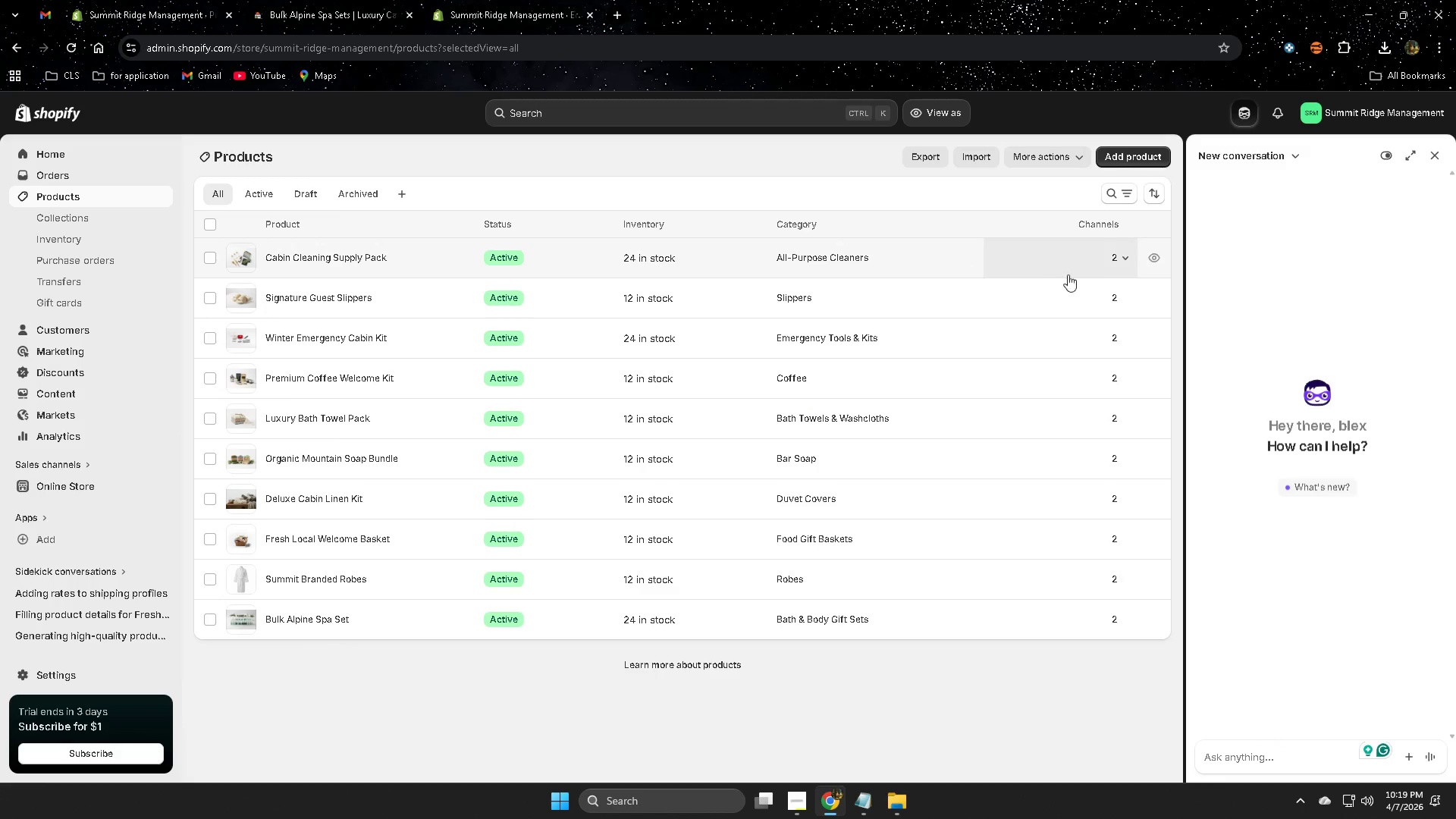 
left_click([1126, 258])
 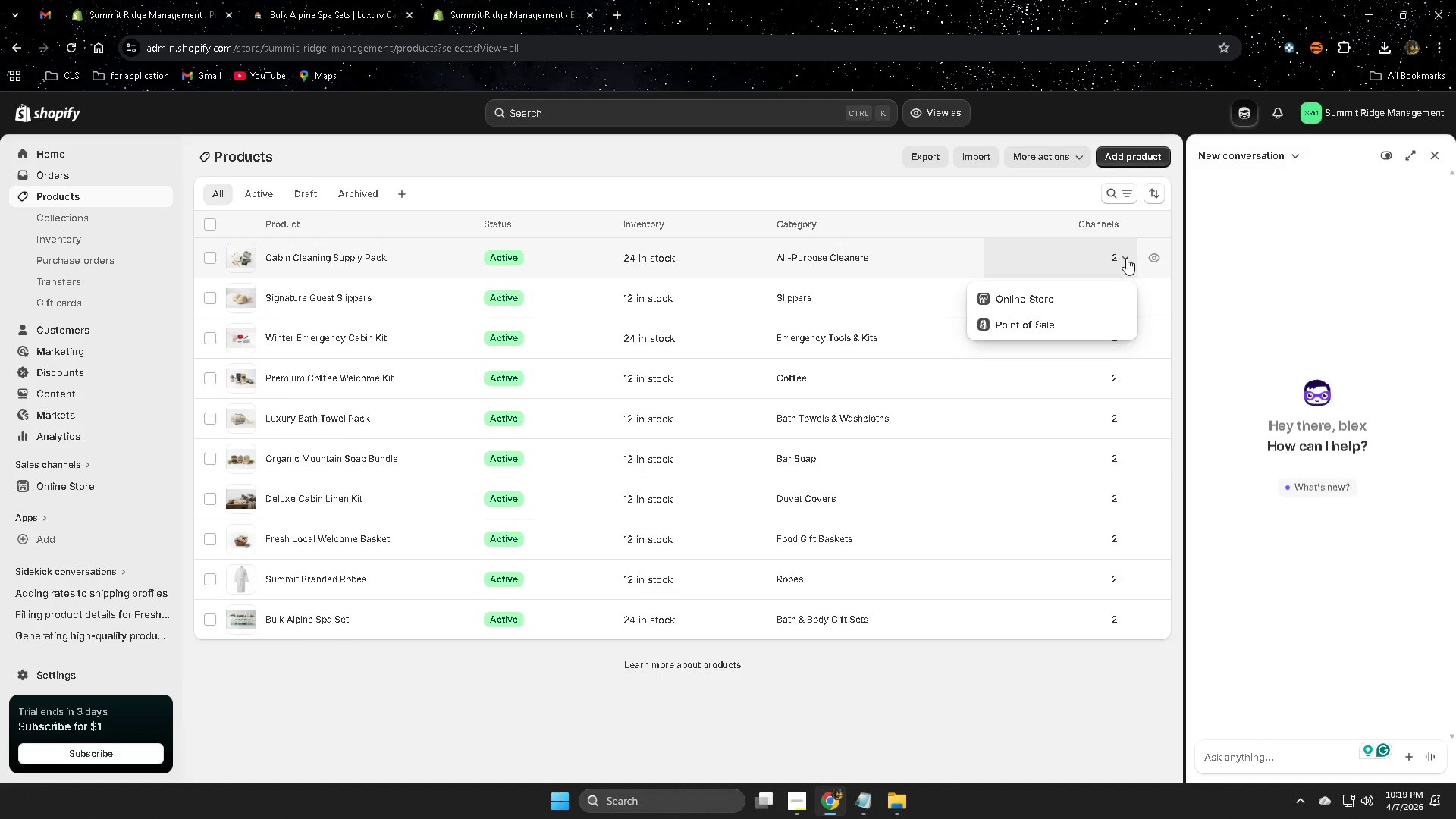 
left_click([1126, 258])
 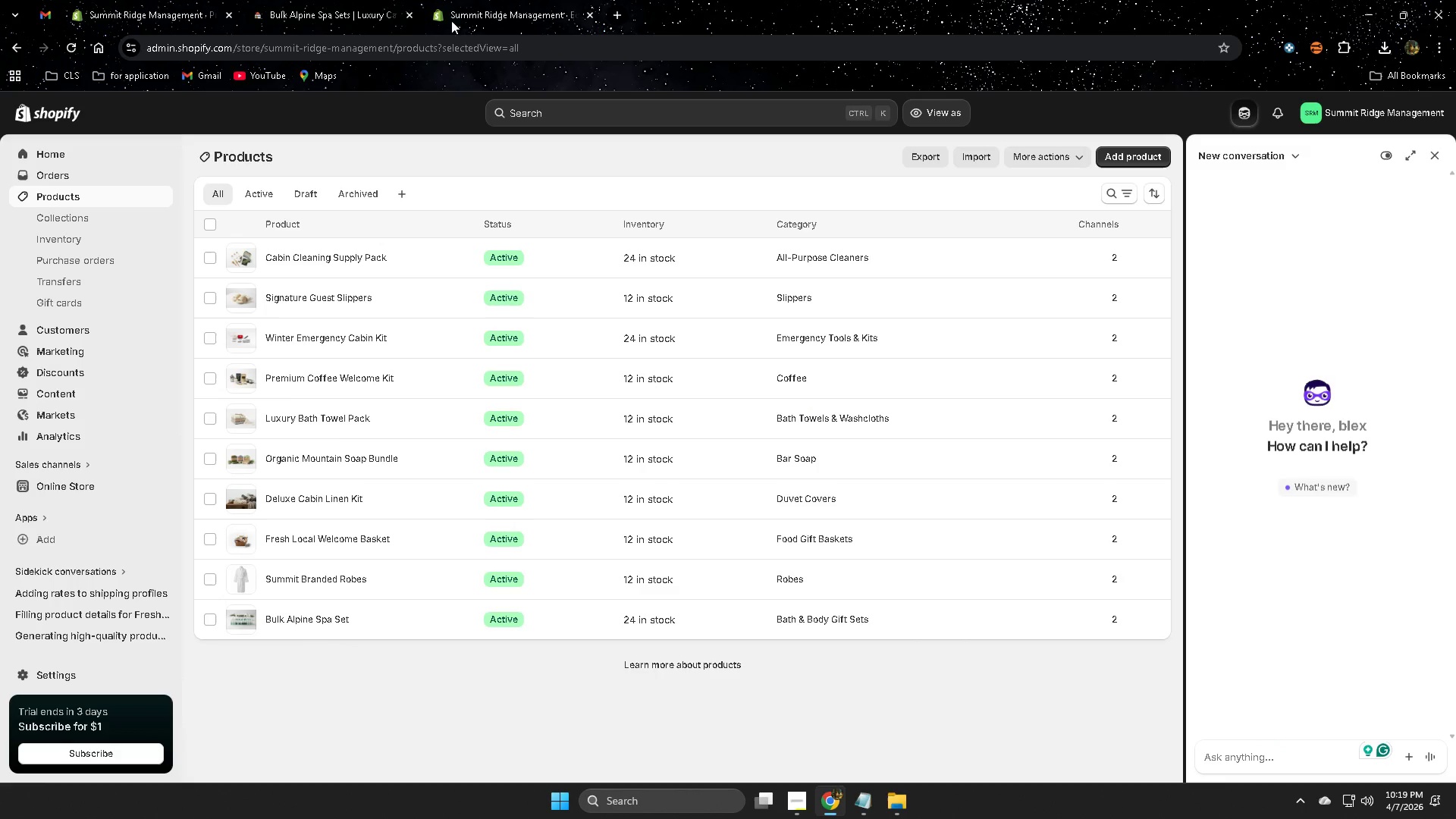 
left_click([524, 0])
 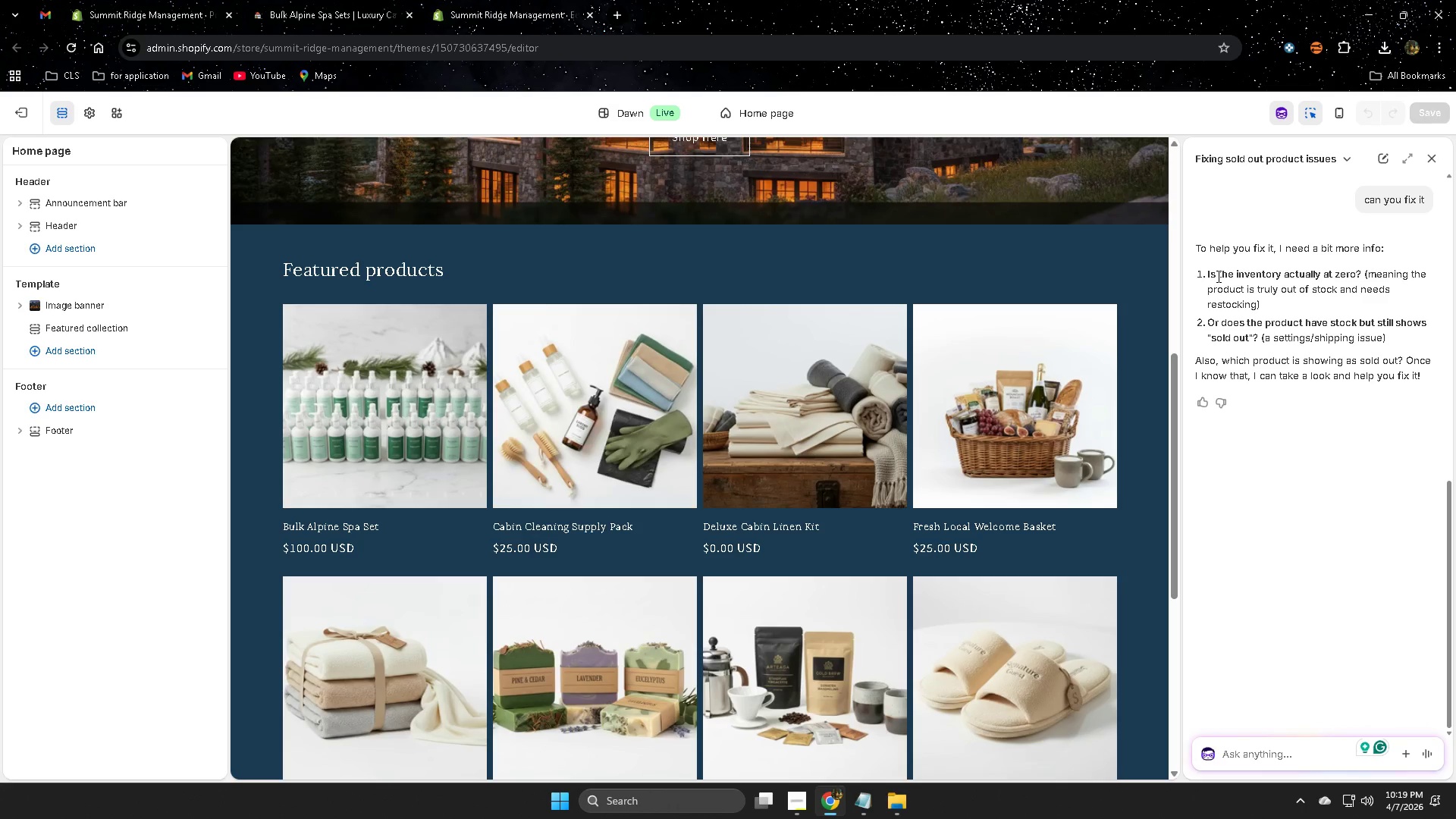 
wait(15.48)
 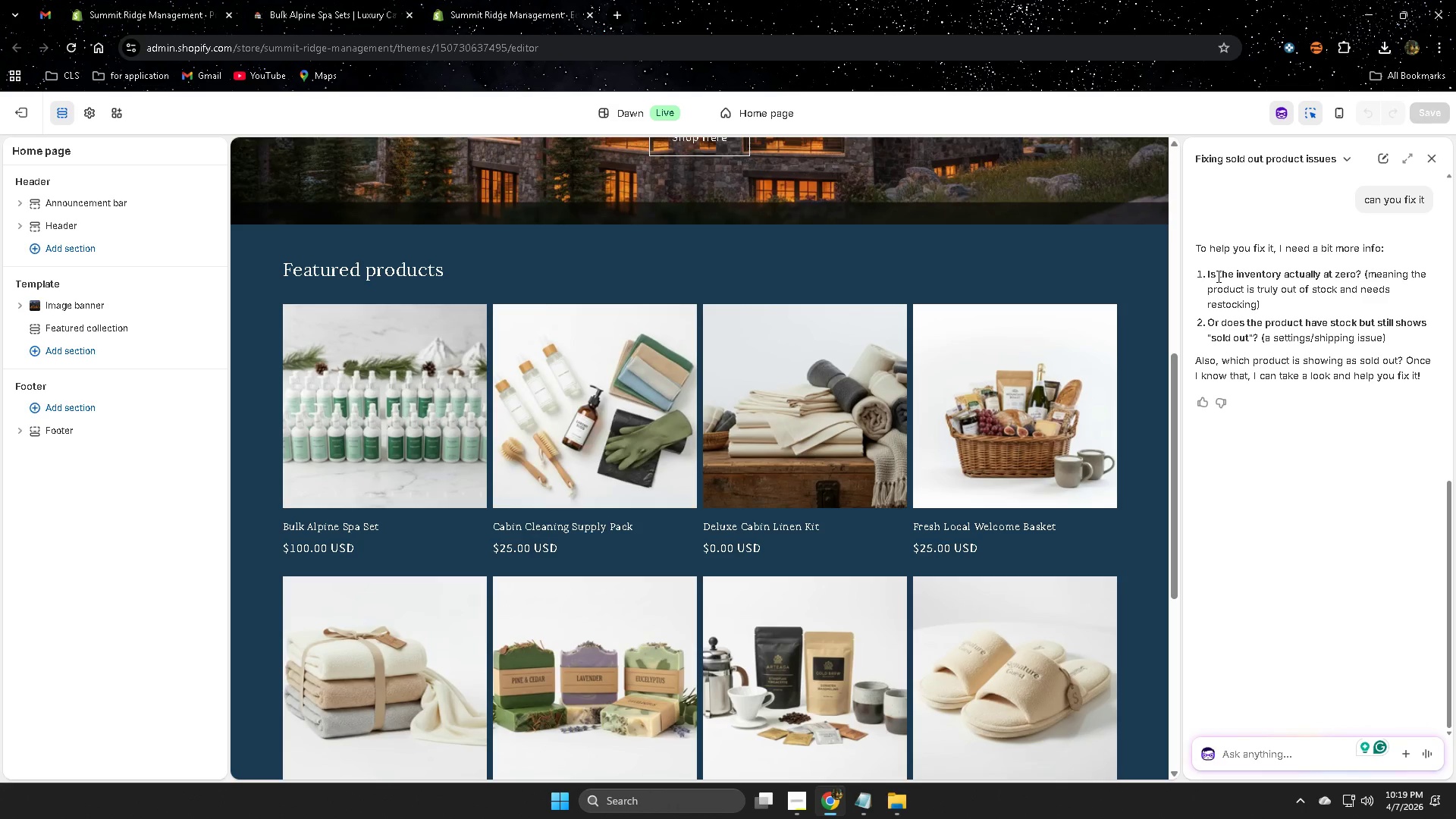 
left_click([120, 6])
 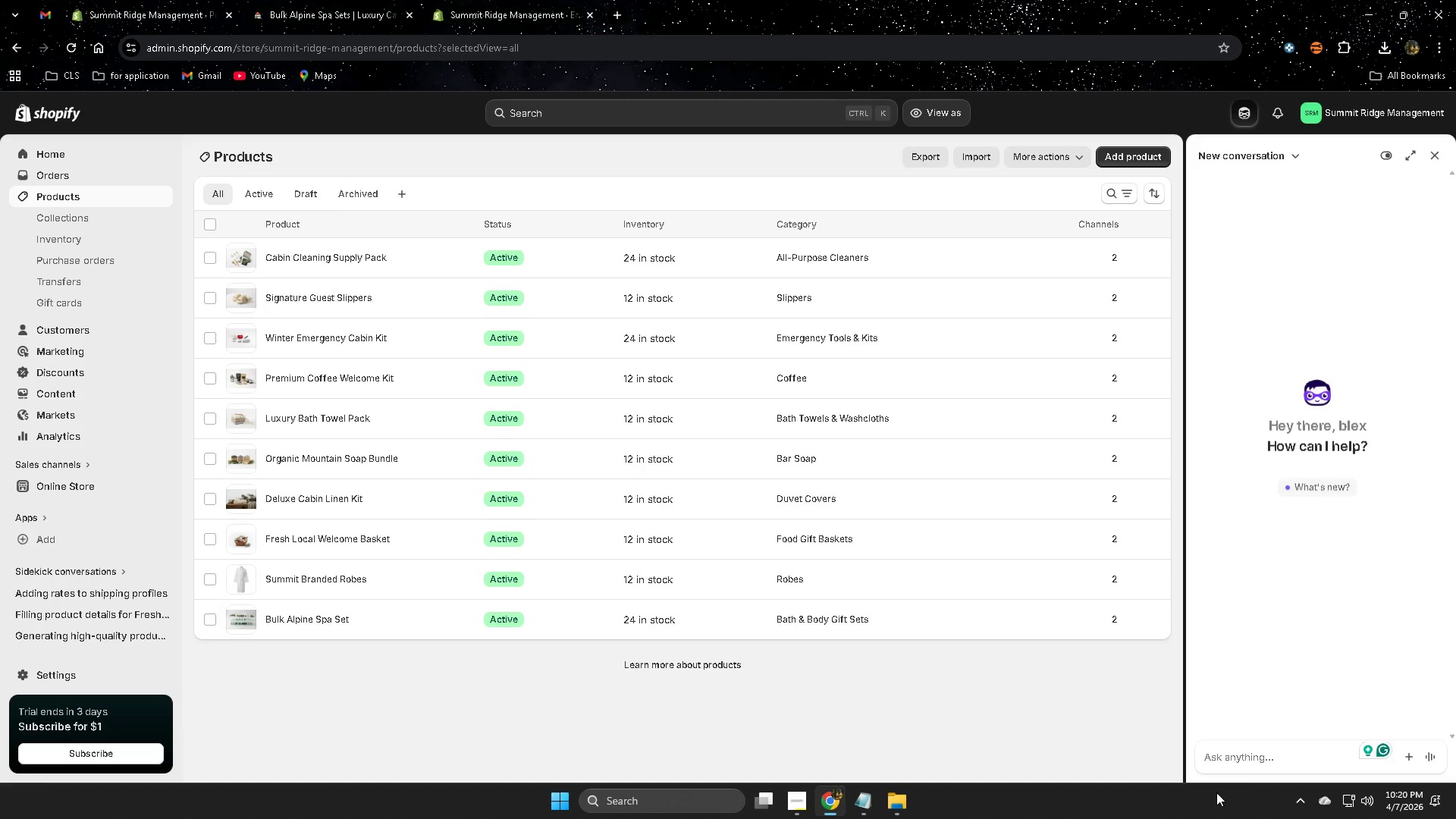 
left_click([1231, 760])
 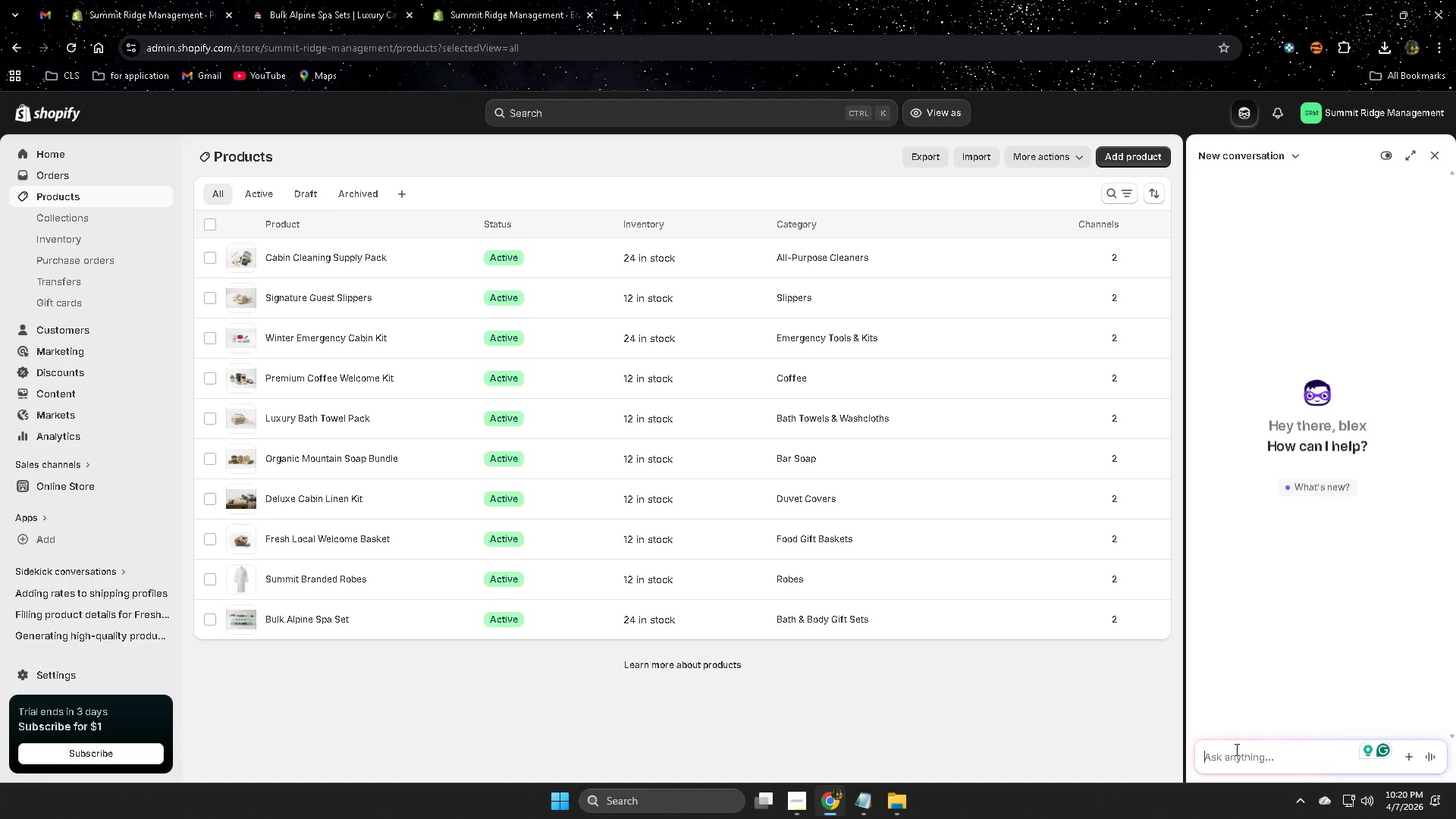 
type(canb y)
key(Backspace)
key(Backspace)
key(Backspace)
type( you fix my product ots )
key(Backspace)
key(Backspace)
key(Backspace)
key(Backspace)
type(its sy )
key(Backspace)
key(Backspace)
key(Backspace)
type(ay)
key(Backspace)
key(Backspace)
type(soy )
key(Backspace)
key(Backspace)
key(Backspace)
type(ay sold out in my sor)
key(Backspace)
key(Backspace)
type(tore)
 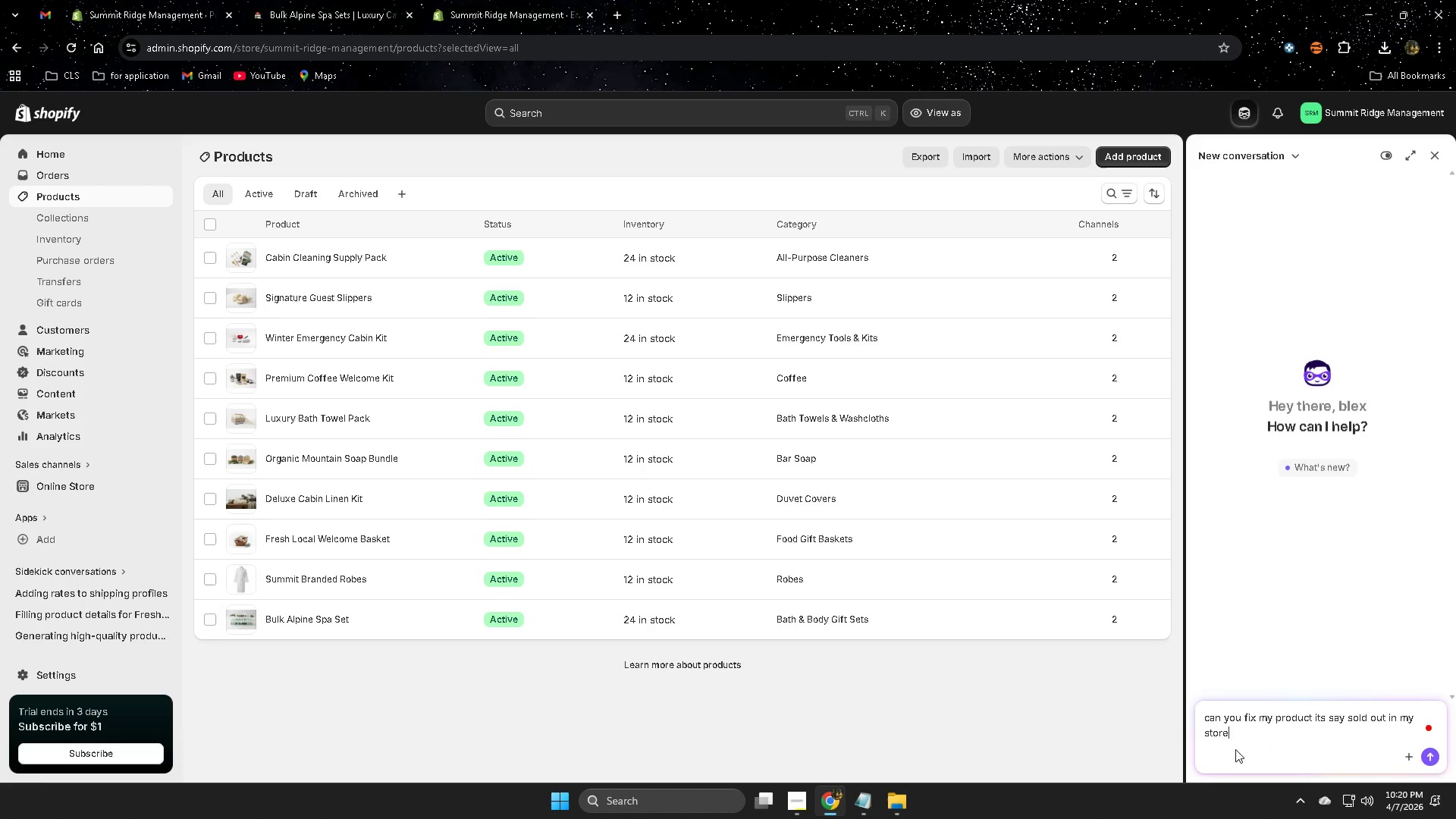 
key(Enter)
 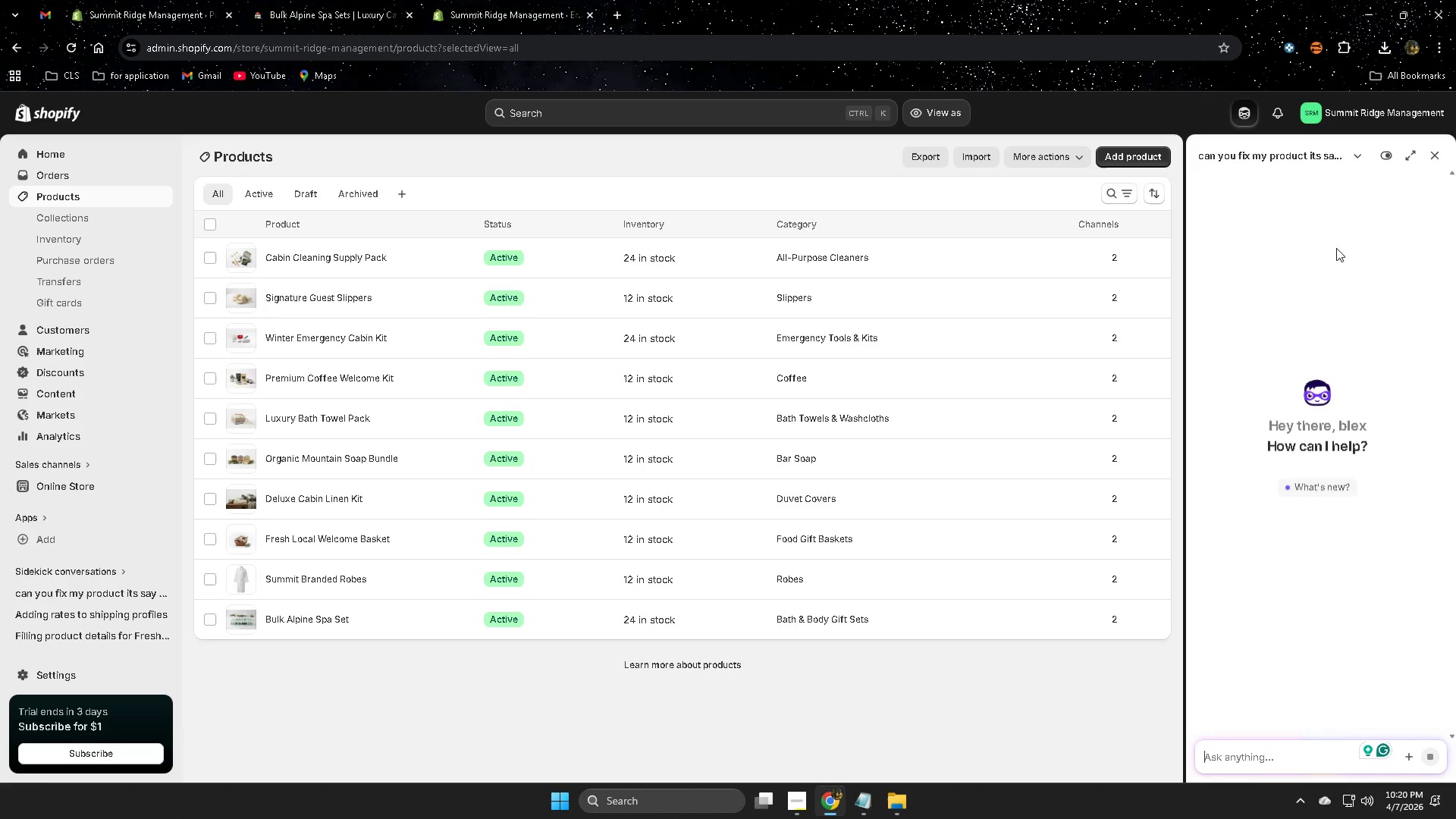 
wait(7.12)
 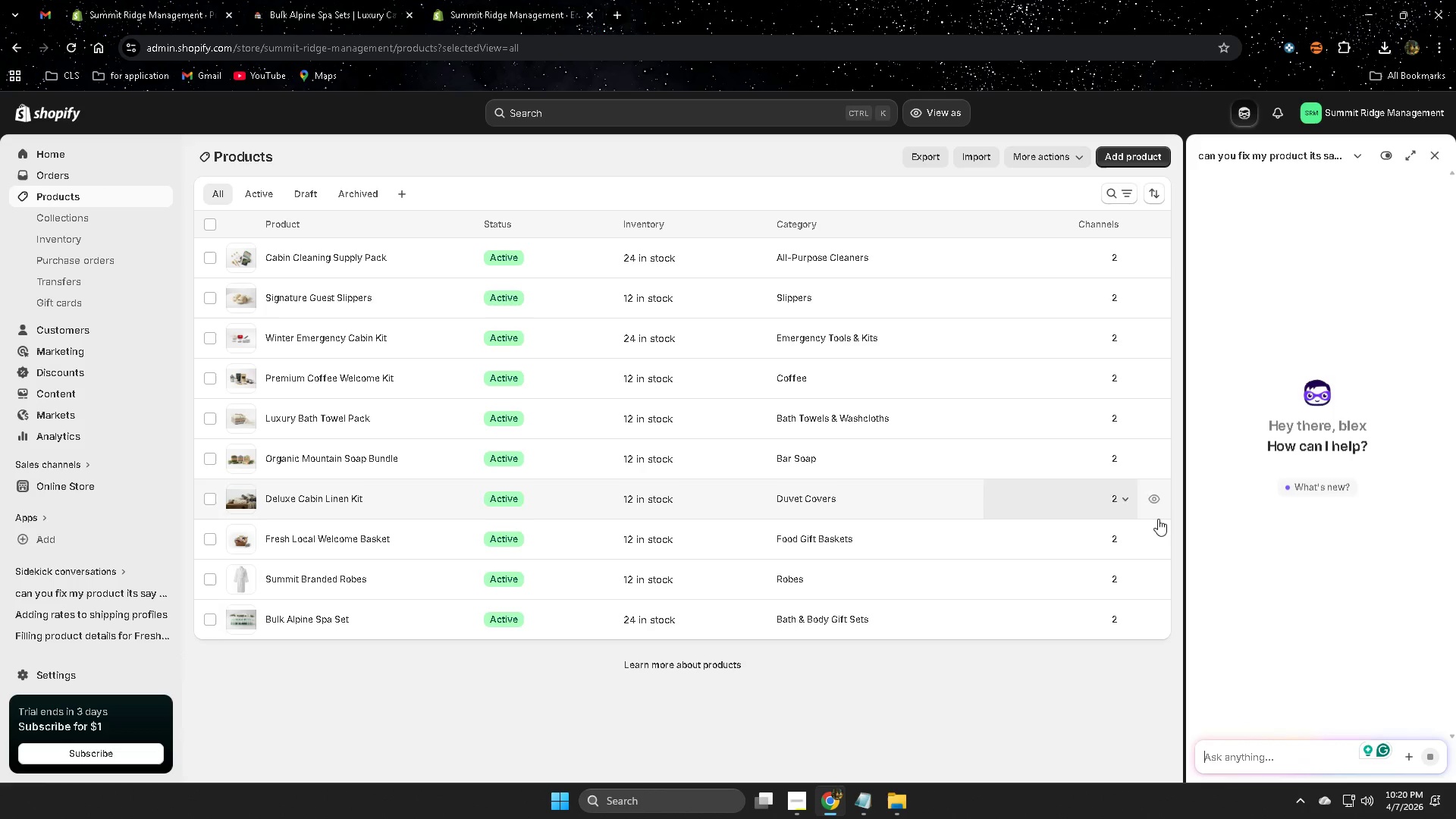 
left_click([1329, 486])
 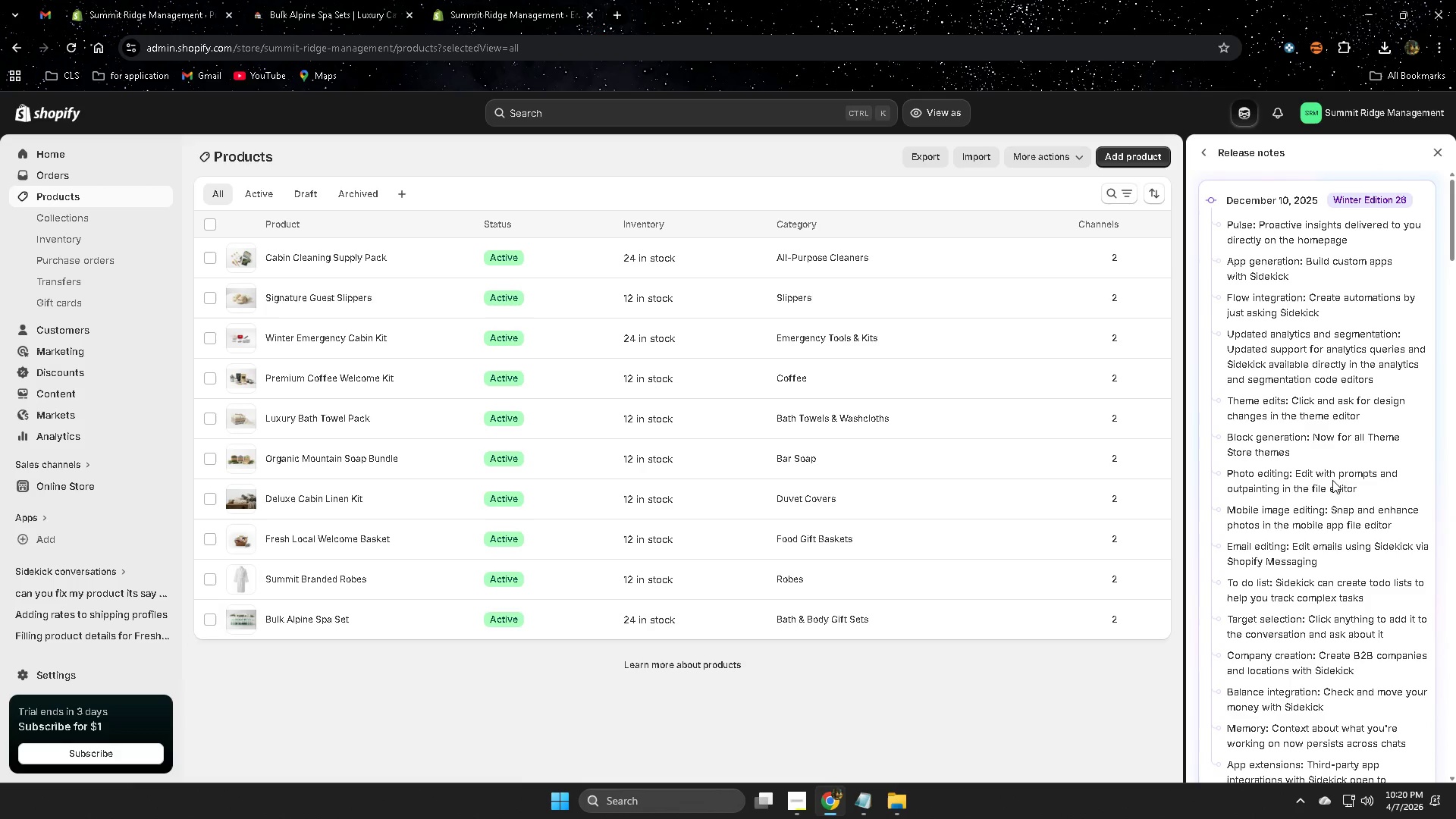 
scroll: coordinate [1351, 460], scroll_direction: down, amount: 3.0
 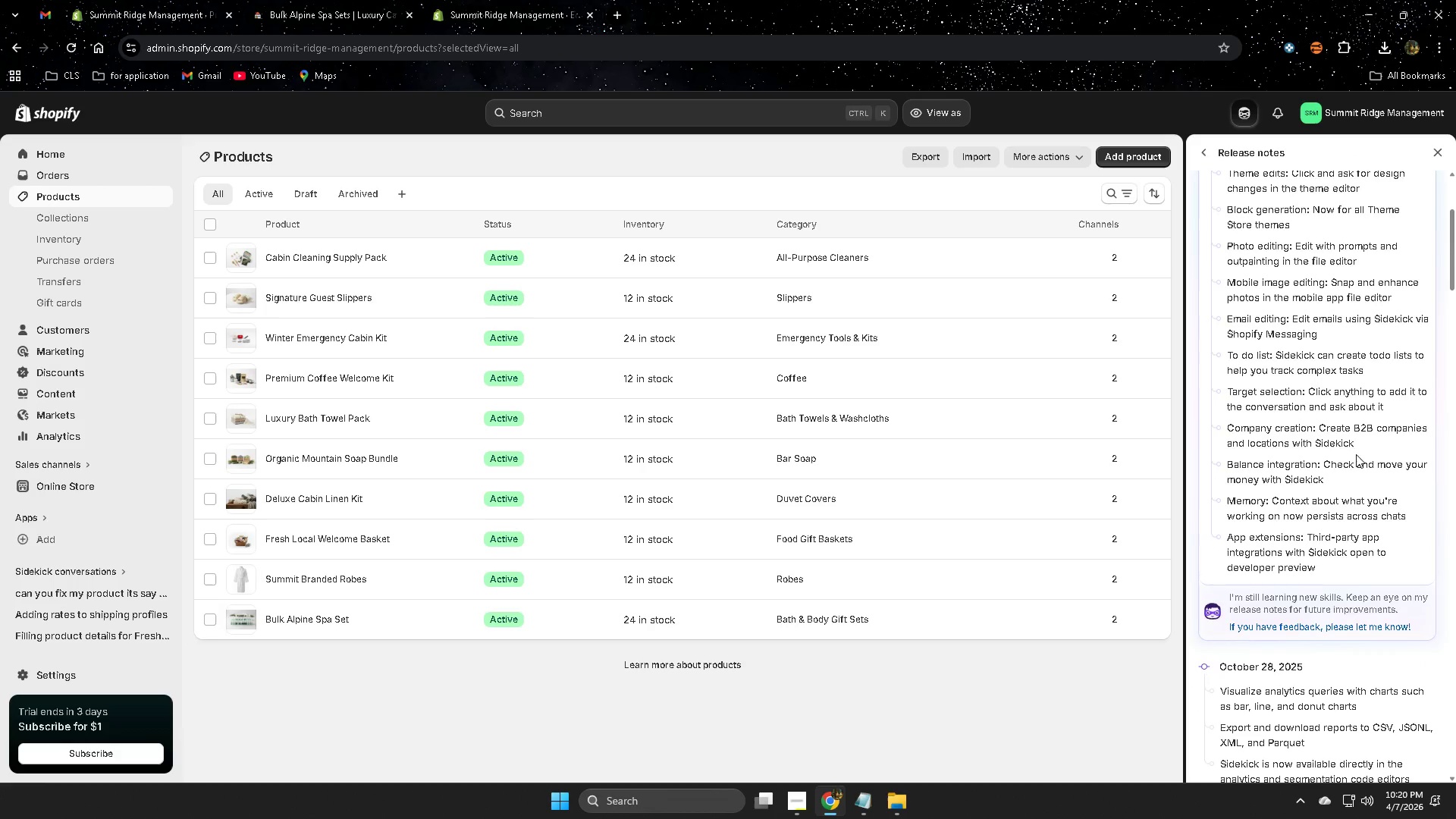 
left_click([1440, 154])
 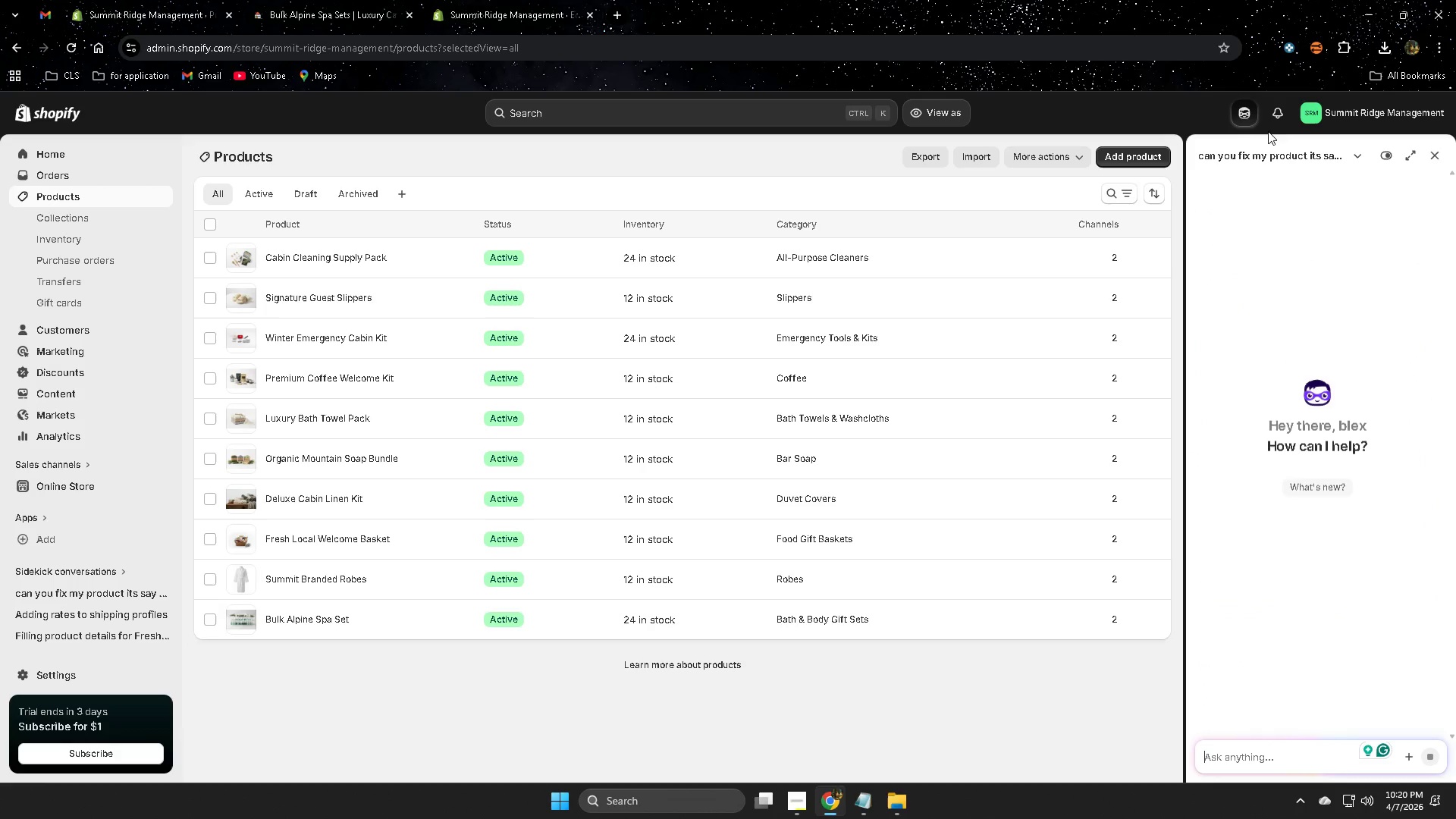 
scroll: coordinate [1365, 438], scroll_direction: none, amount: 0.0
 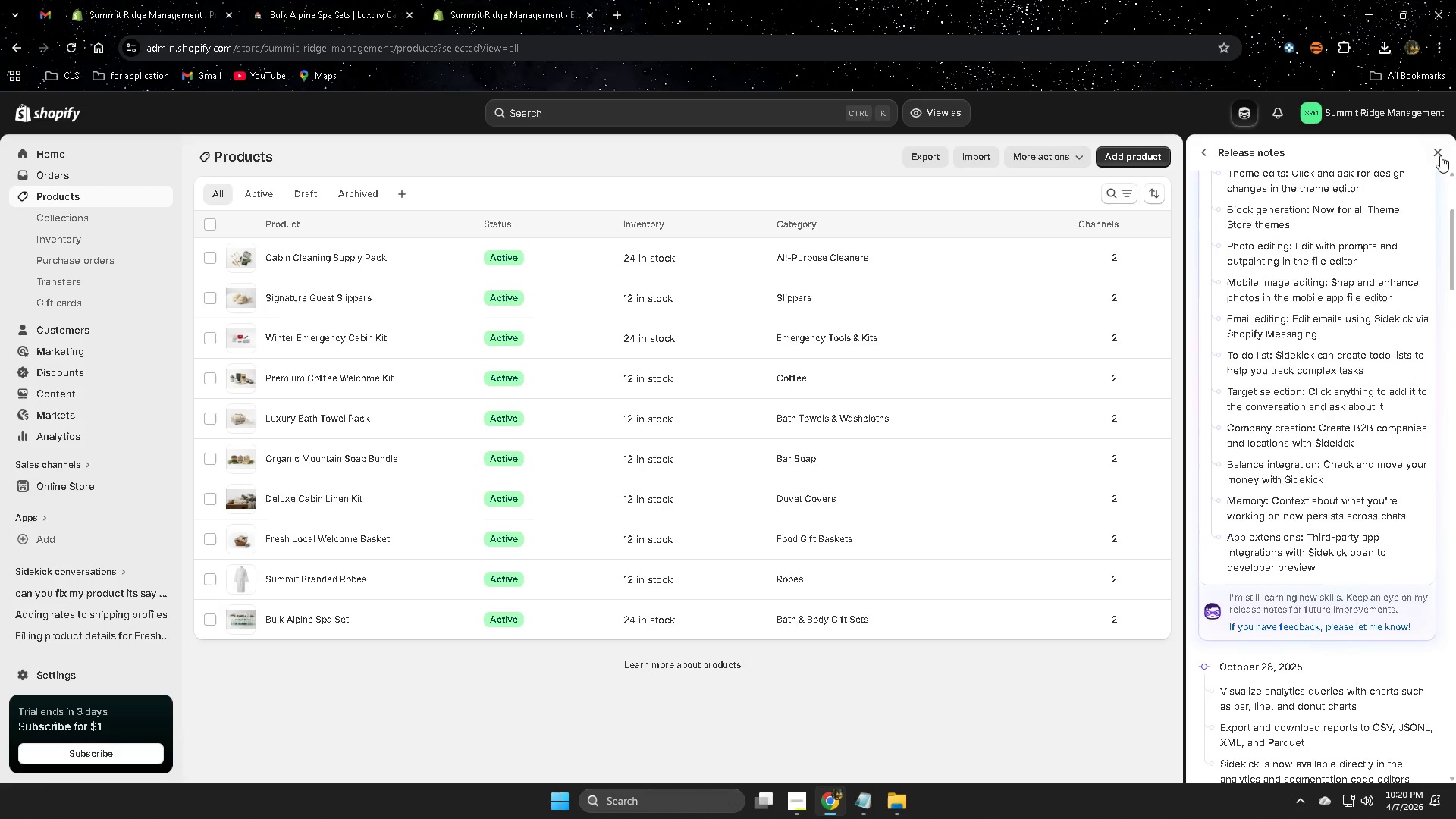 
left_click([1232, 107])
 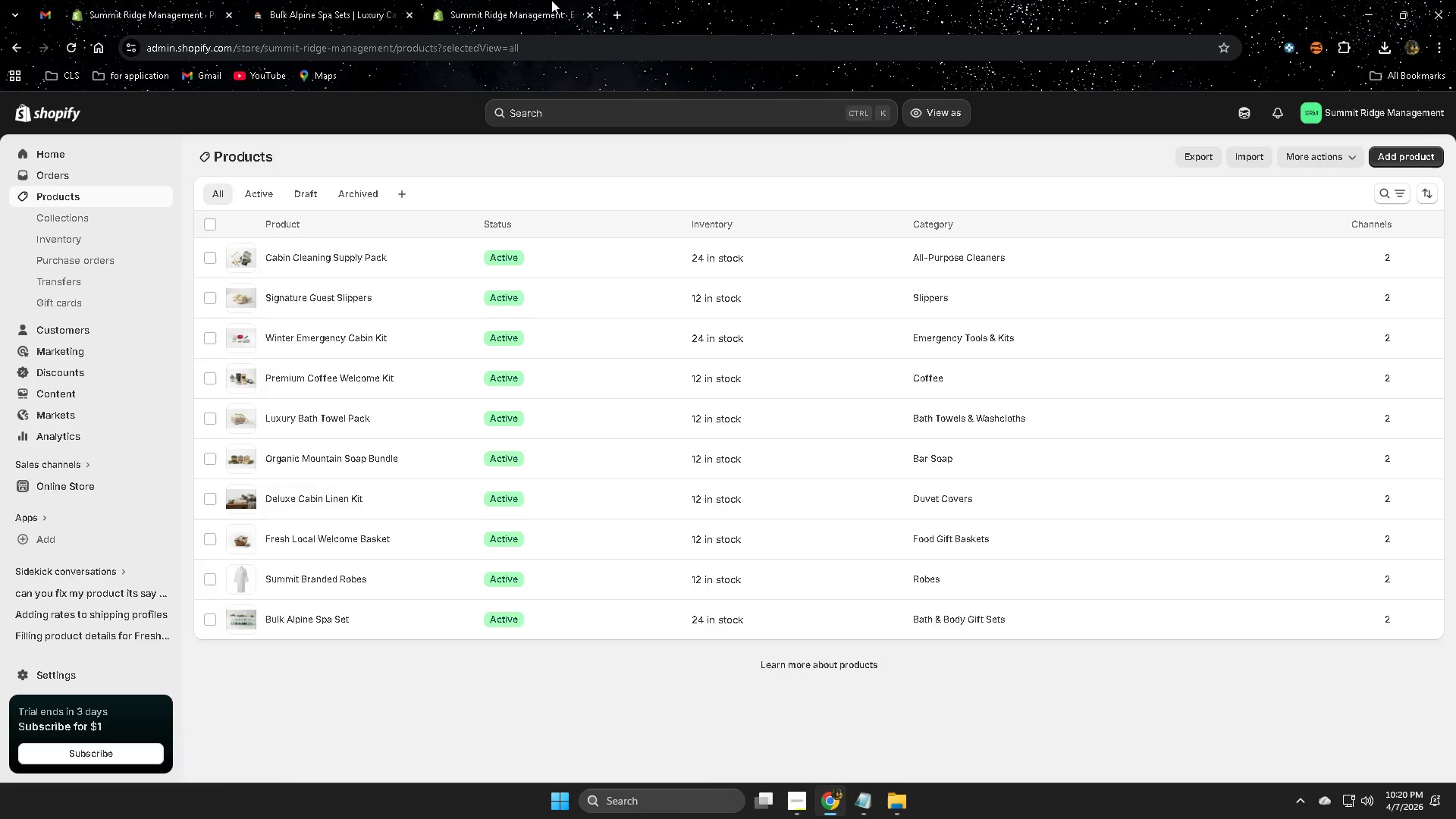 
double_click([290, 0])
 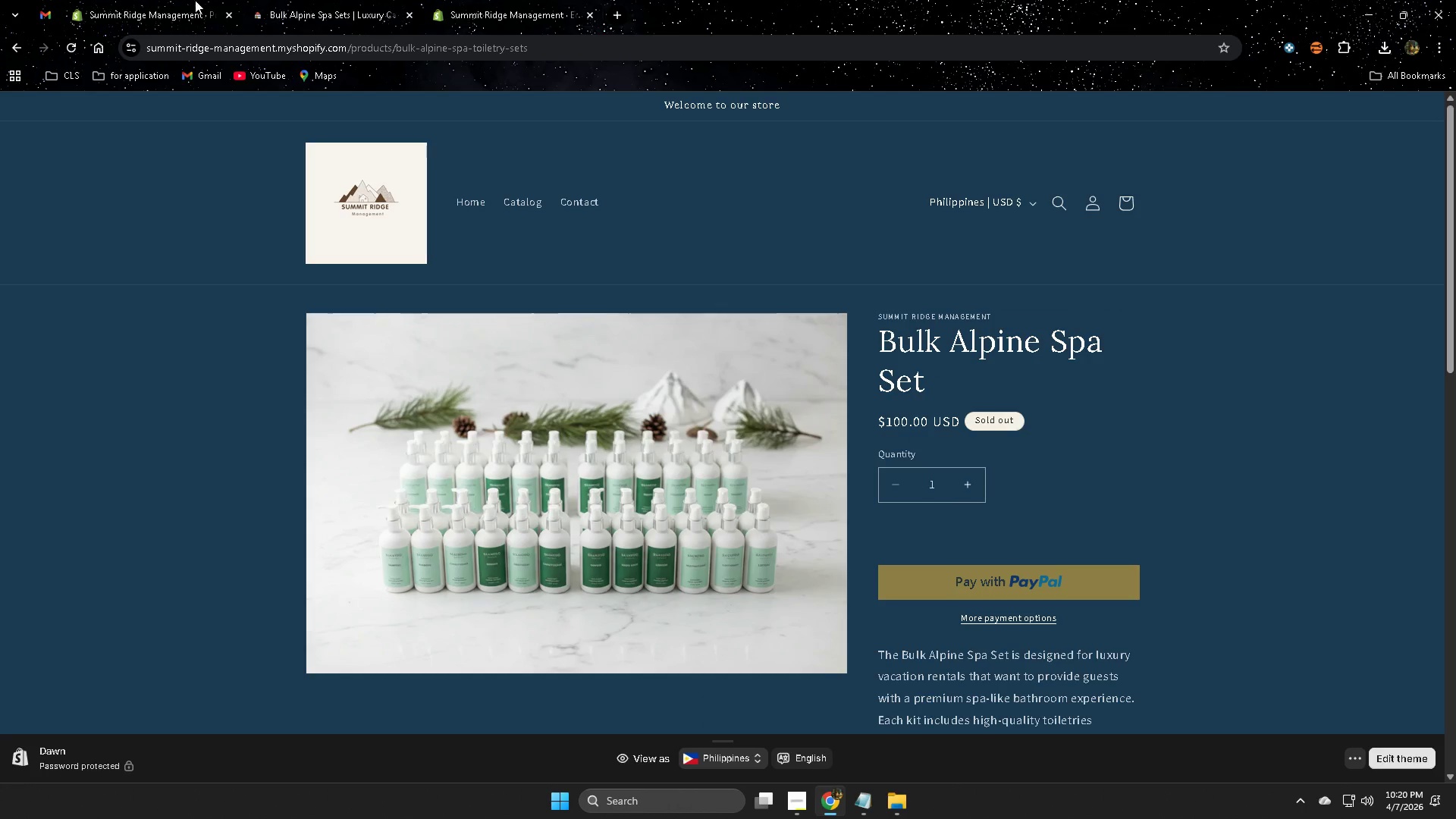 
left_click([463, 0])
 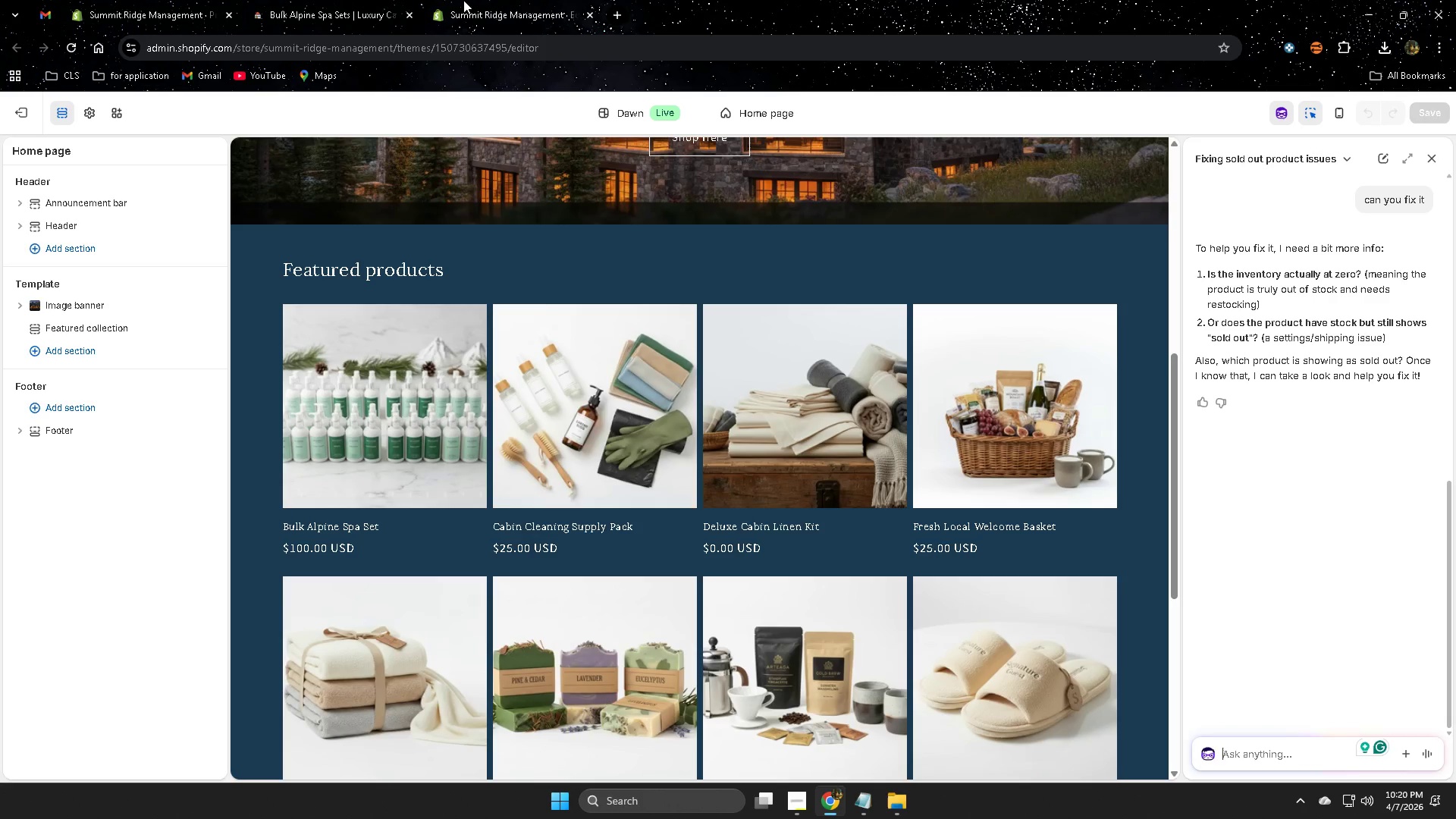 
key(Control+ControlLeft)
 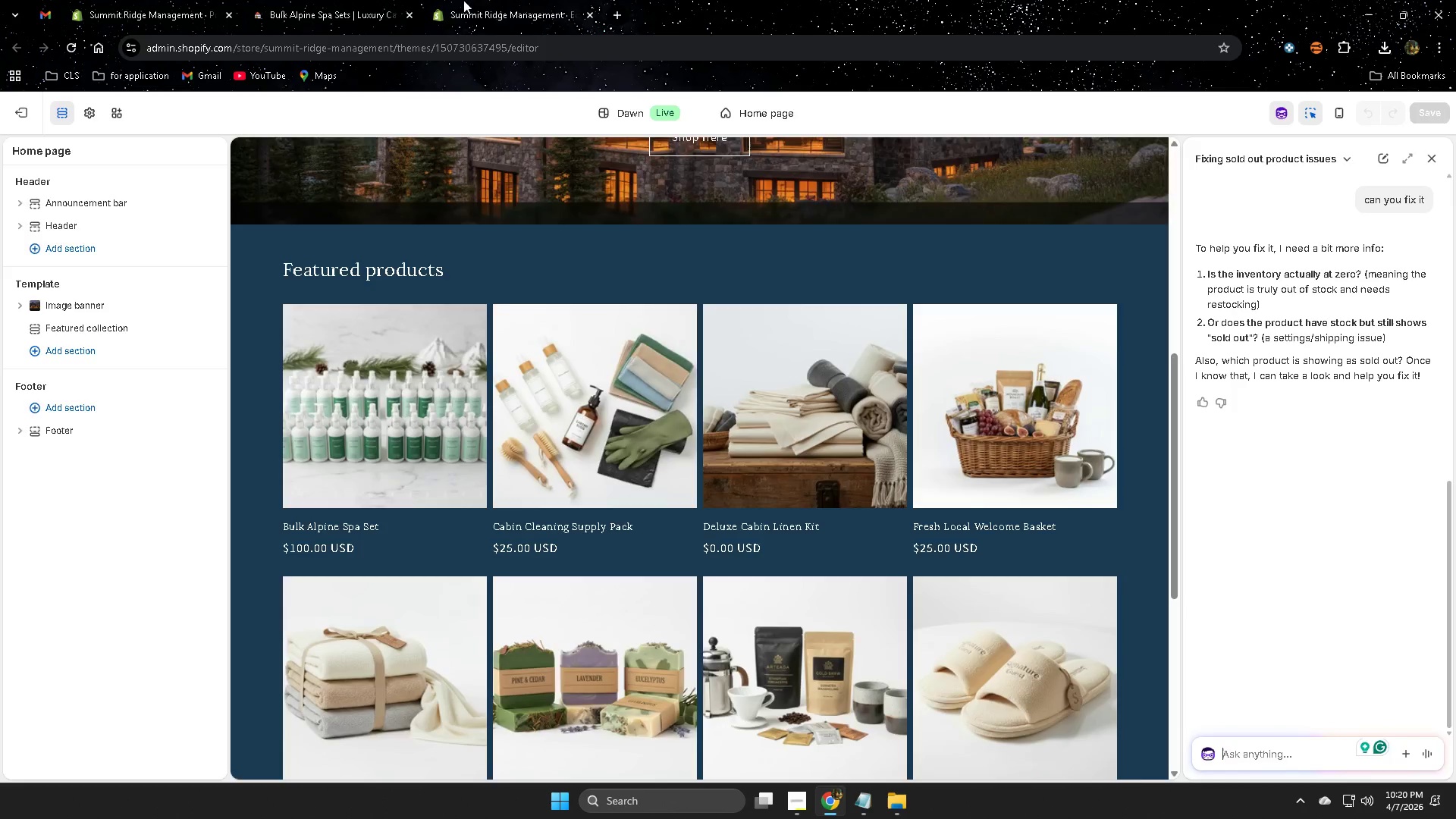 
key(Control+W)
 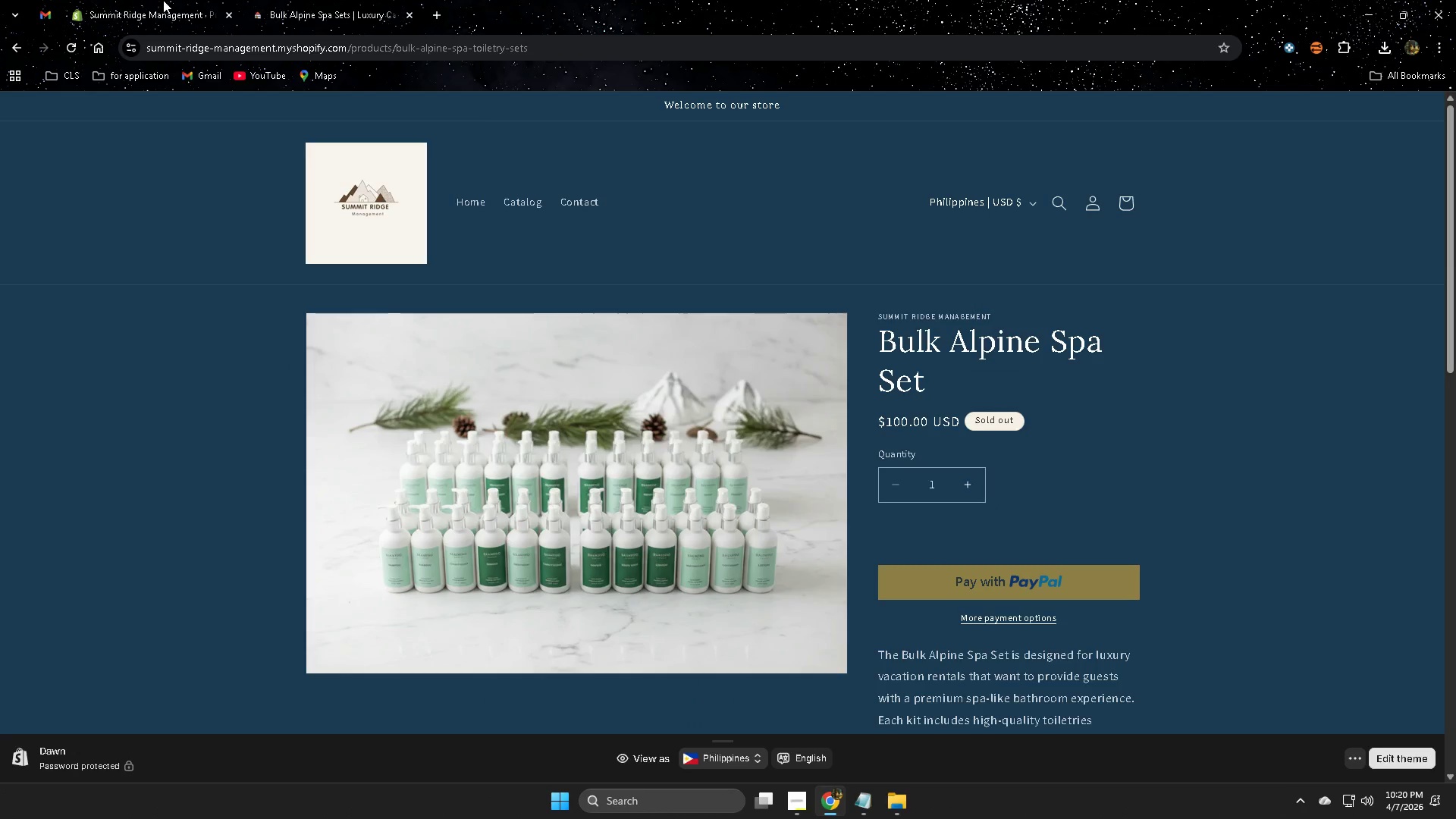 
left_click([163, 0])
 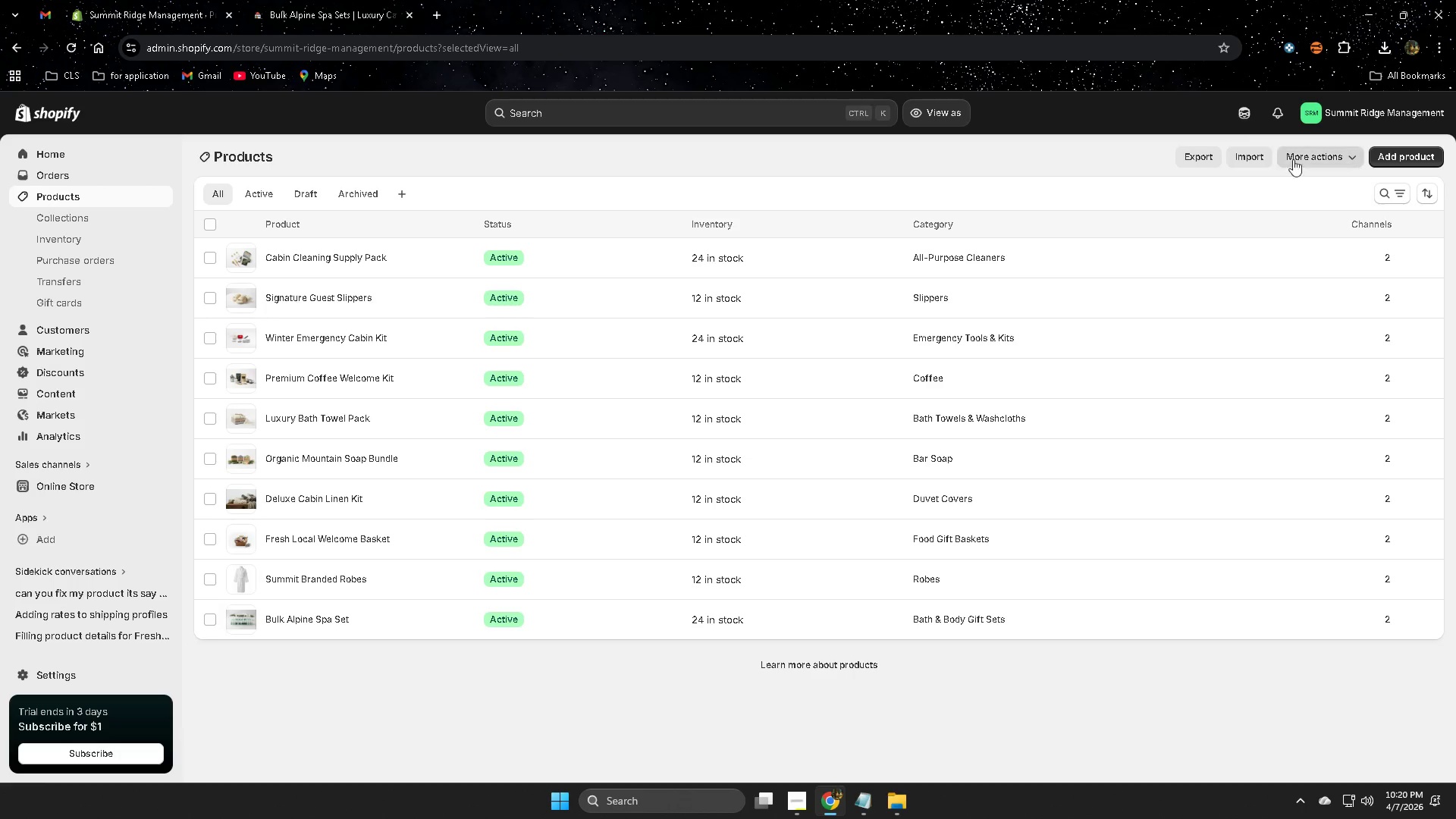 
left_click([1238, 110])
 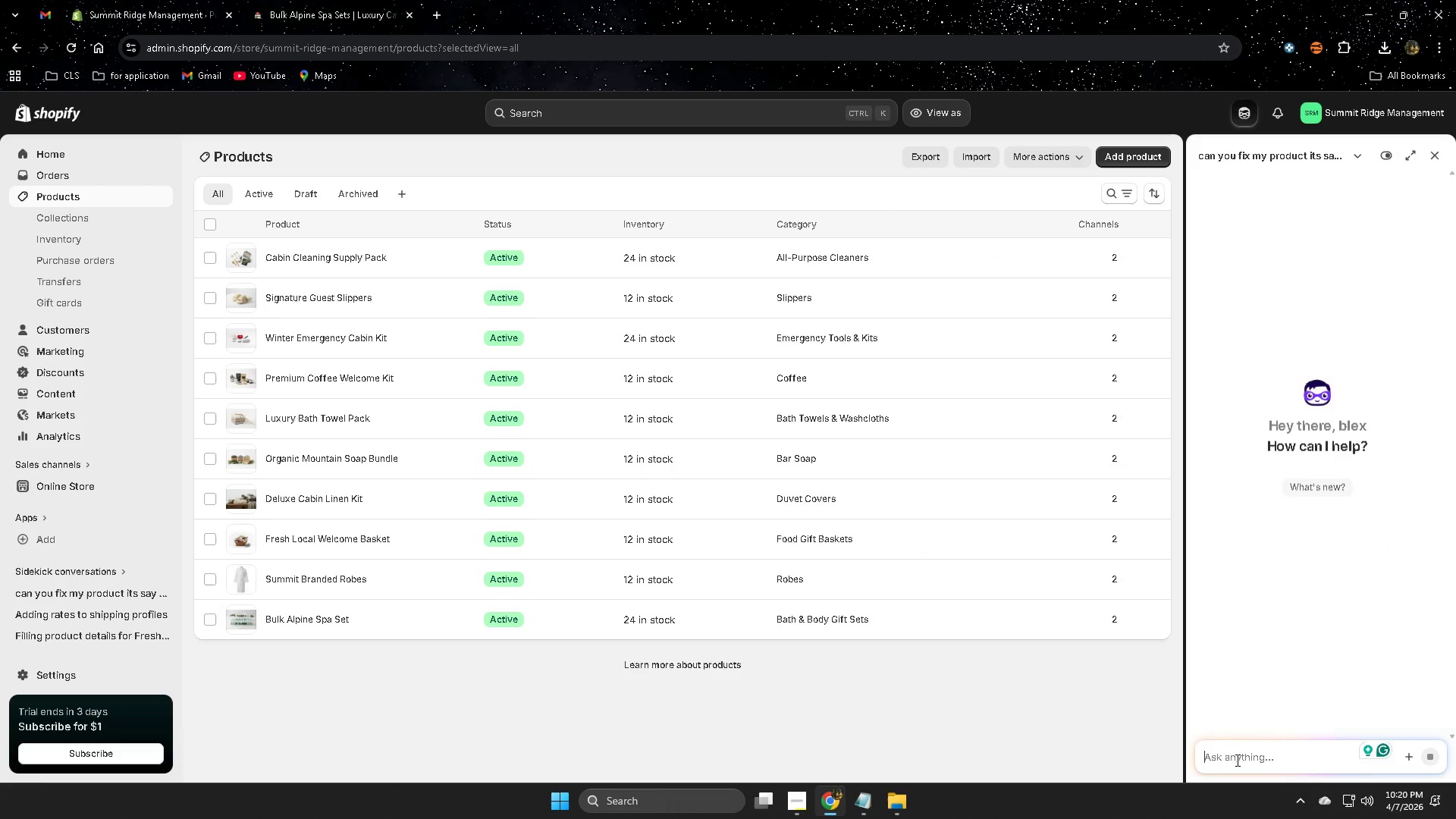 
left_click([1252, 751])
 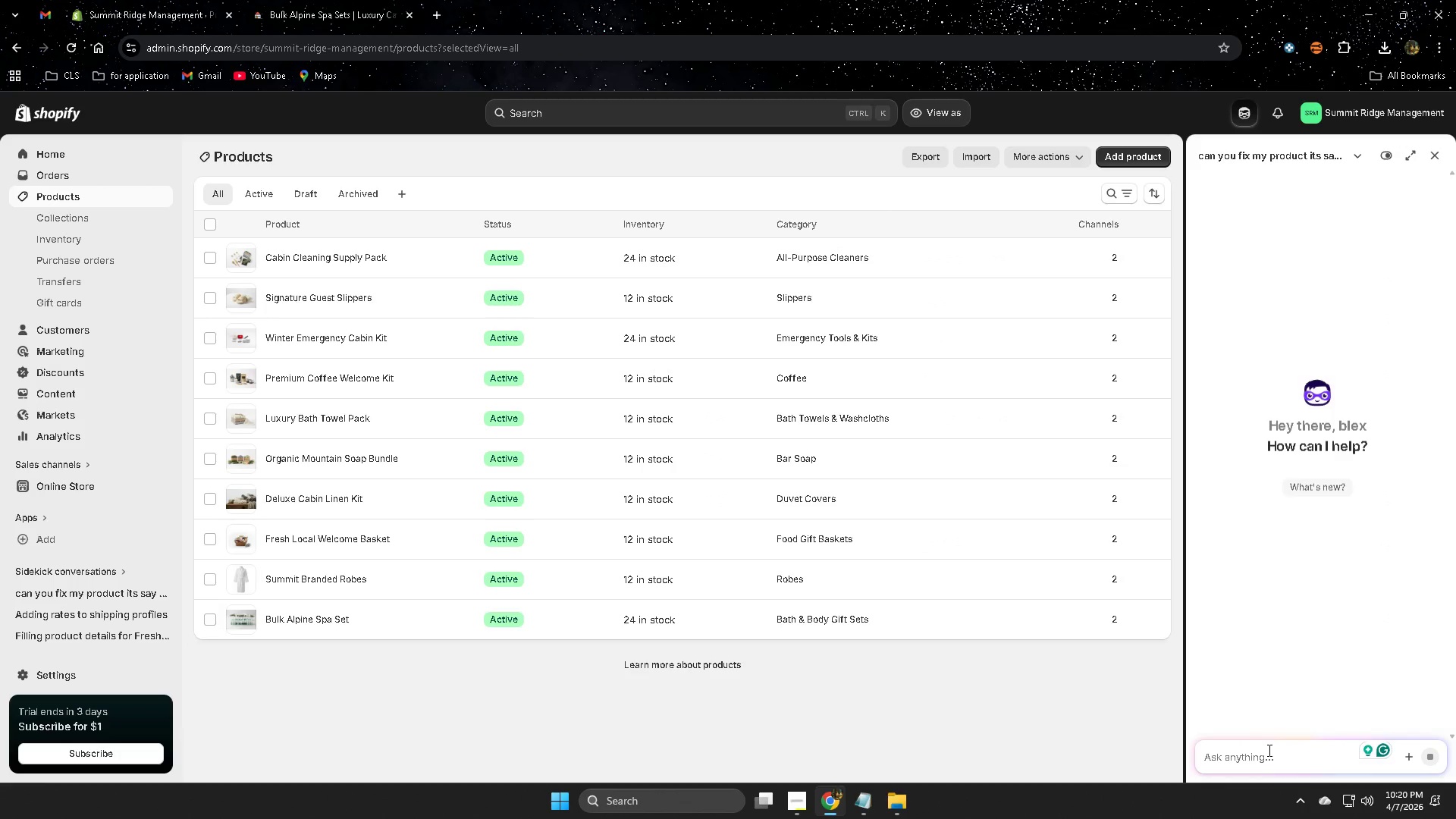 
type(can you fin)
key(Backspace)
key(Backspace)
type(x it)
key(Backspace)
type(t)
 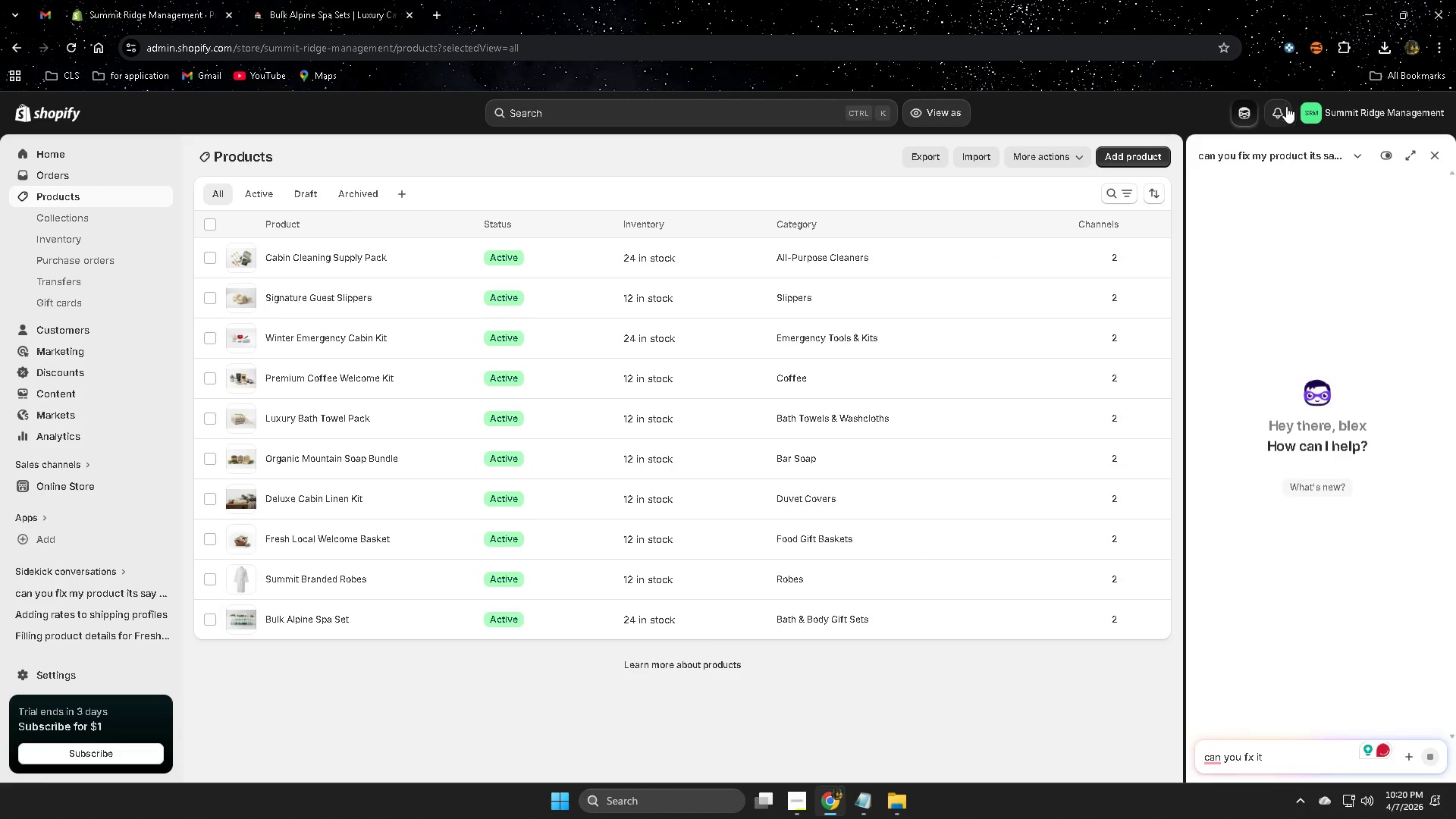 
left_click([1357, 153])
 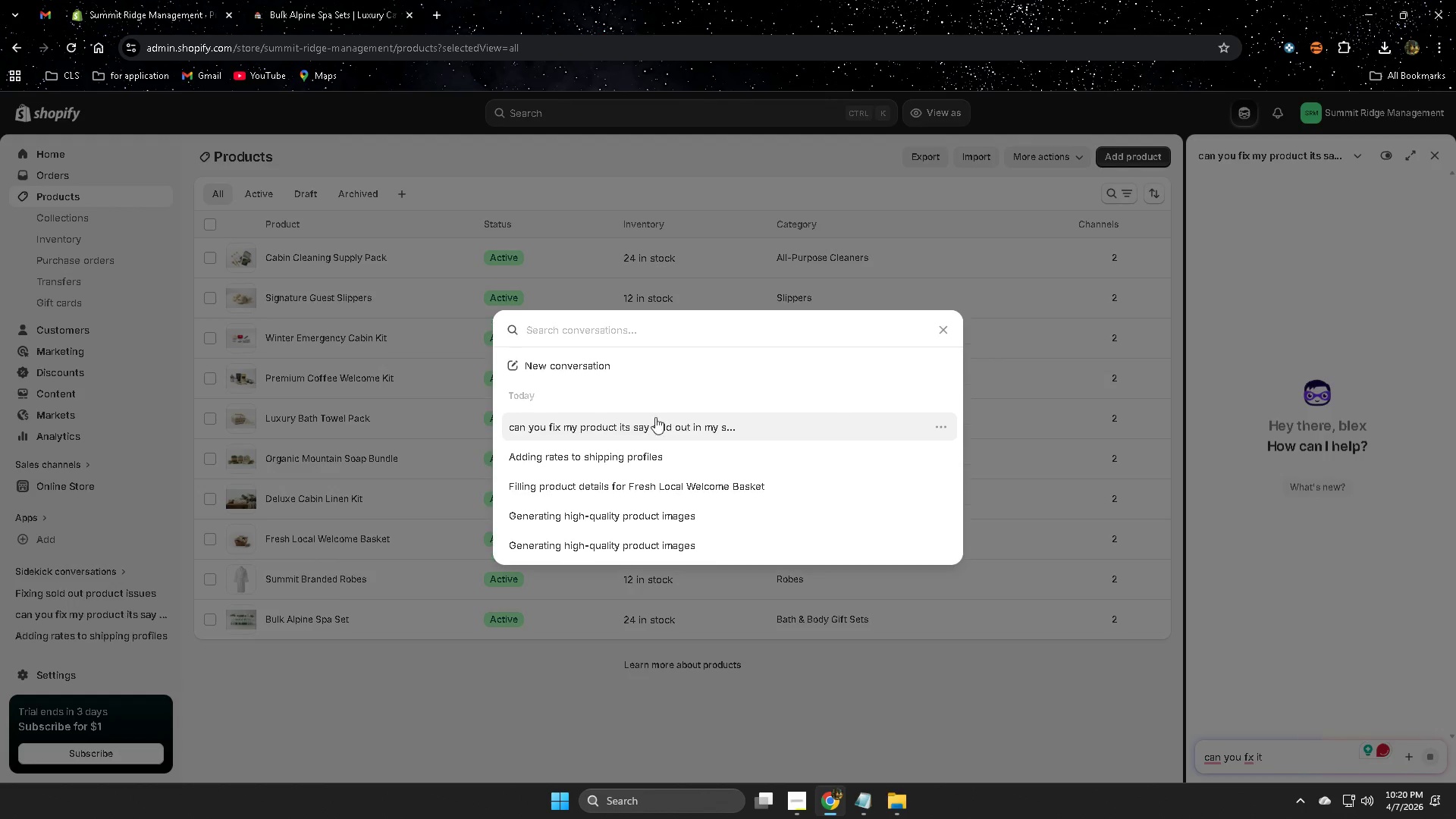 
left_click([617, 369])
 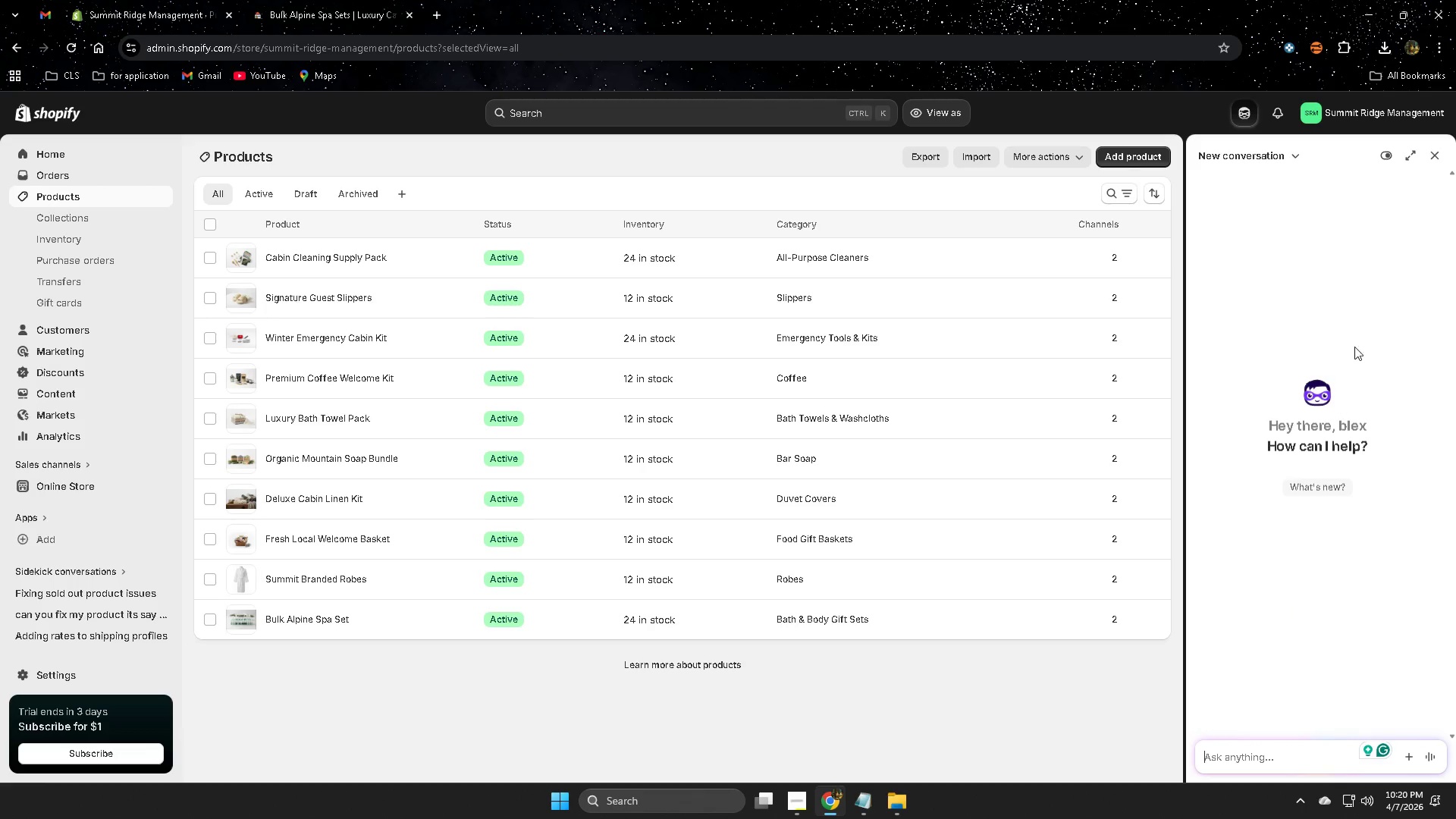 
left_click([1228, 748])
 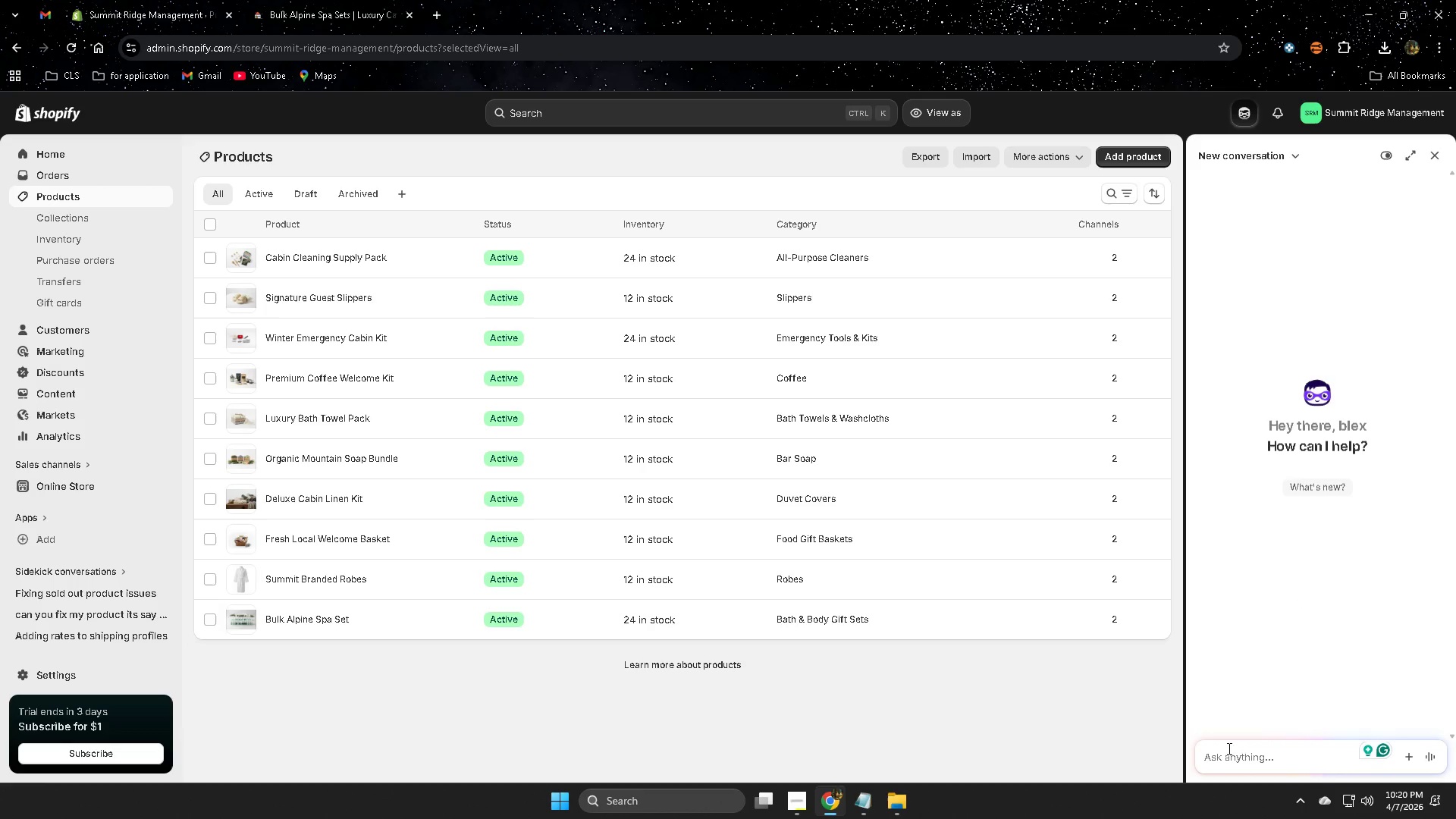 
type(cab)
key(Backspace)
type(n you di)
key(Backspace)
key(Backspace)
type(gi)
key(Backspace)
key(Backspace)
type(fix my product its )
key(Backspace)
key(Backspace)
type( say that is sold out in my po)
key(Backspace)
key(Backspace)
type(store)
 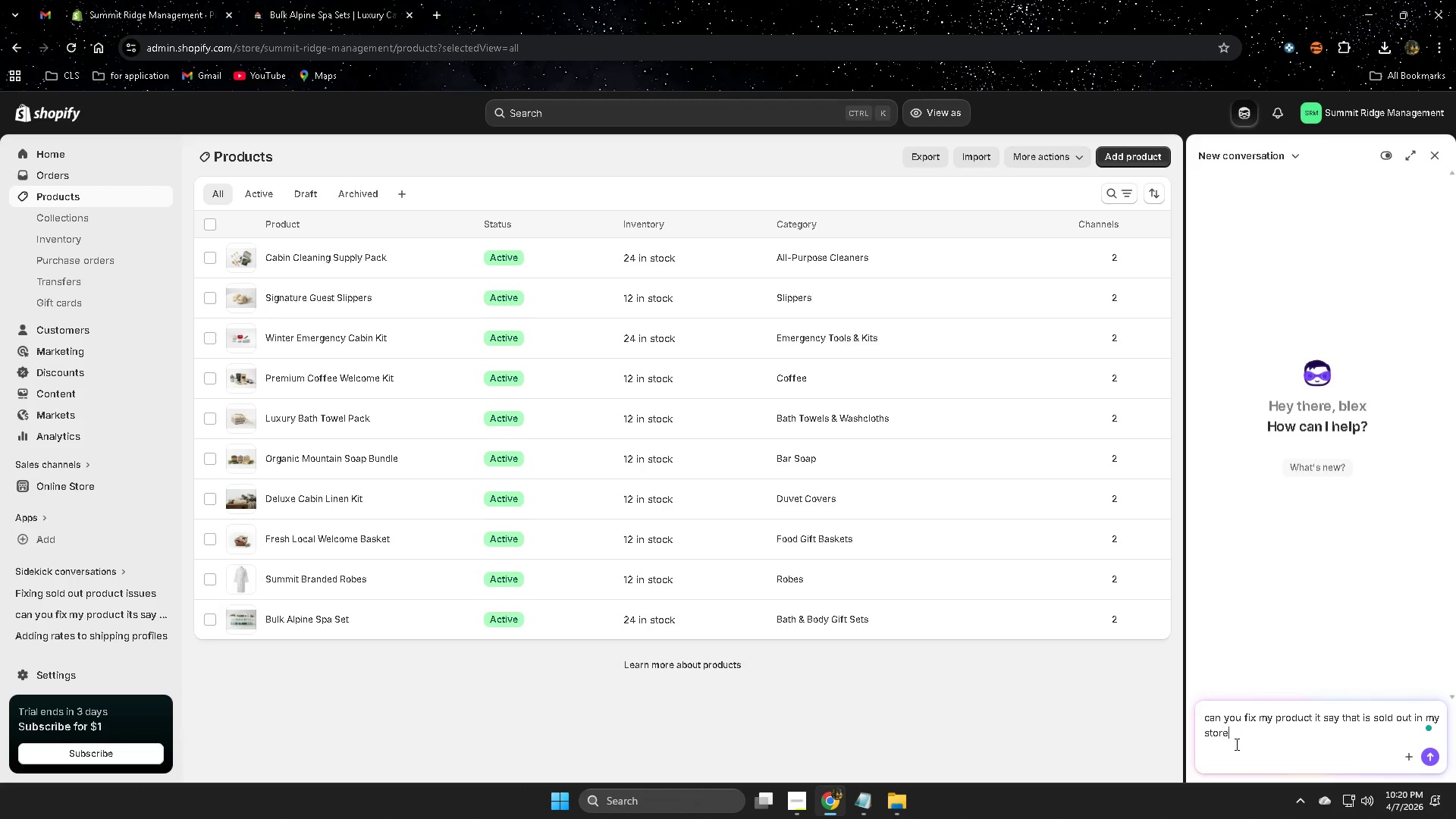 
key(Enter)
 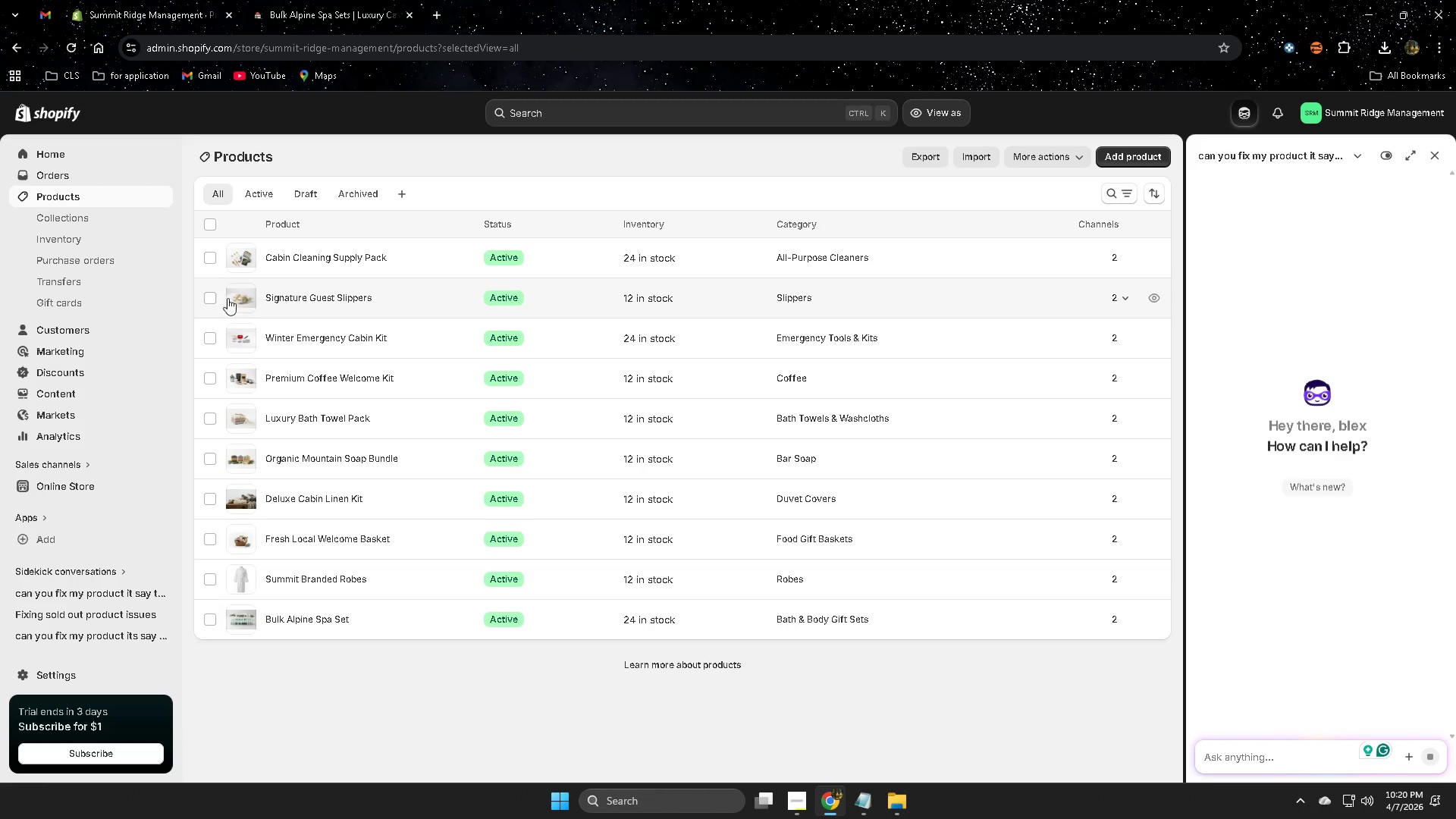 
left_click([208, 220])
 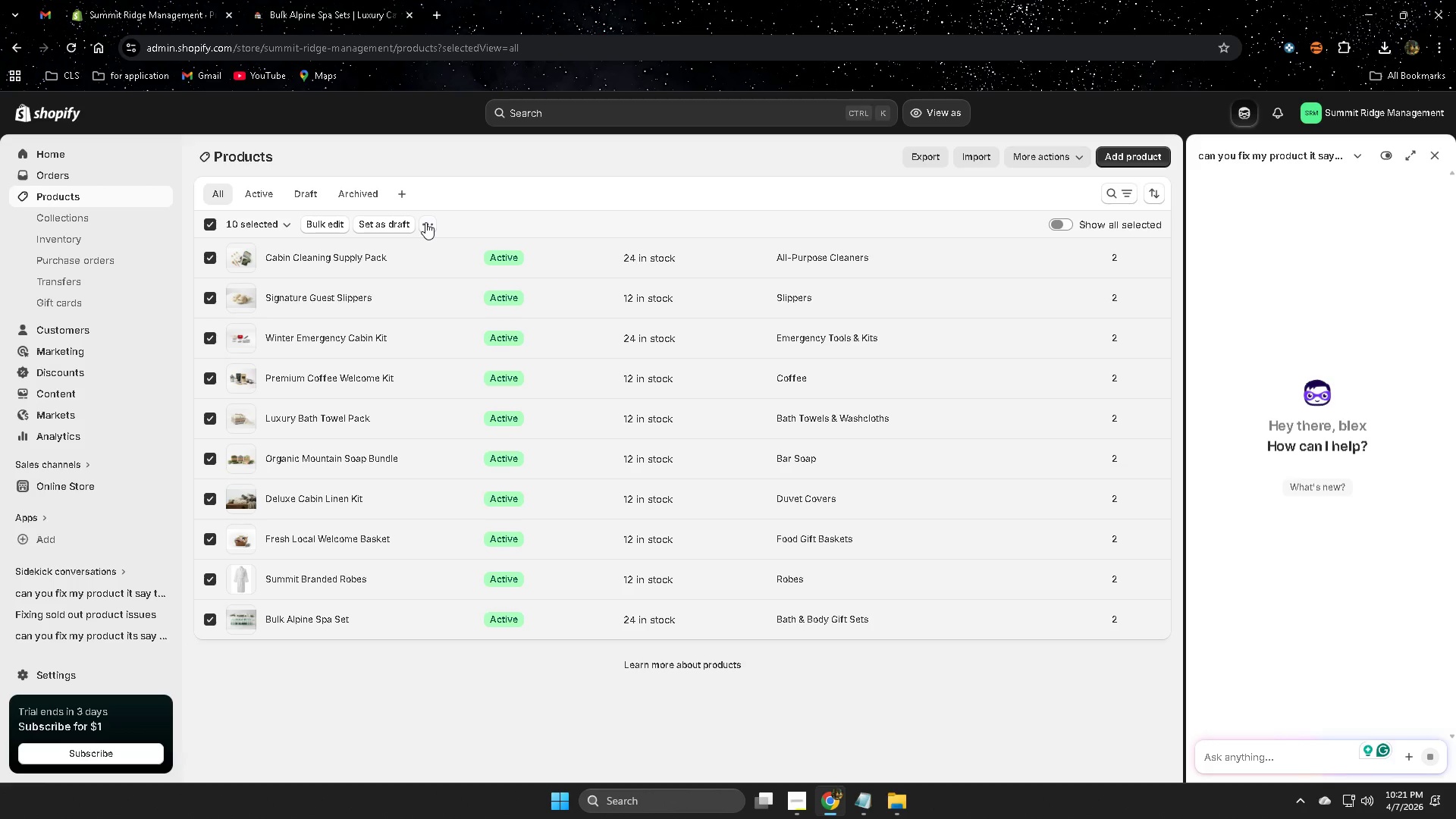 
left_click([425, 227])
 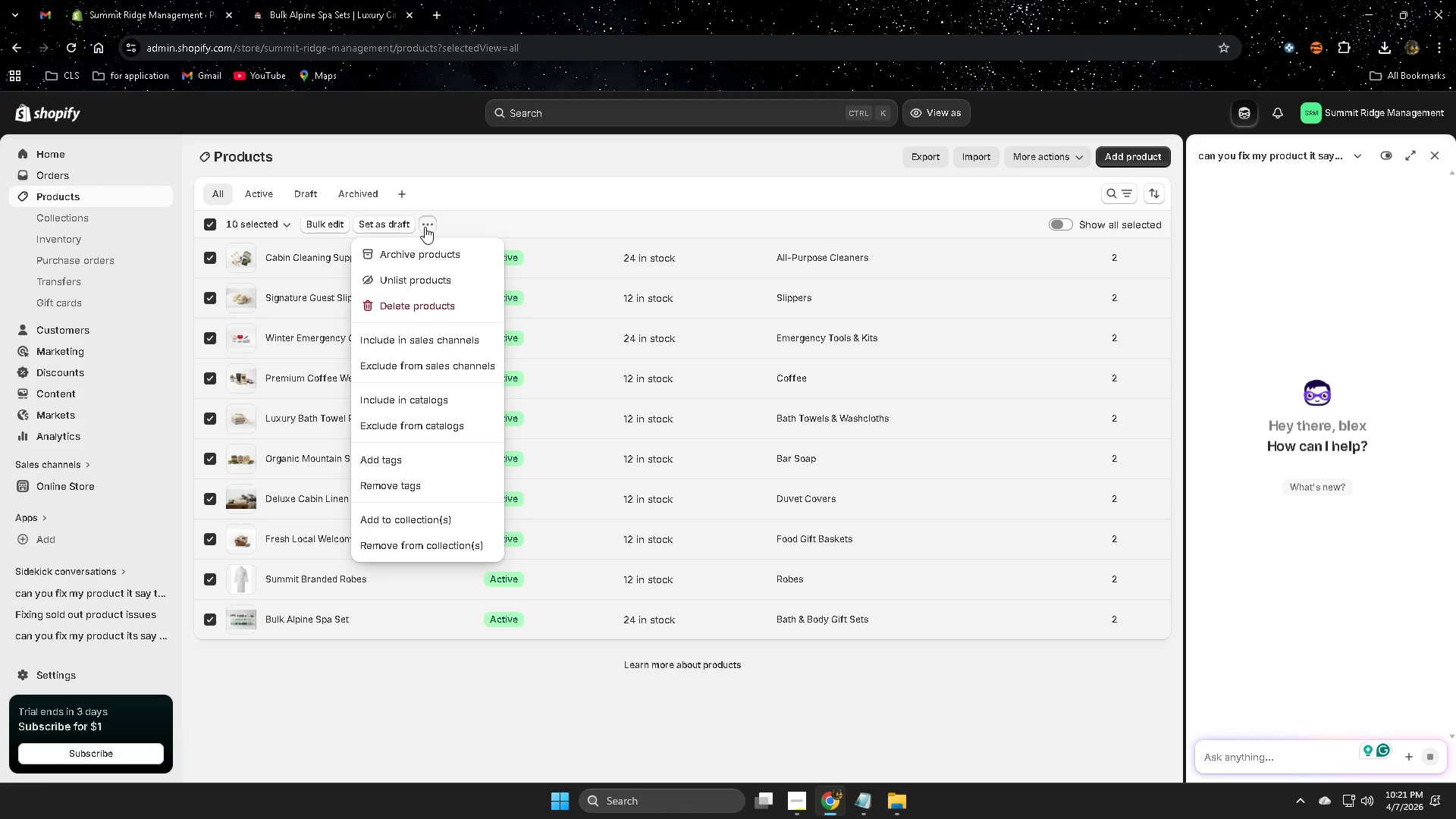 
left_click([425, 227])
 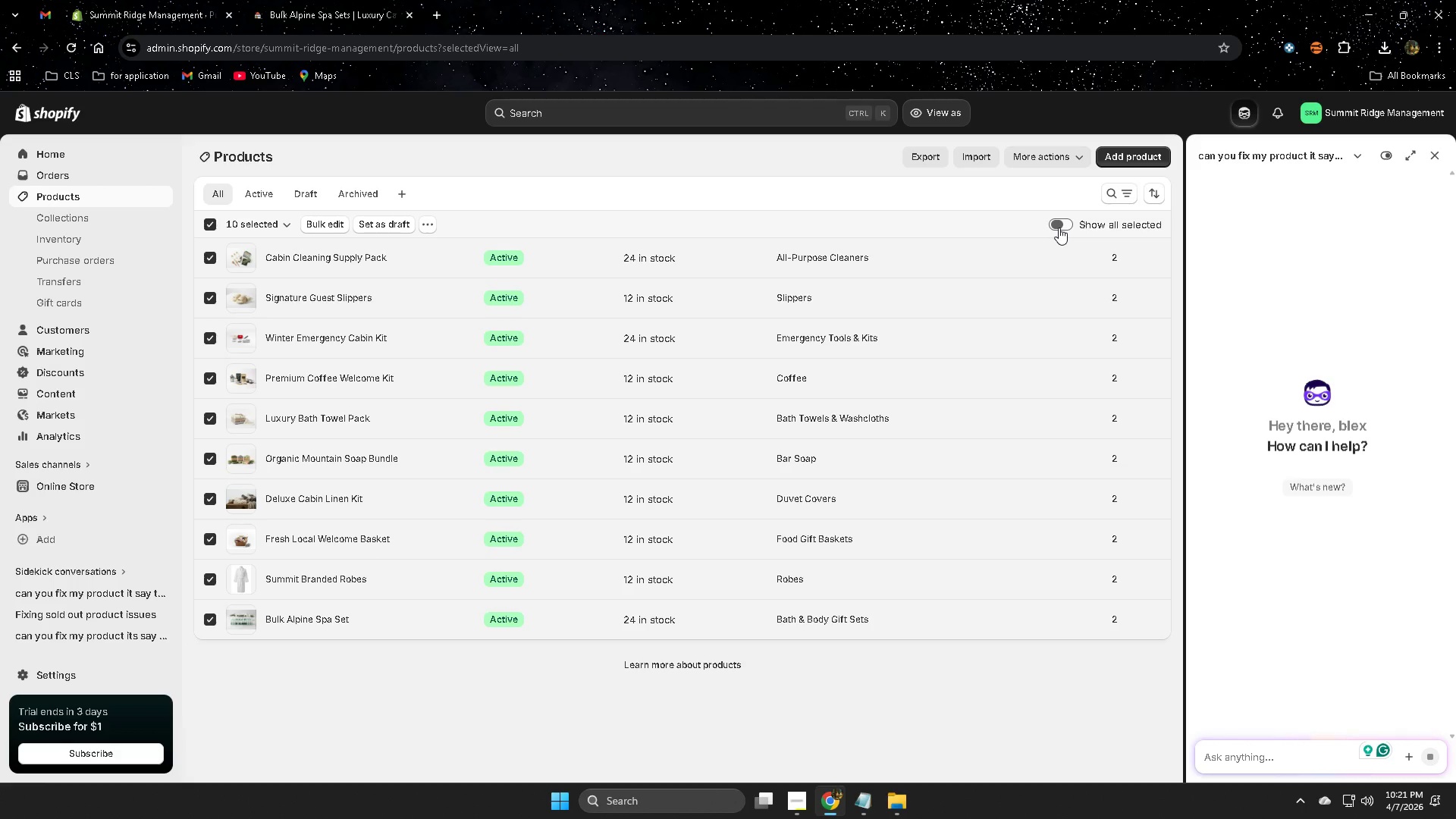 
wait(5.89)
 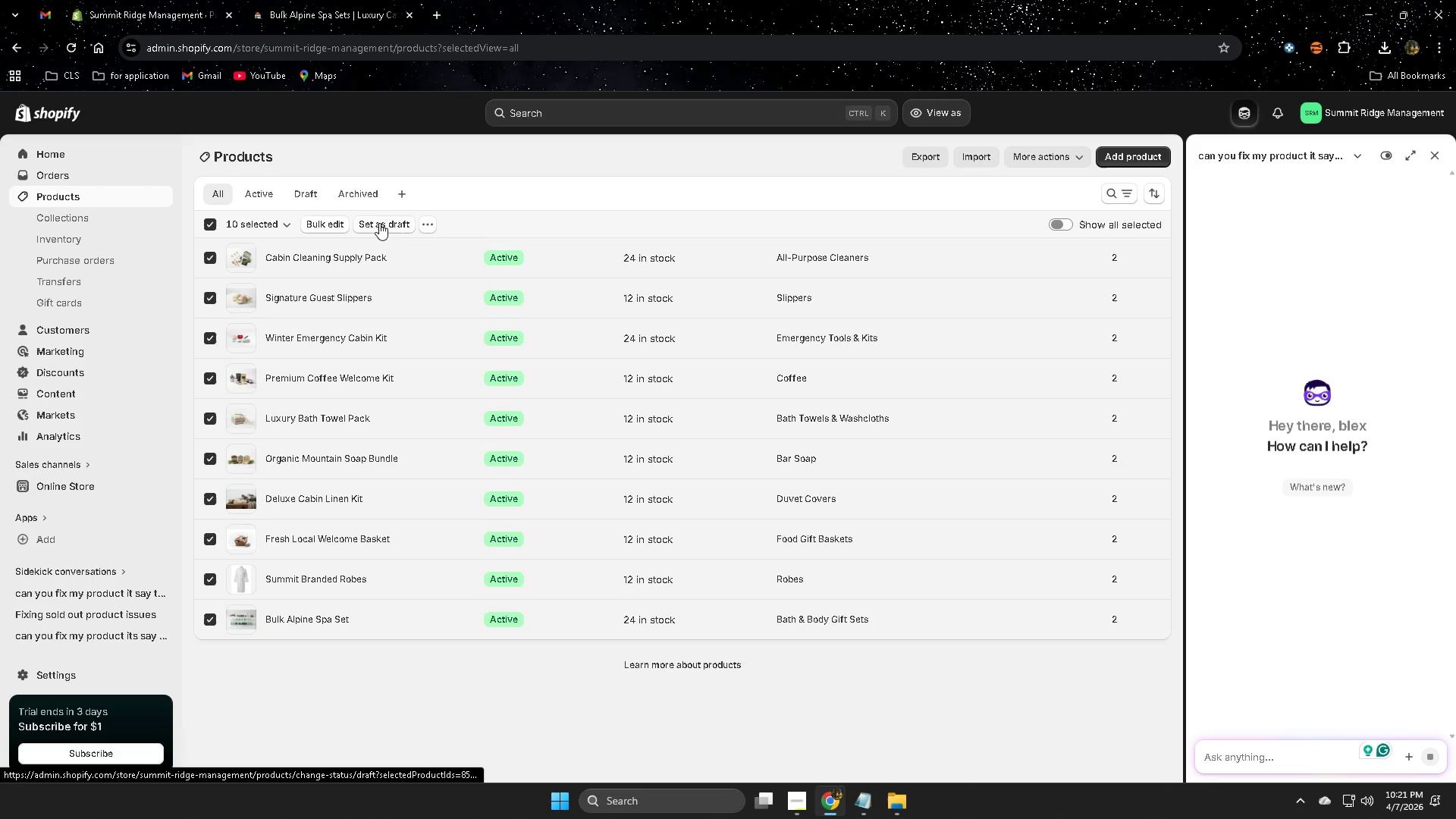 
left_click([206, 224])
 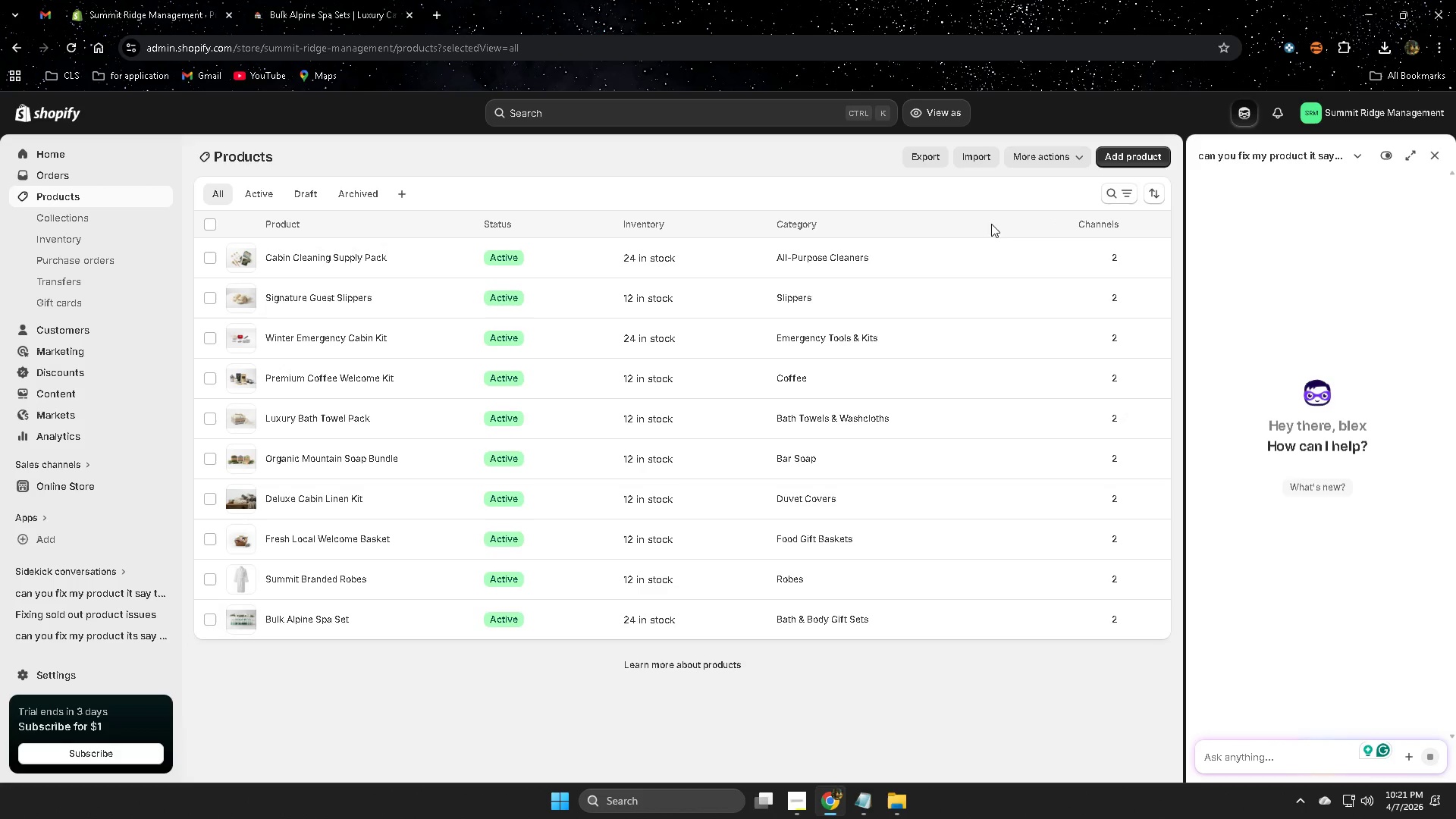 
left_click([986, 222])
 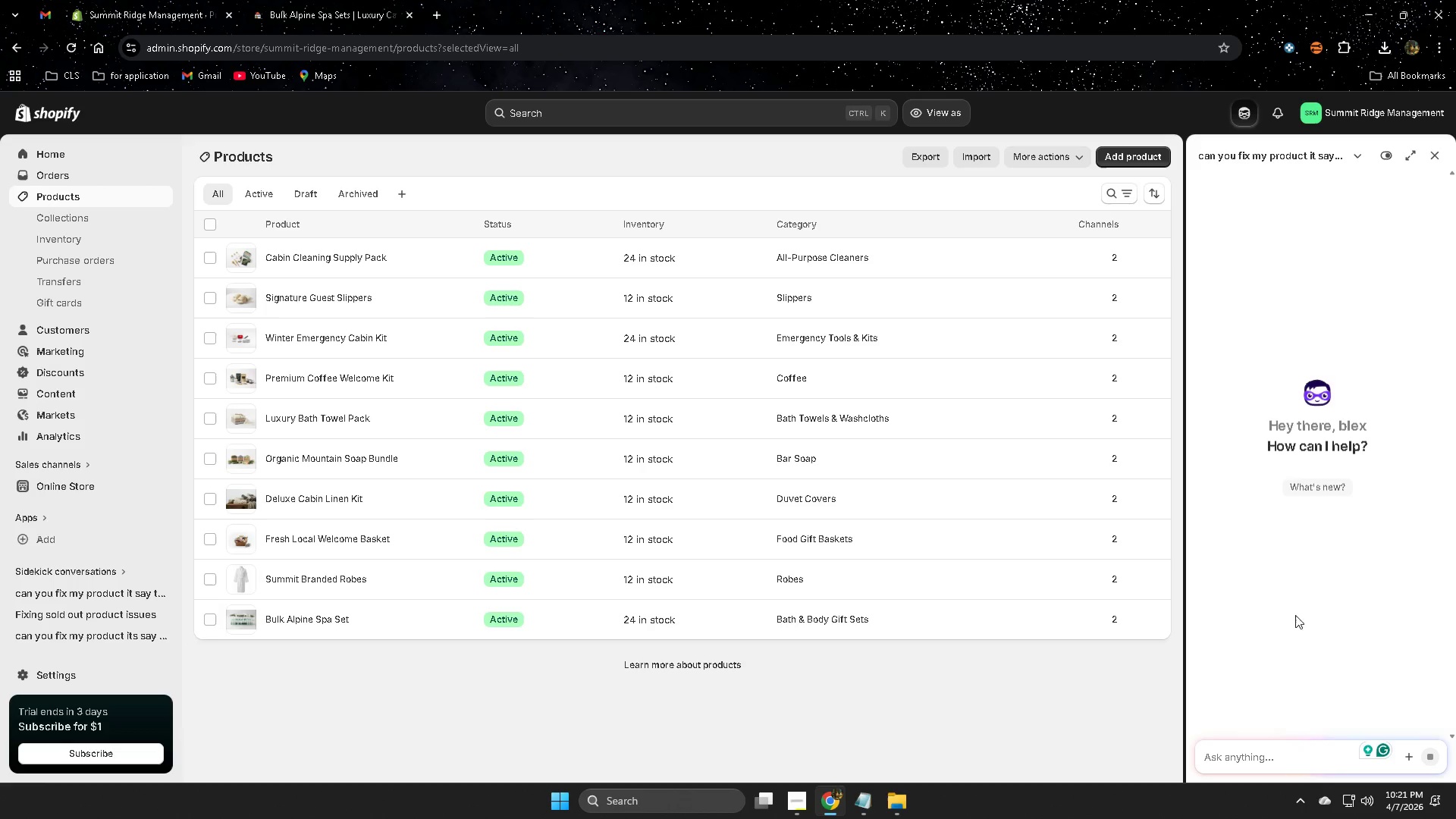 
scroll: coordinate [1360, 426], scroll_direction: none, amount: 0.0
 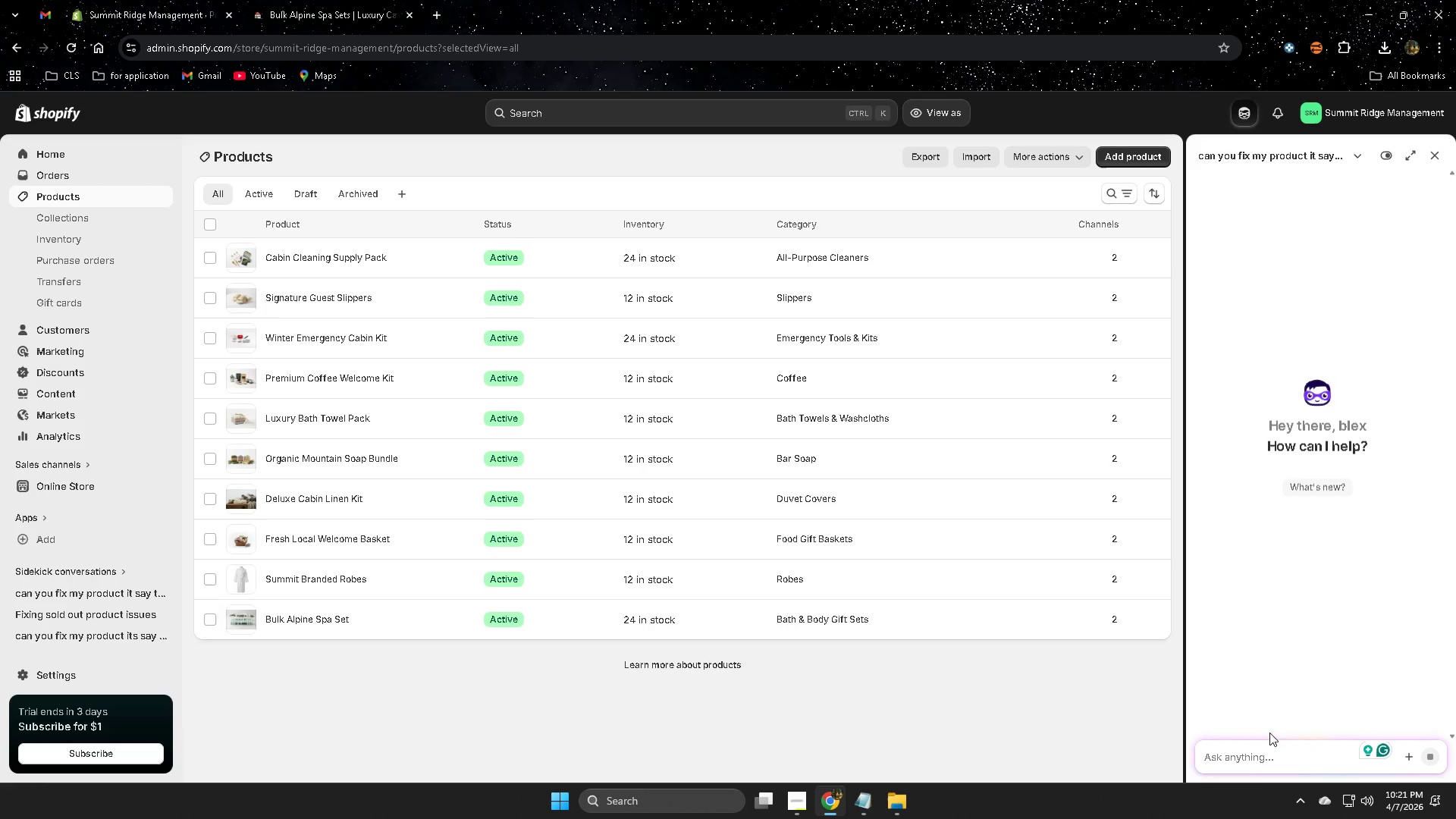 
left_click([1266, 770])
 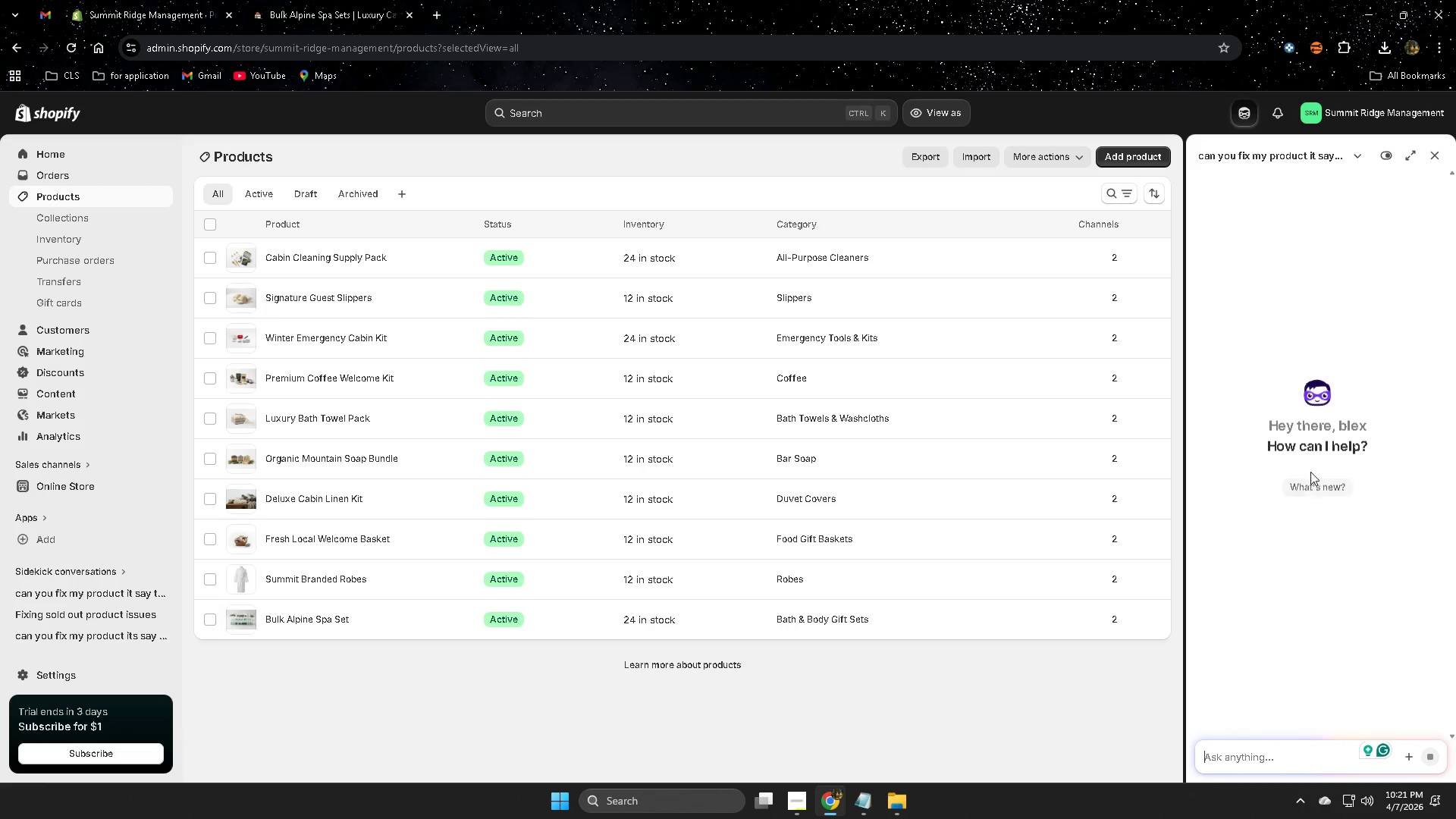 
left_click([1317, 488])
 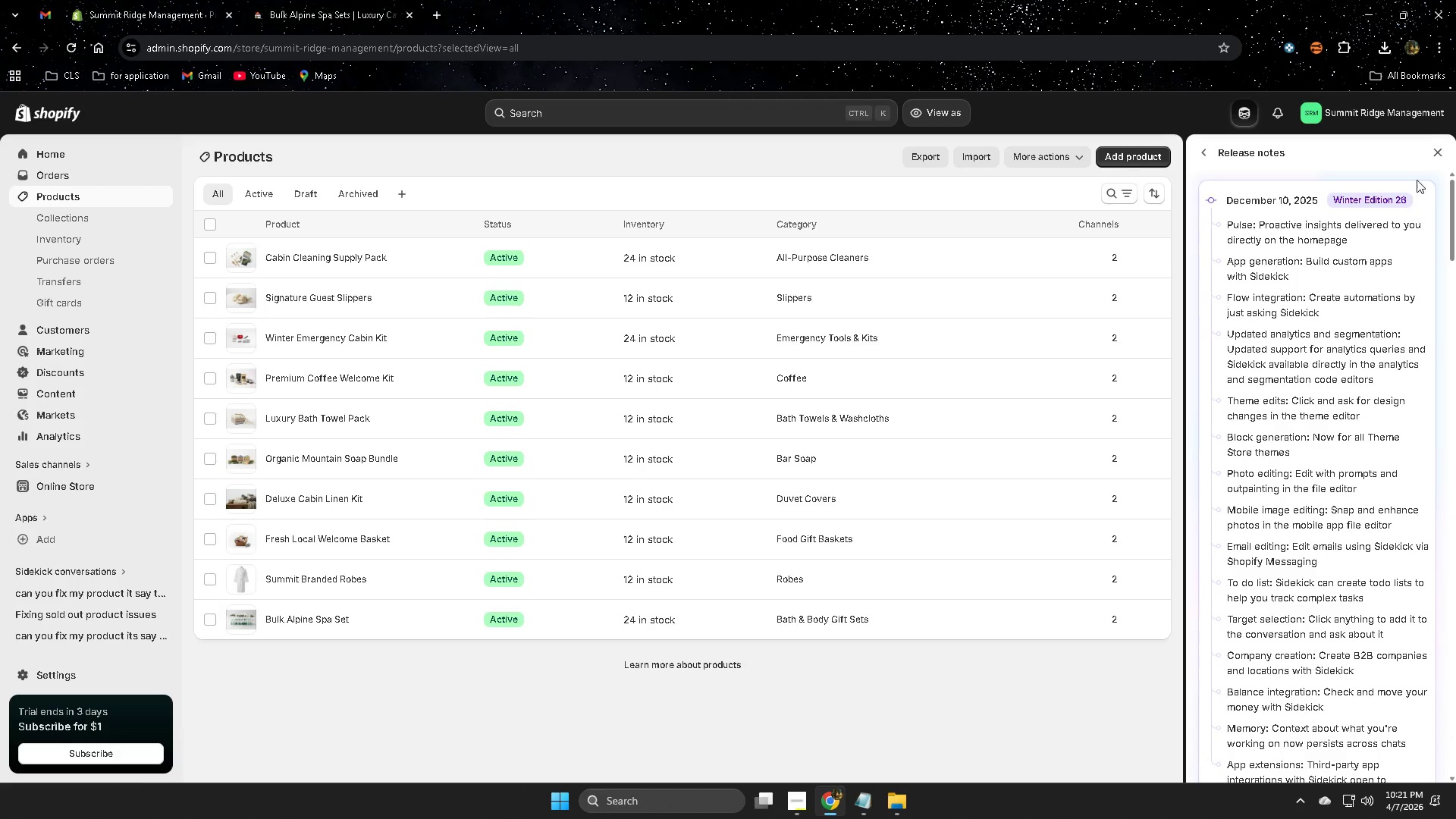 
left_click([1432, 149])
 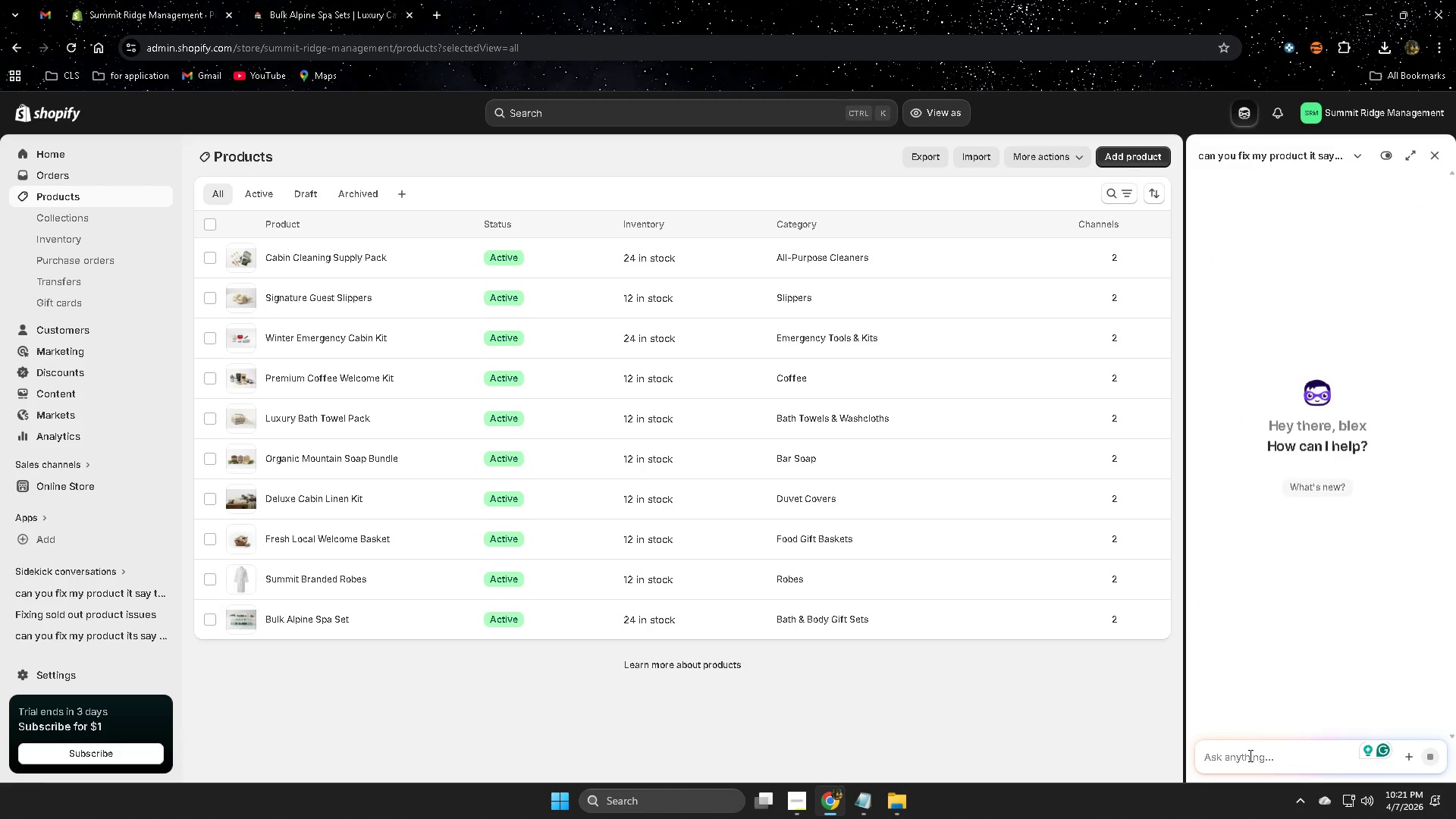 
type(hello?)
 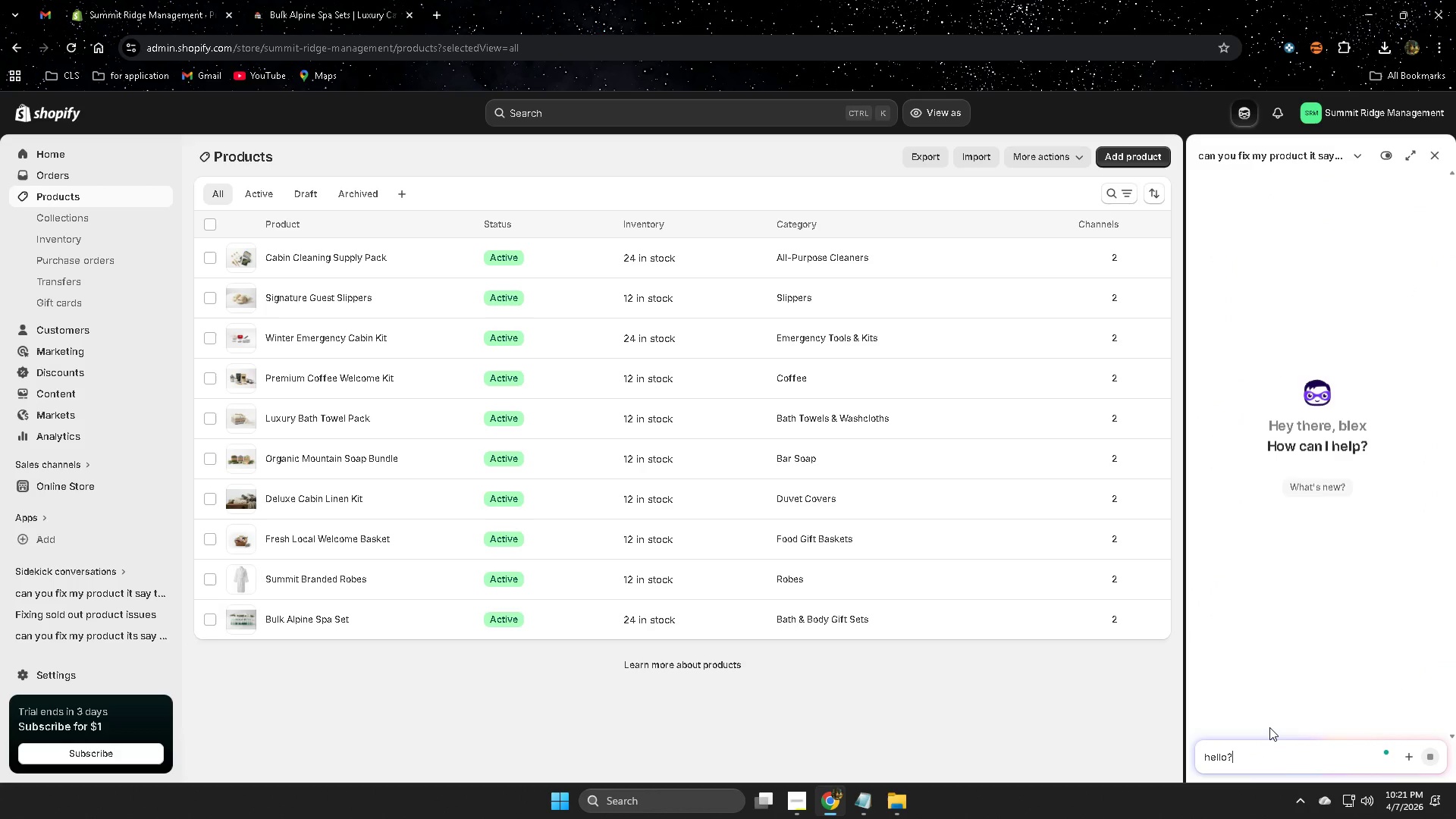 
key(Enter)
 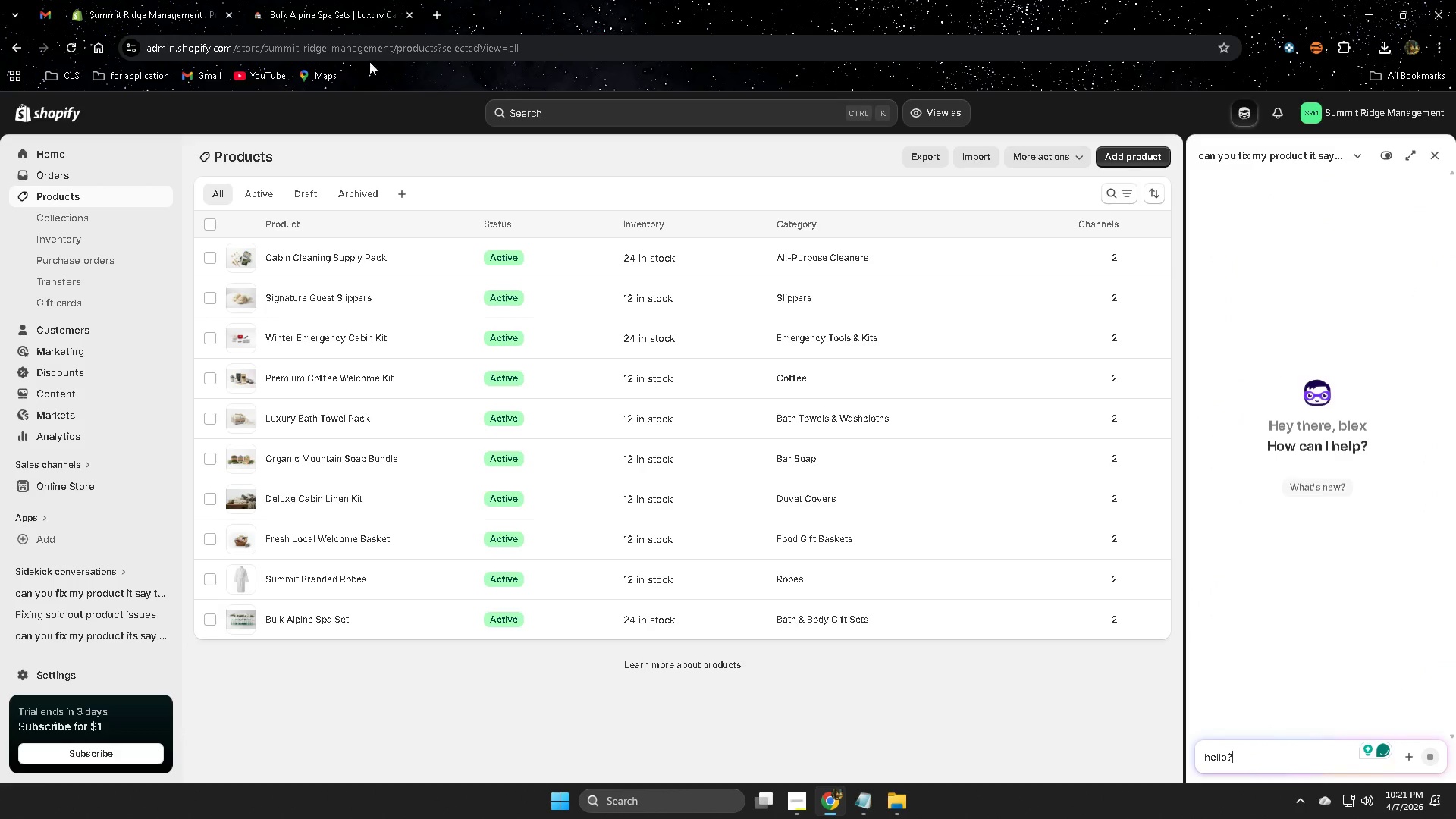 
left_click([378, 4])
 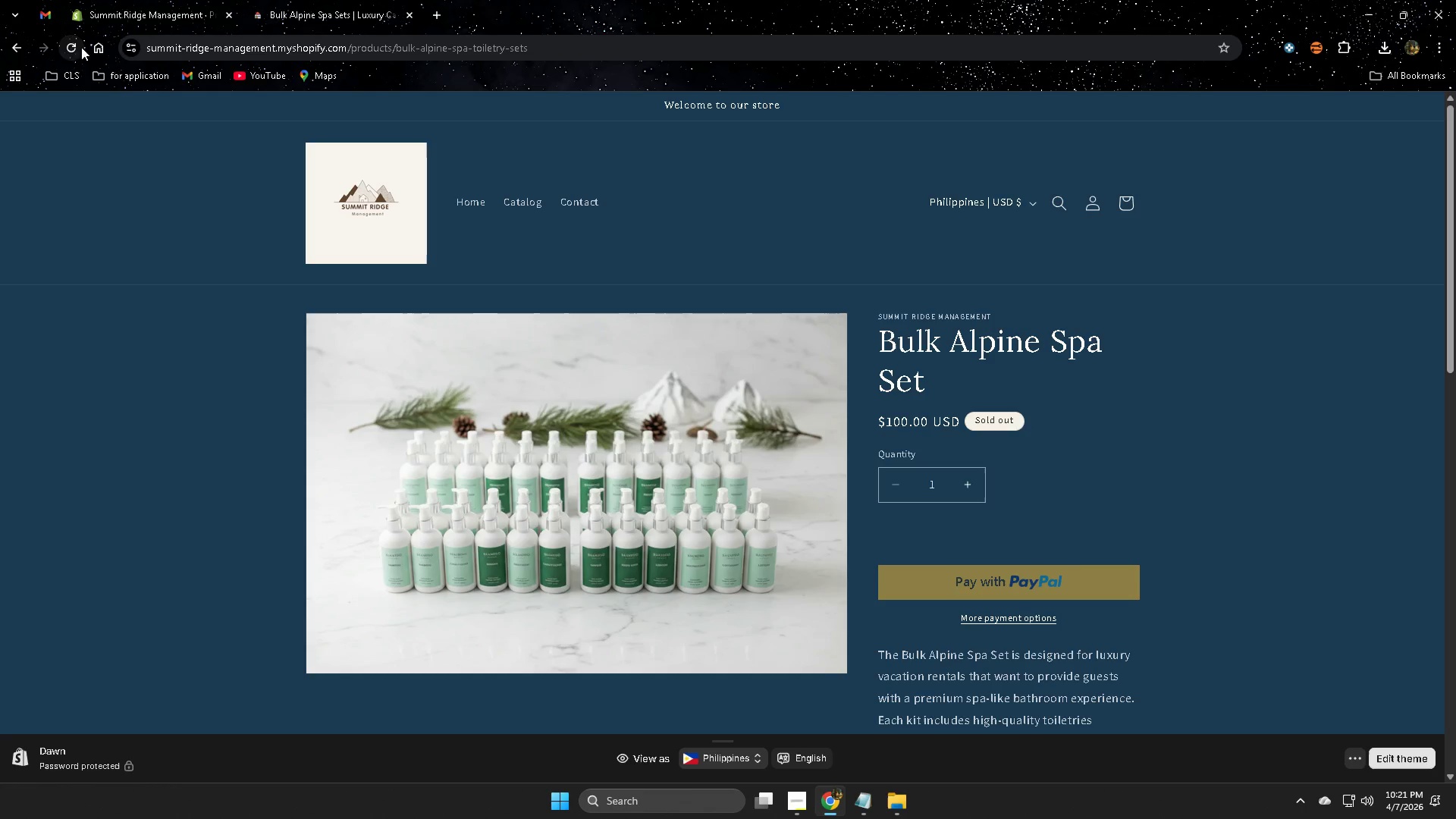 
left_click([349, 199])
 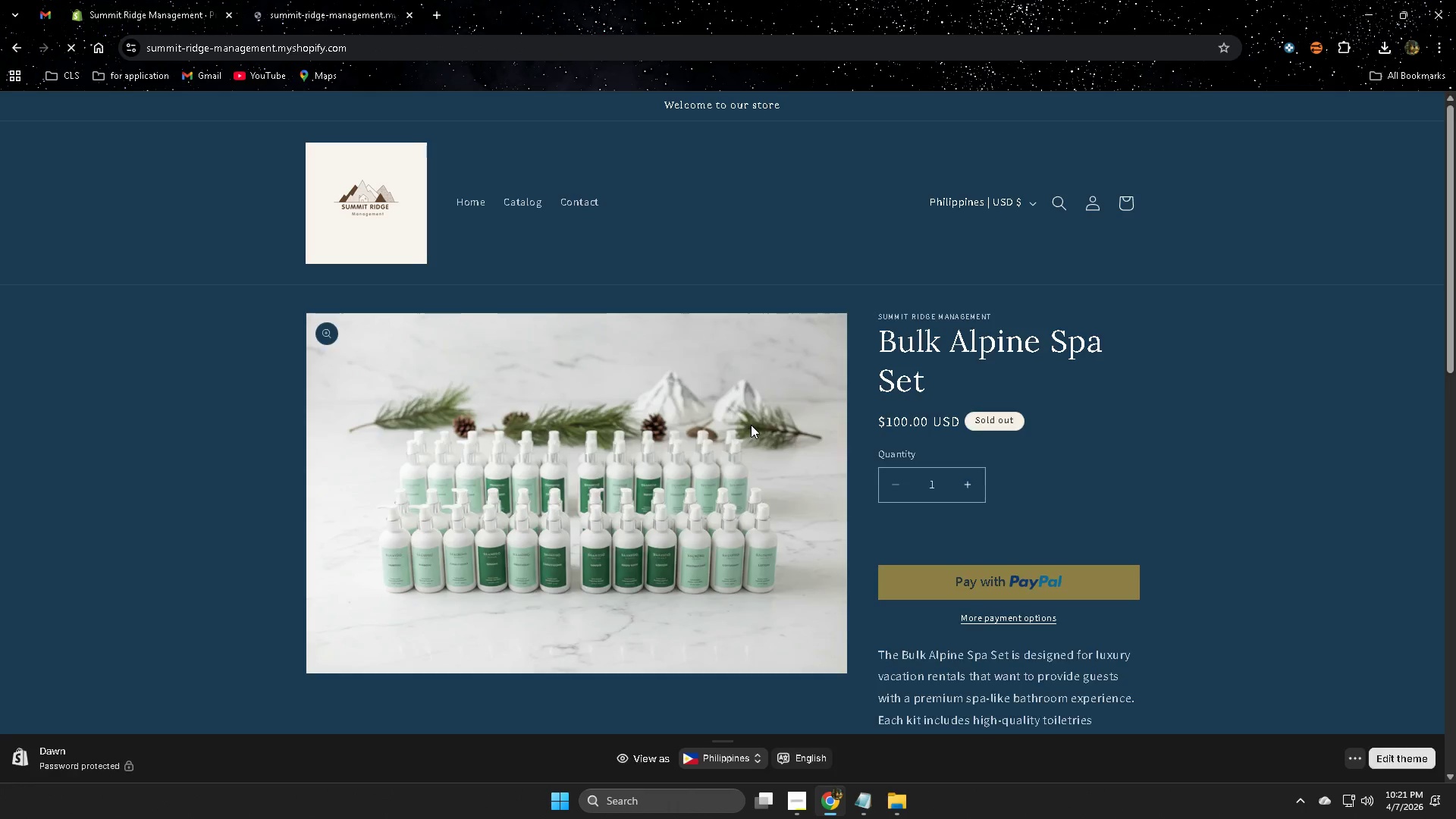 
scroll: coordinate [758, 419], scroll_direction: down, amount: 7.0
 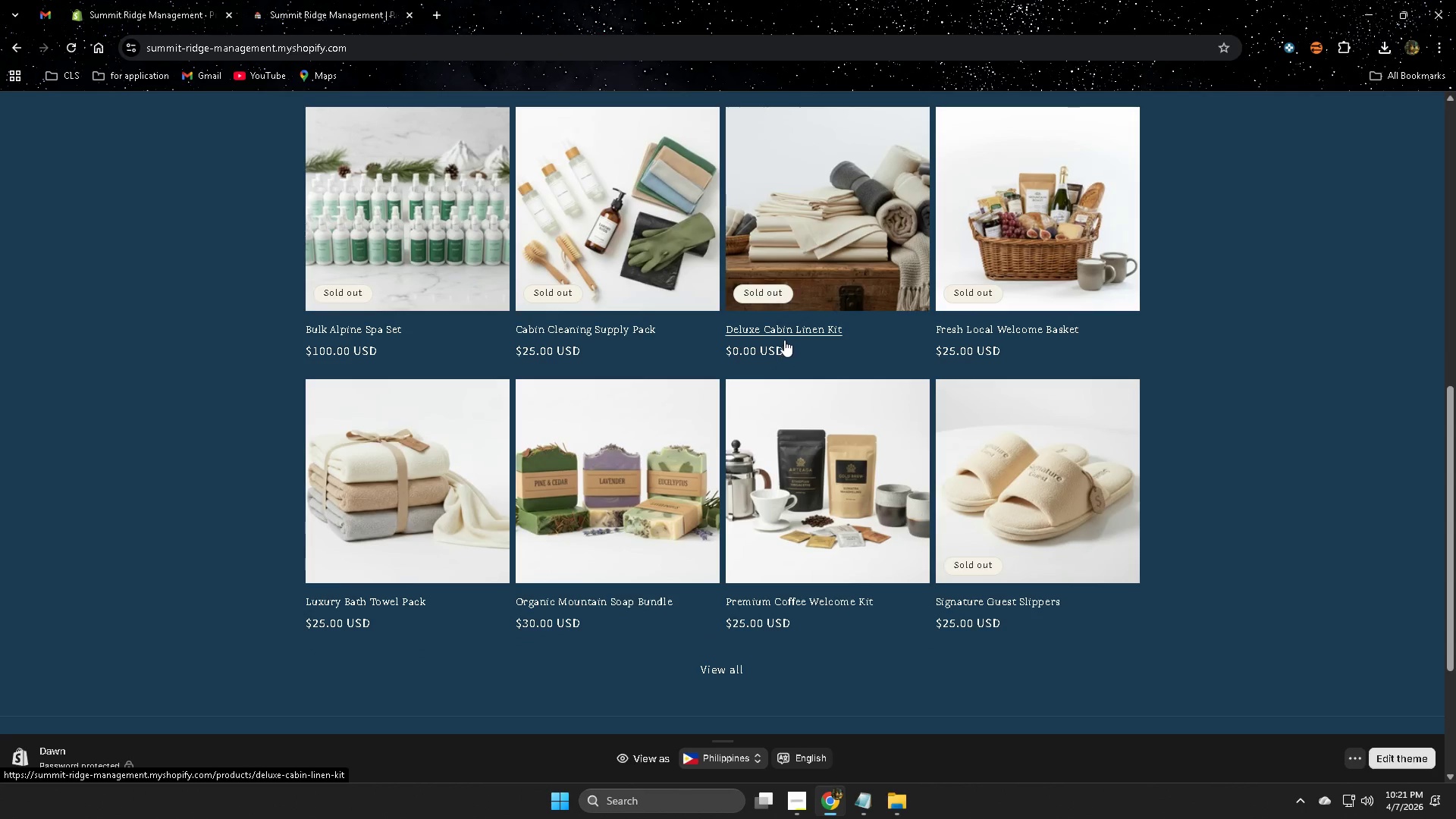 
left_click([135, 3])
 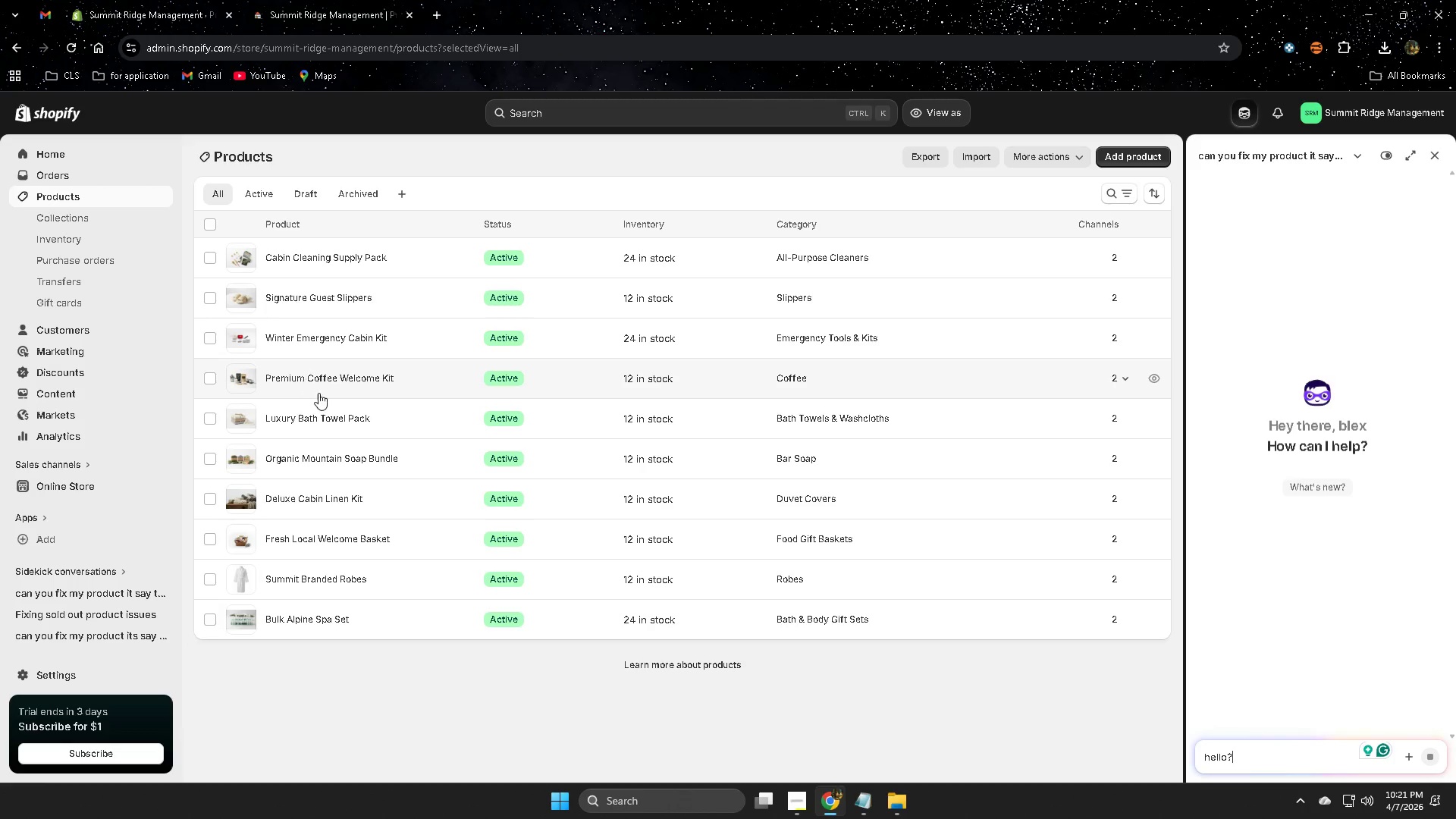 
left_click([322, 421])
 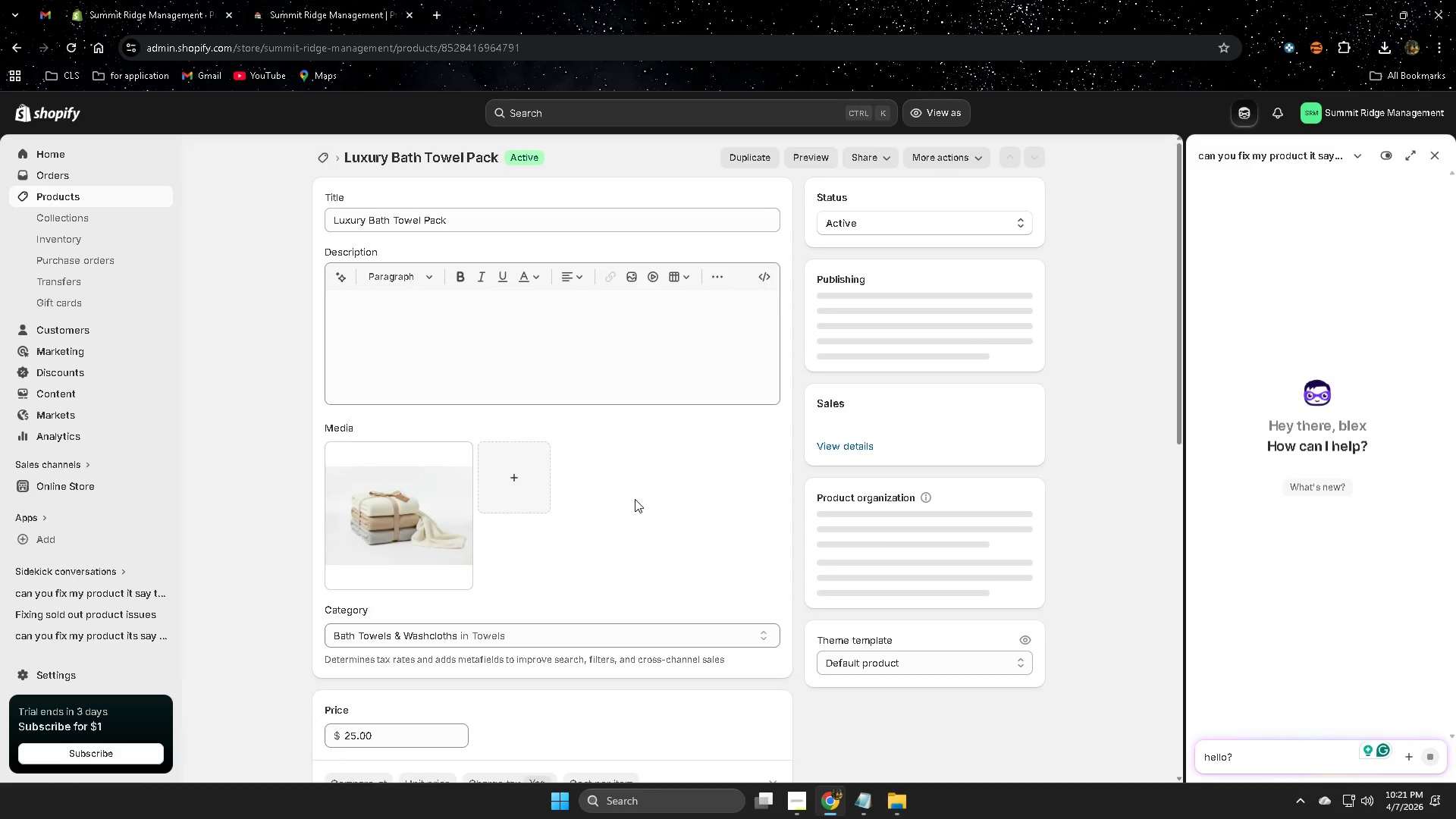 
scroll: coordinate [532, 532], scroll_direction: down, amount: 7.0
 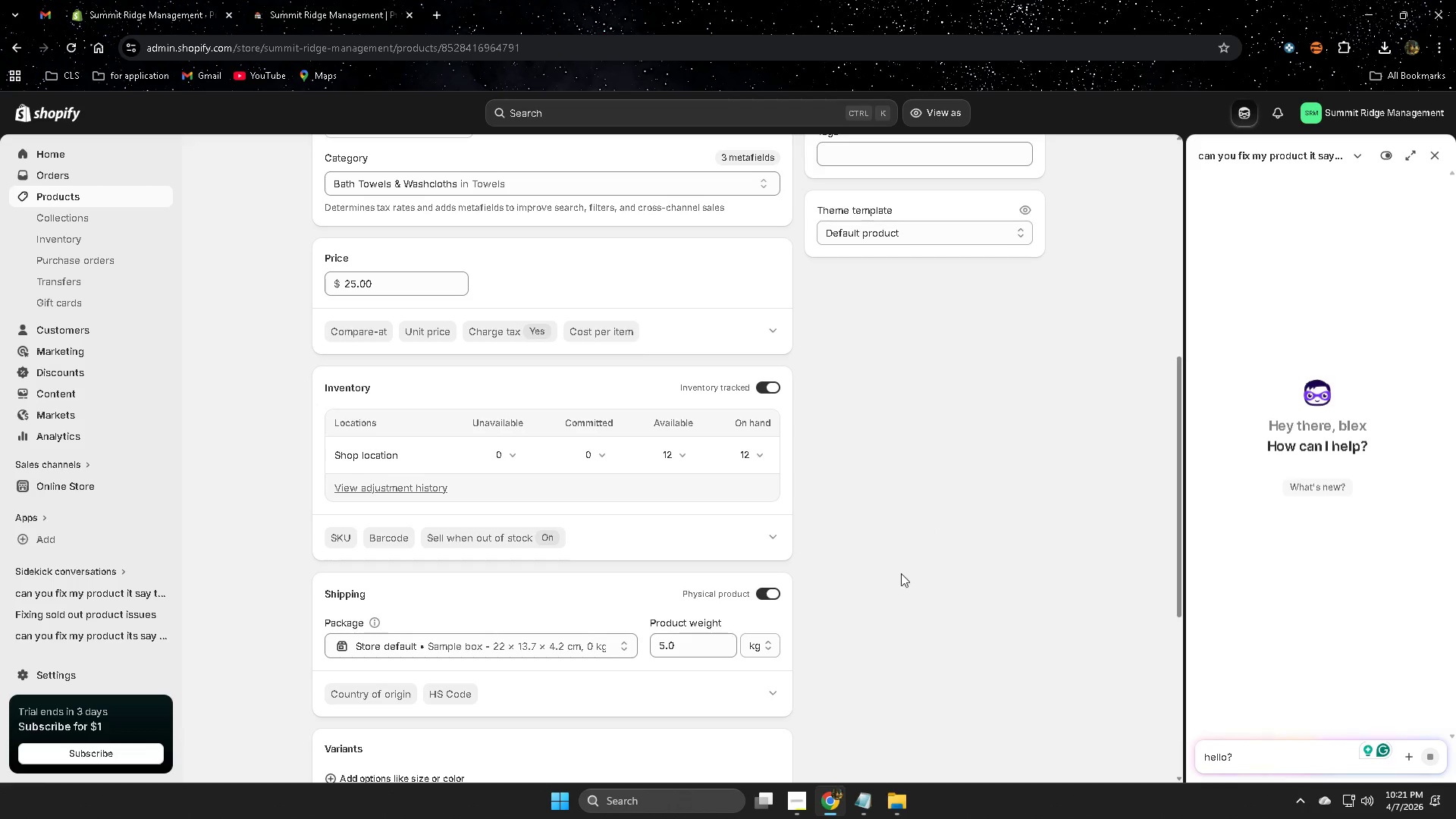 
scroll: coordinate [826, 611], scroll_direction: up, amount: 2.0
 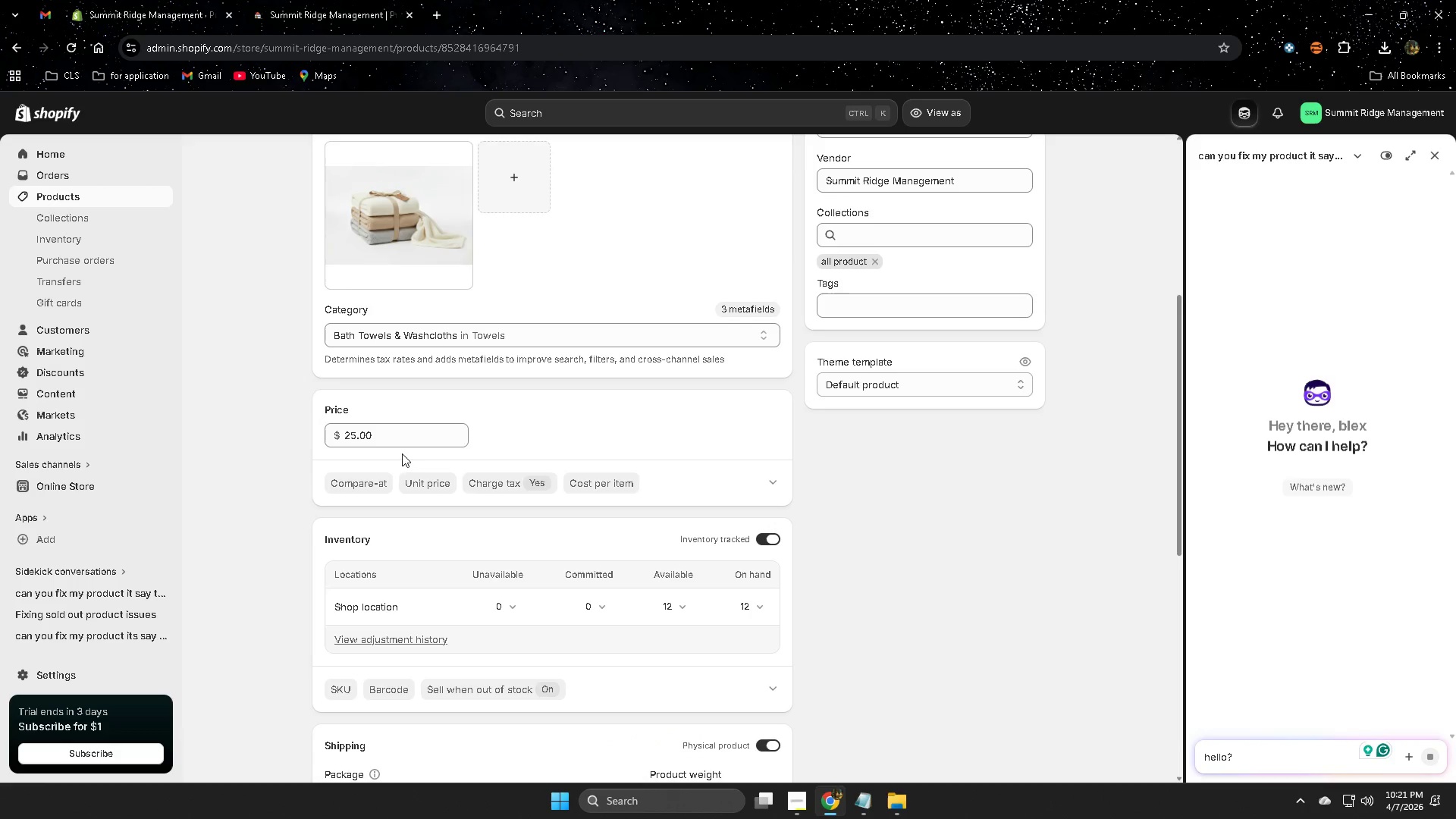 
double_click([406, 434])
 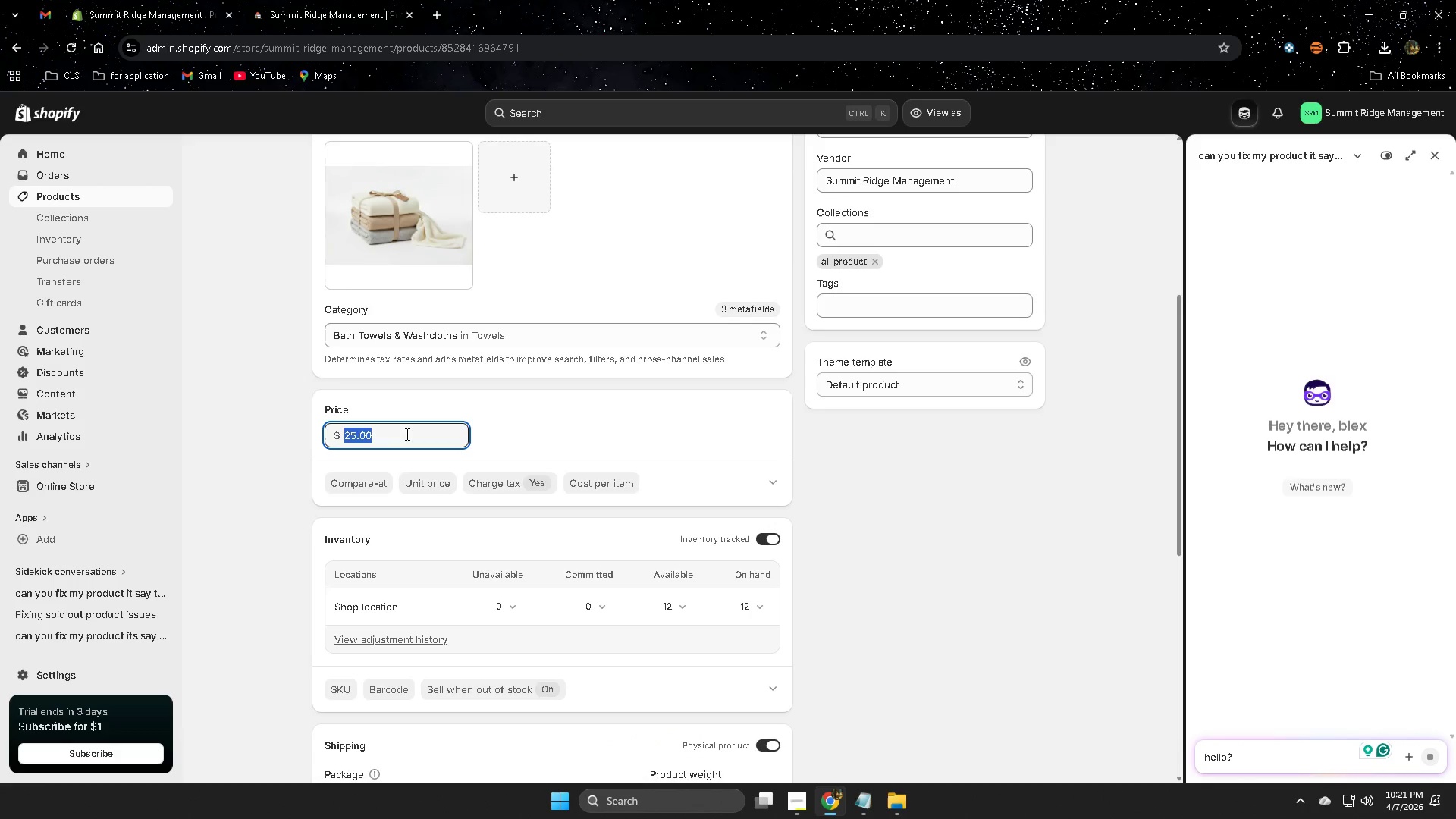 
triple_click([406, 434])
 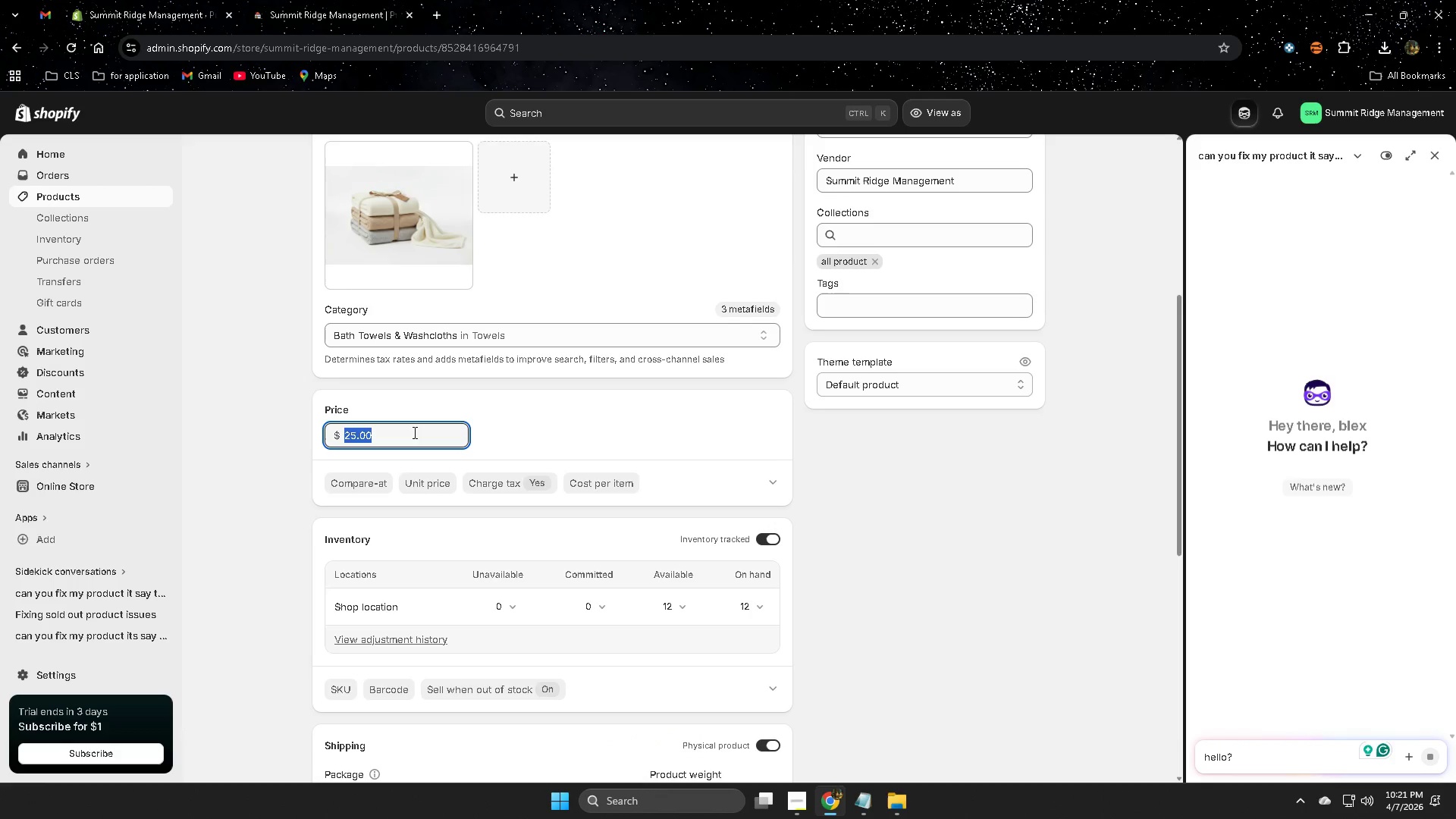 
key(Numpad5)
 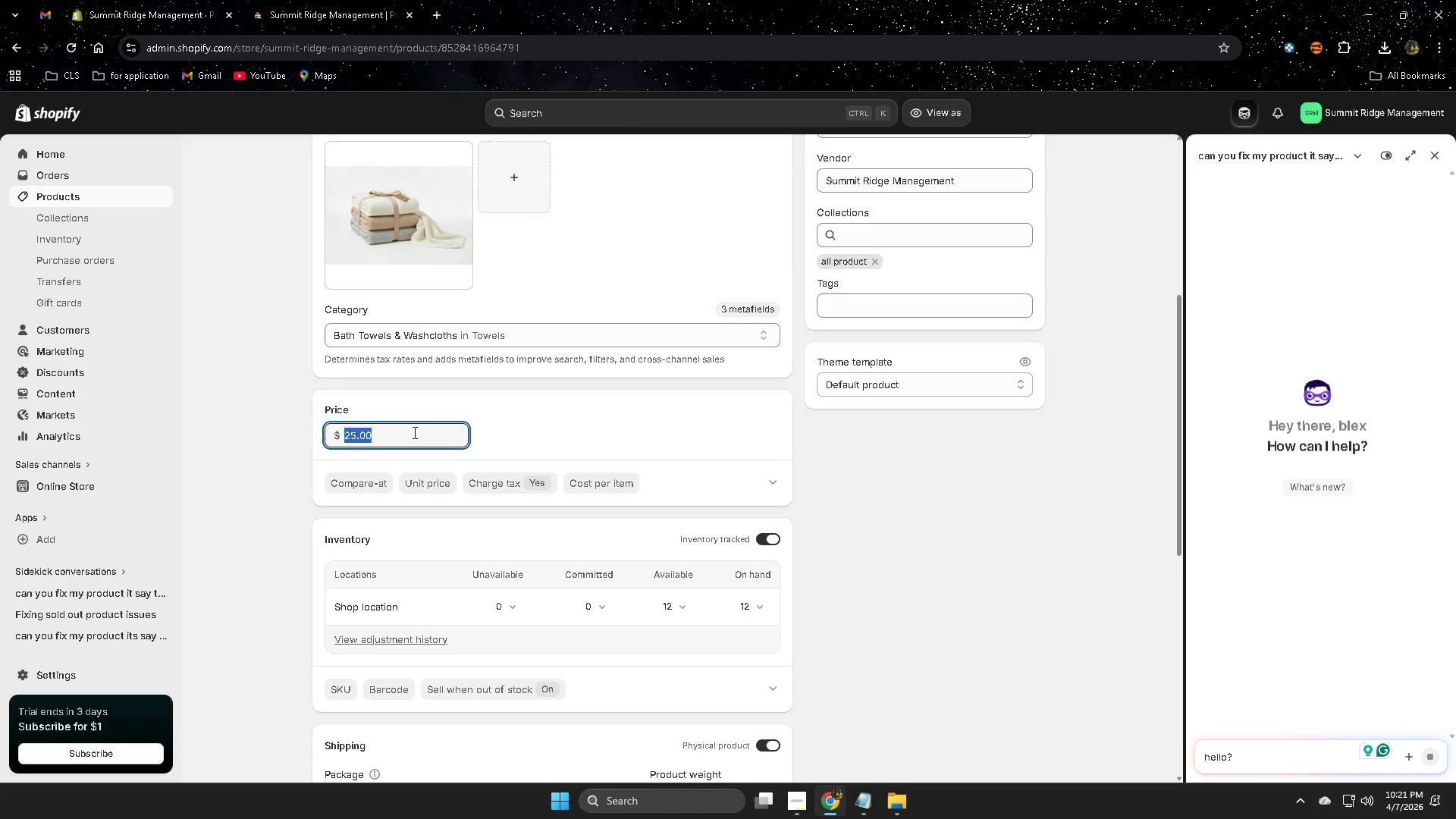 
key(Numpad0)
 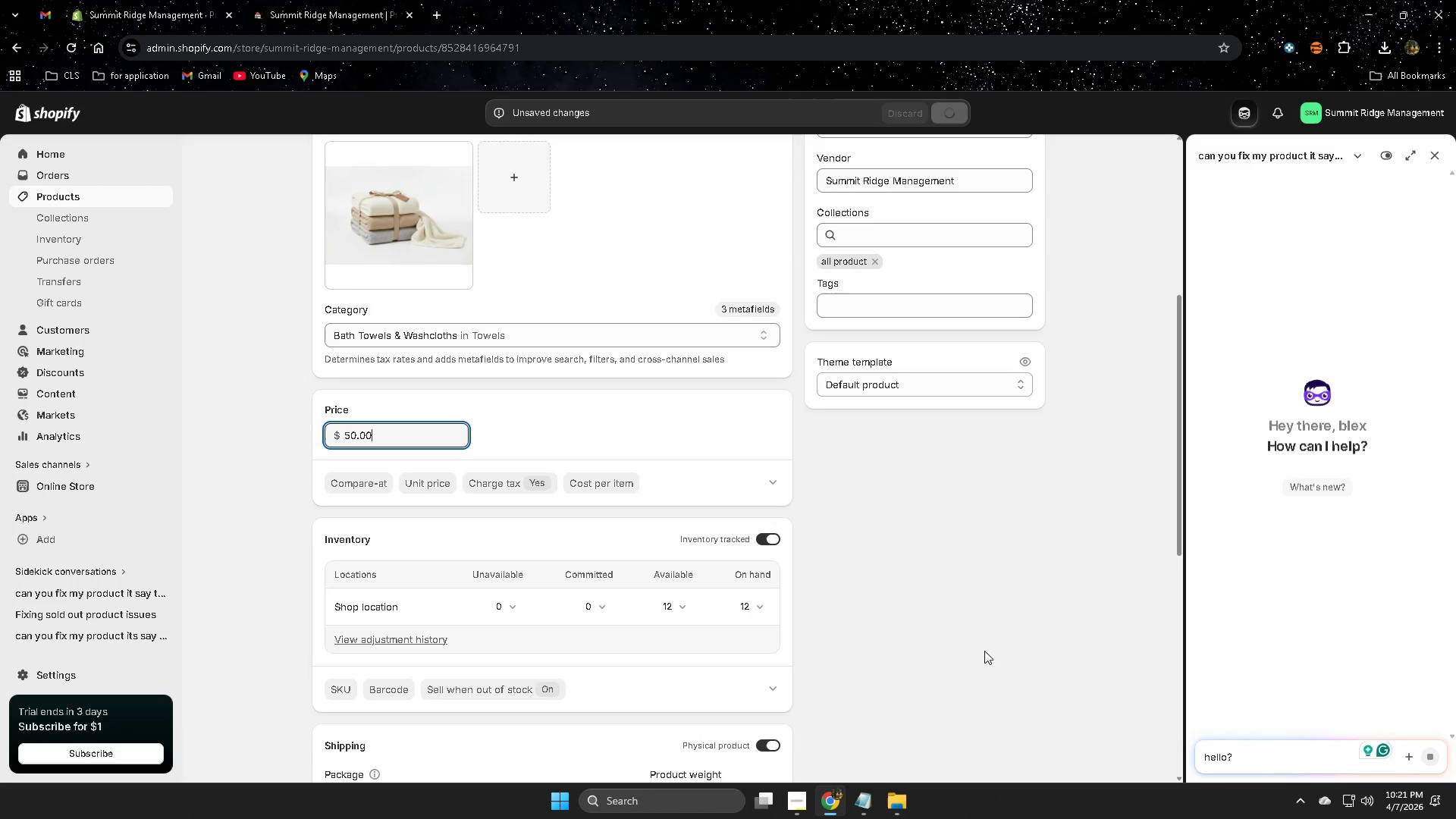 
scroll: coordinate [908, 617], scroll_direction: down, amount: 10.0
 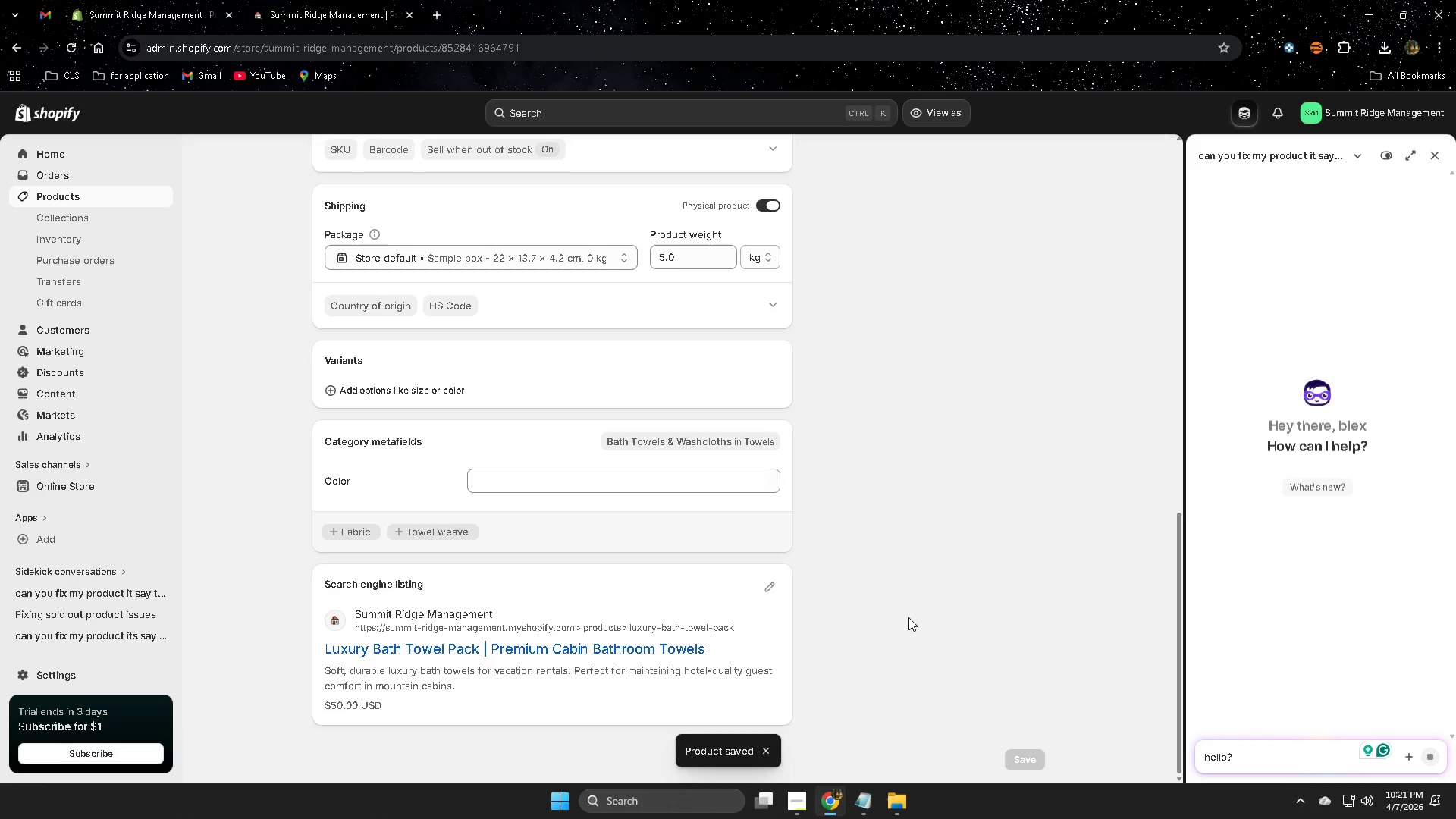 
scroll: coordinate [850, 582], scroll_direction: up, amount: 16.0
 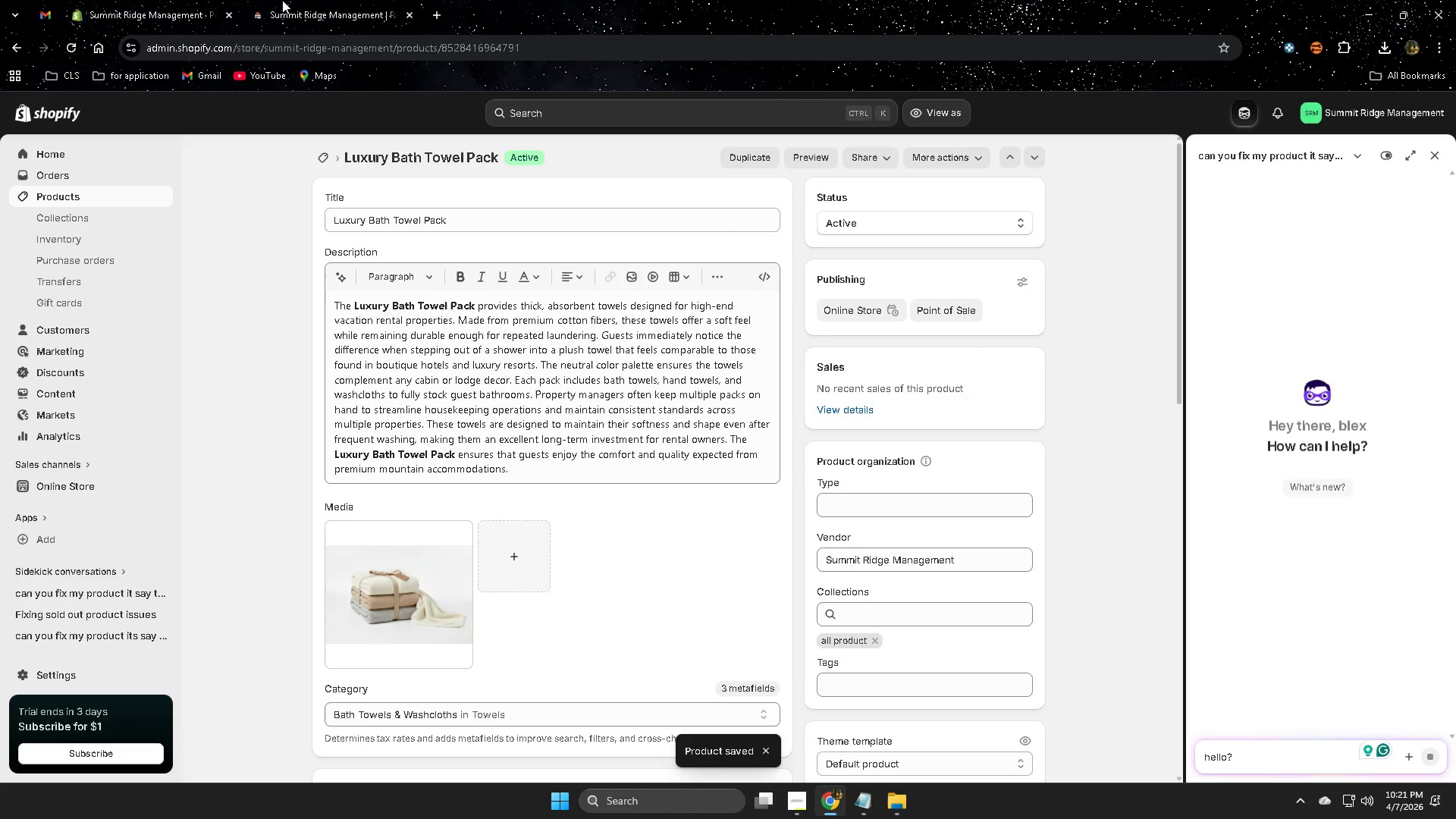 
left_click([313, 0])
 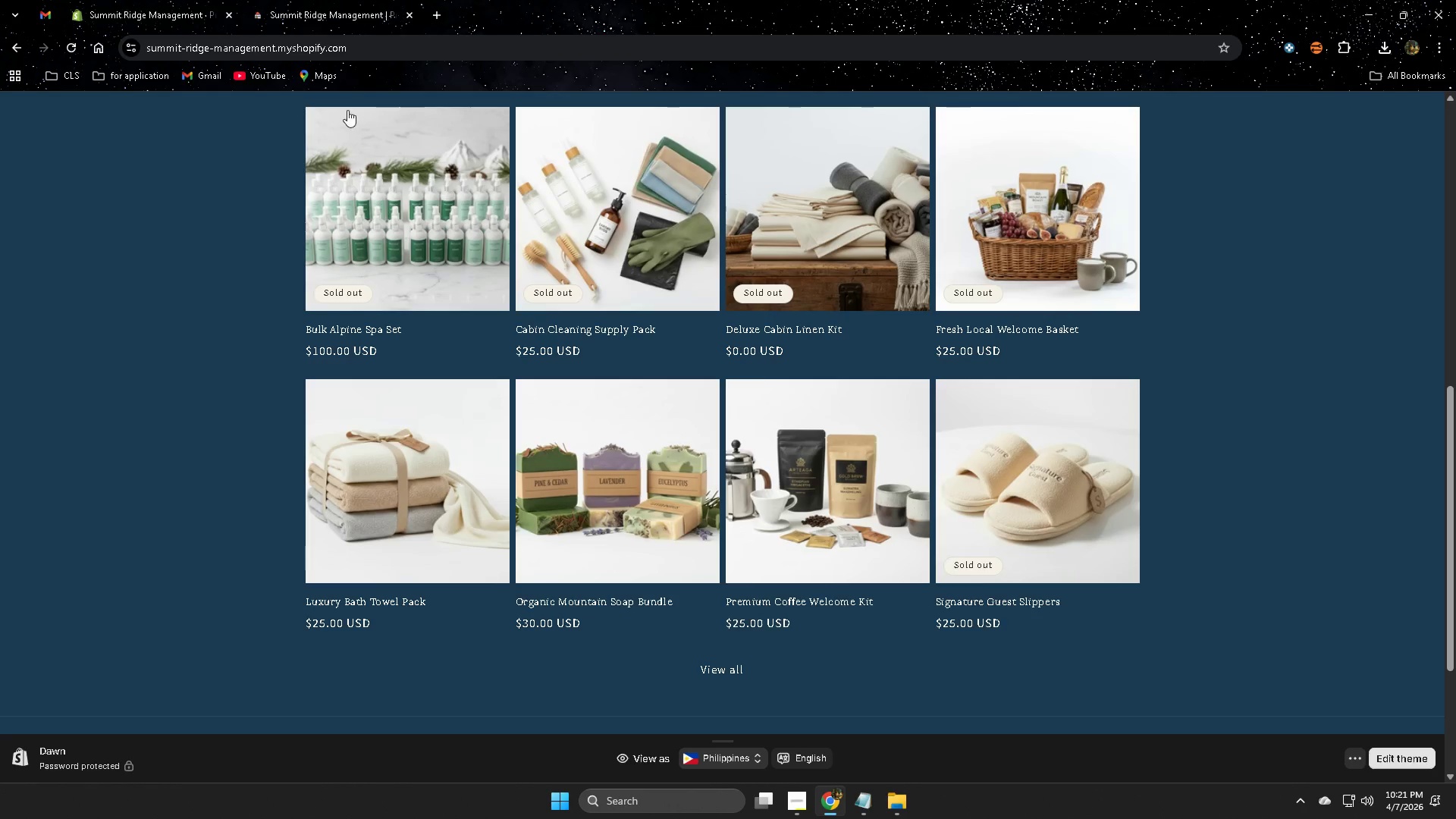 
scroll: coordinate [447, 437], scroll_direction: up, amount: 3.0
 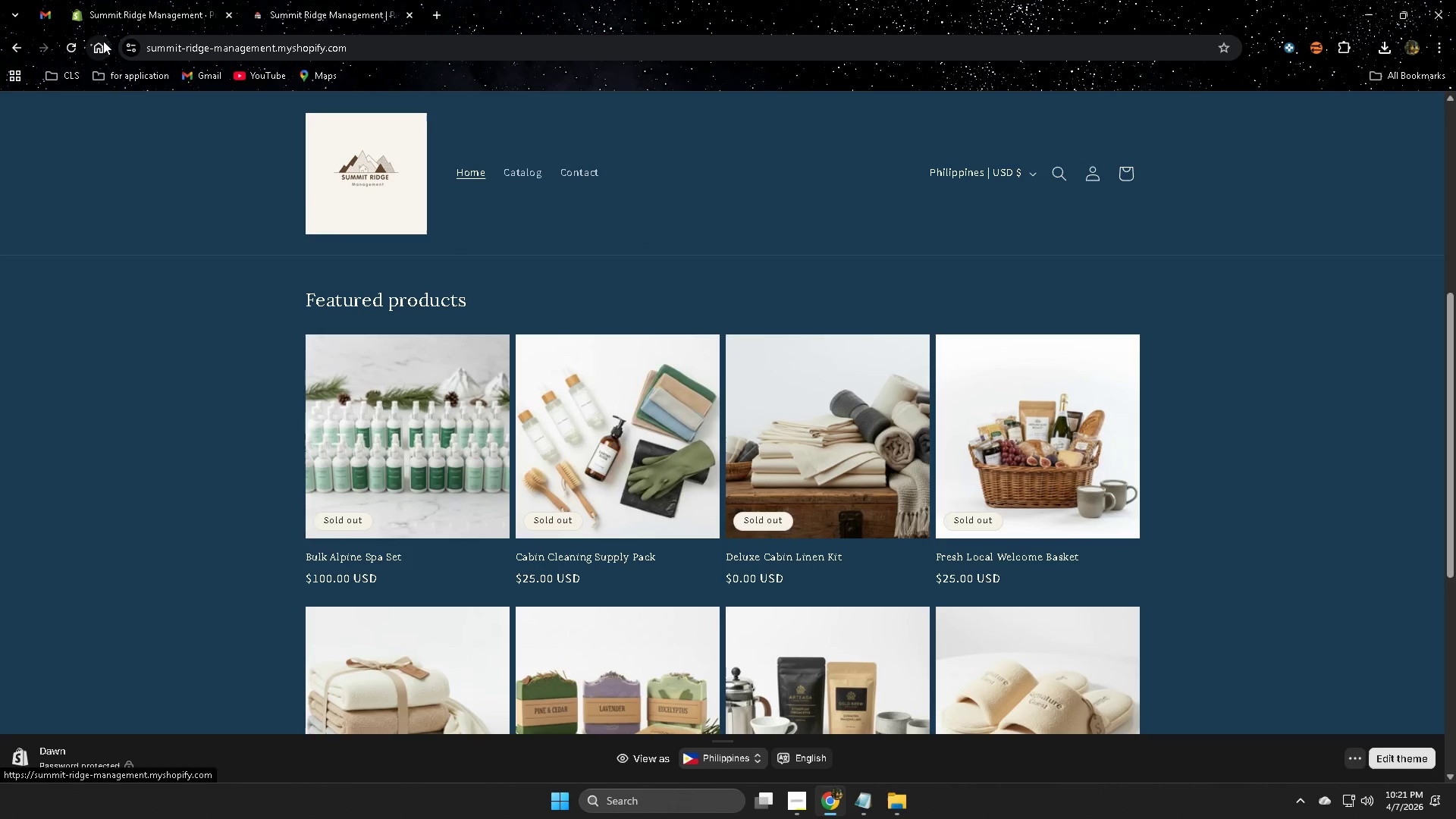 
left_click([68, 54])
 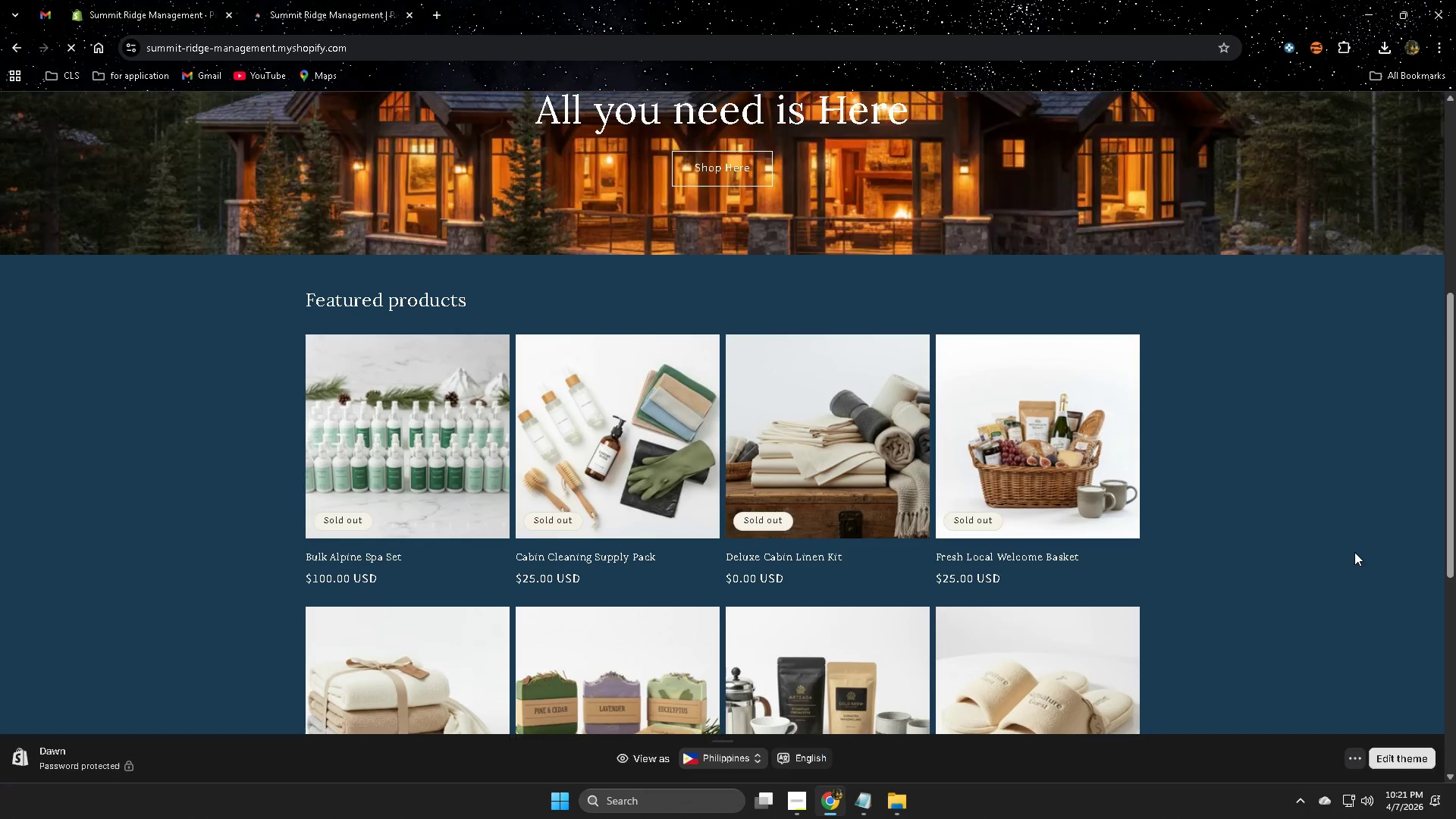 
scroll: coordinate [1325, 550], scroll_direction: down, amount: 3.0
 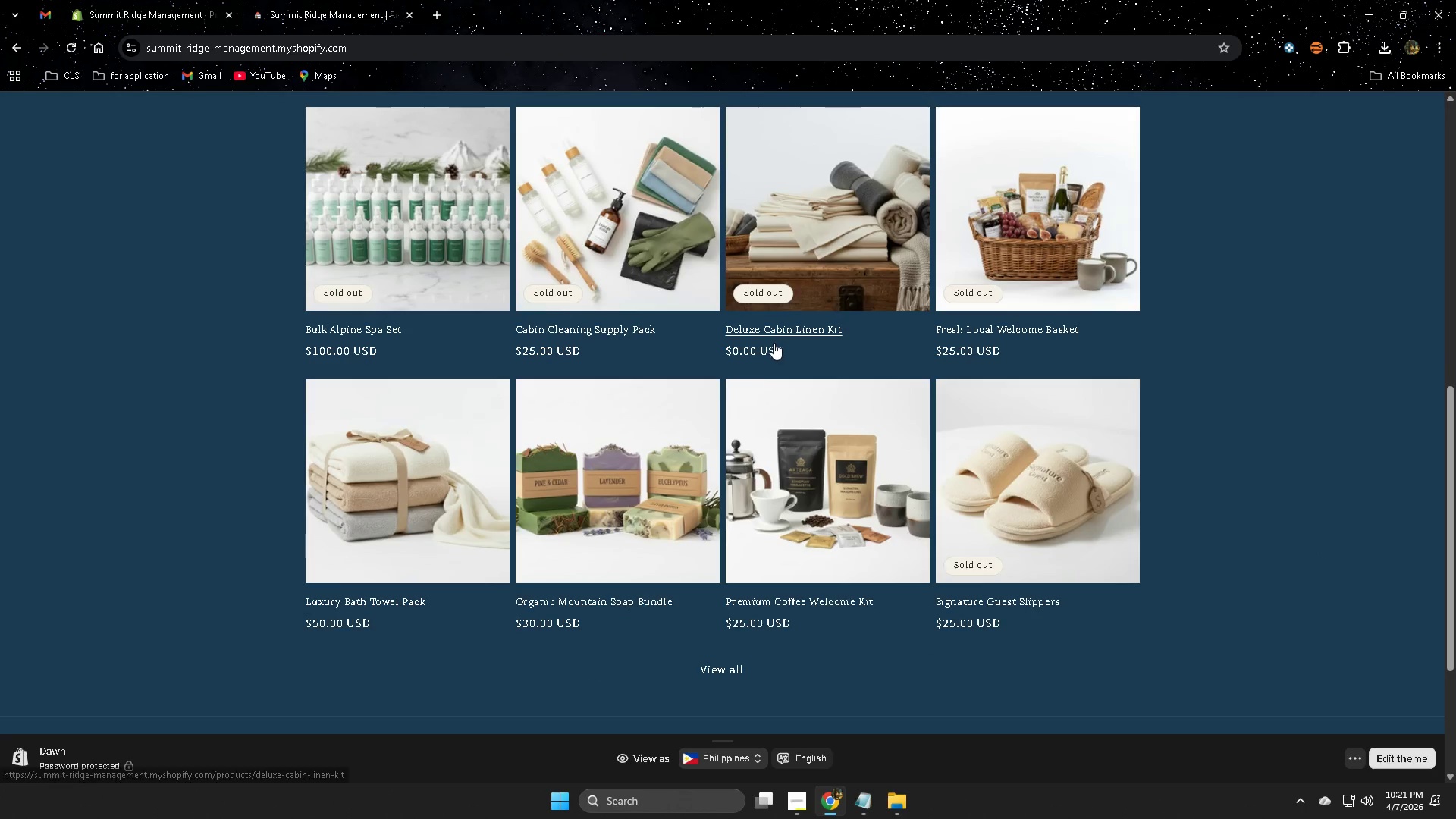 
left_click([762, 347])
 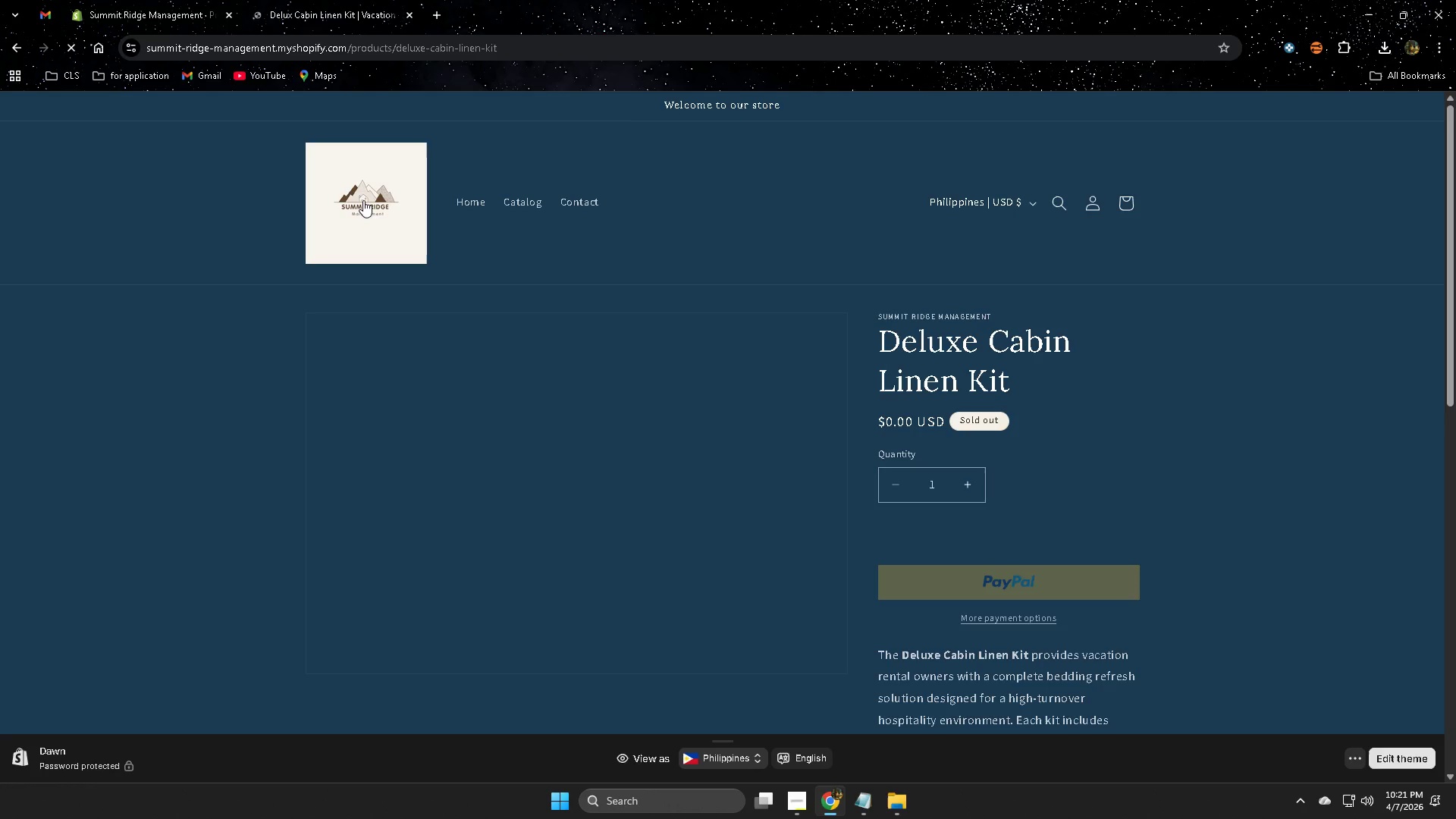 
left_click([313, 5])
 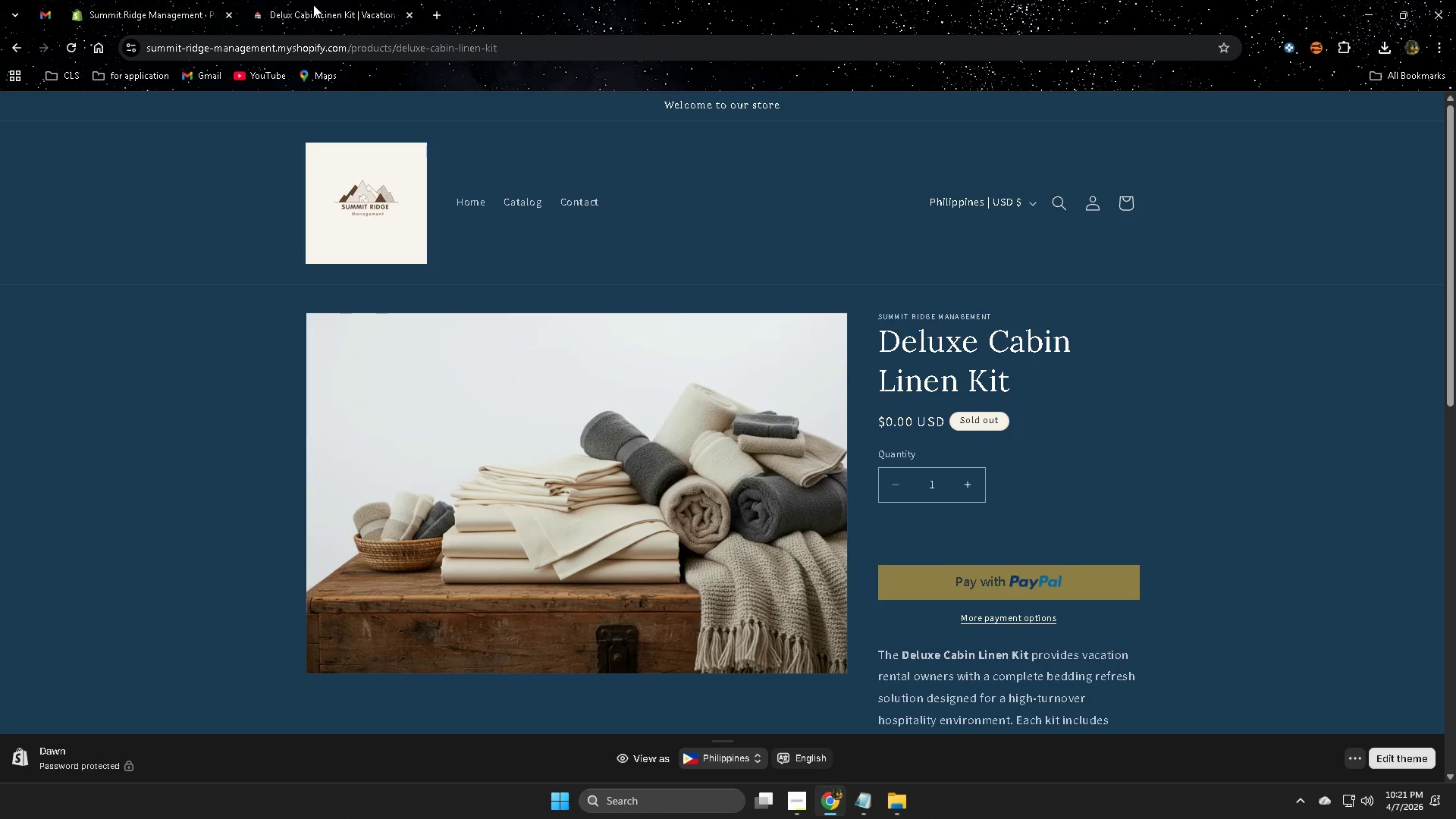 
key(Control+W)
 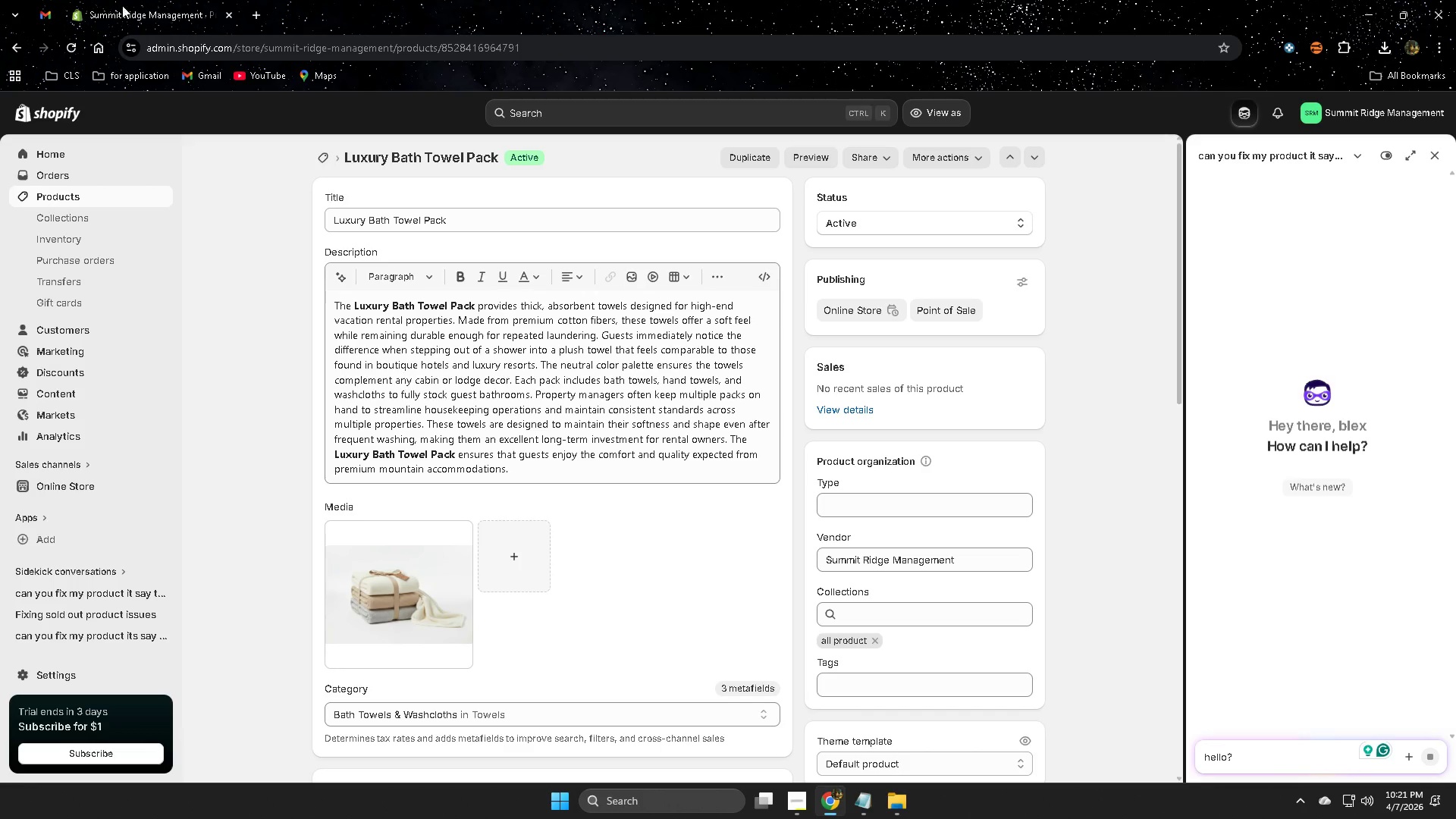 
left_click([119, 5])
 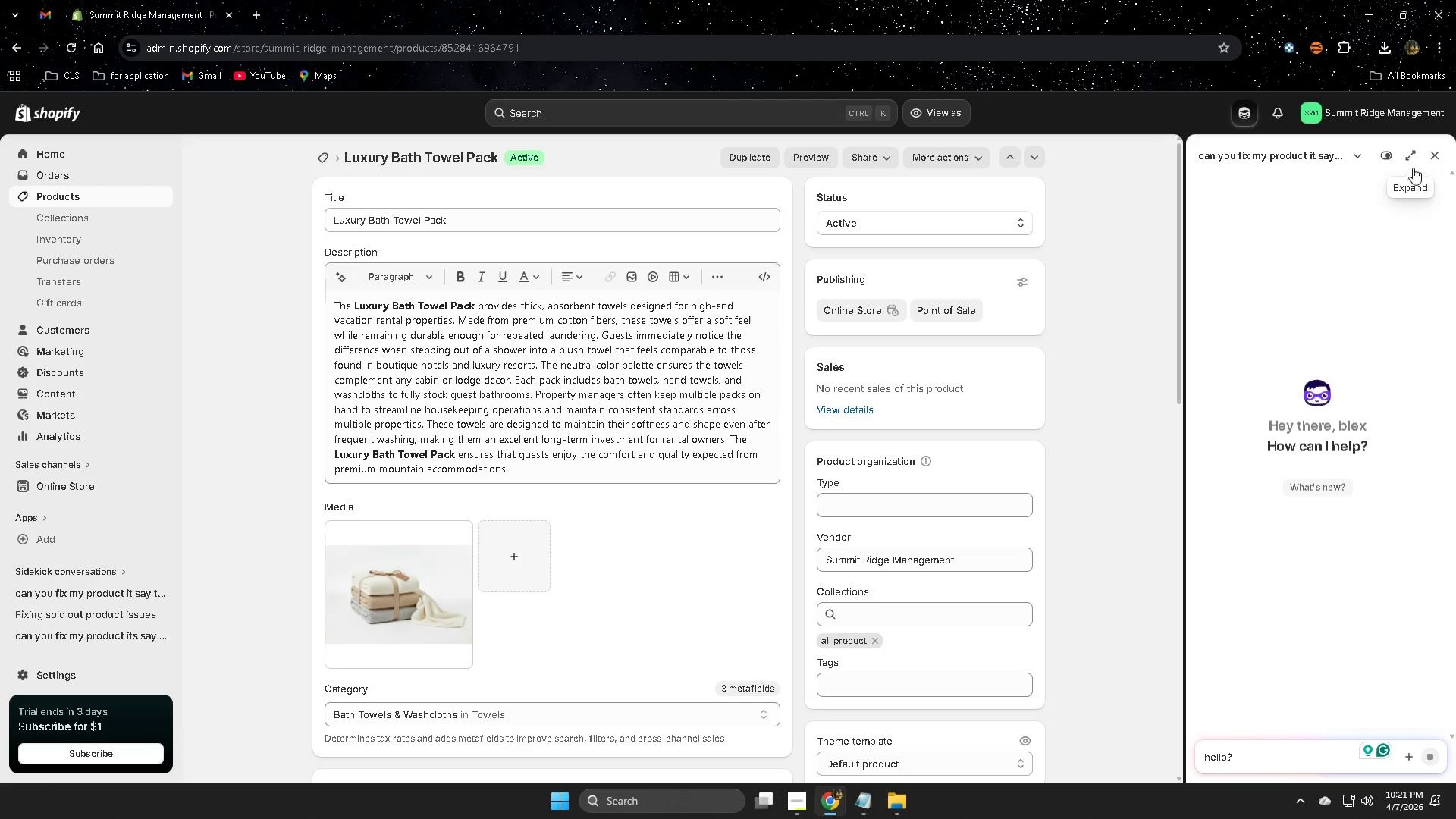 
left_click([1441, 154])
 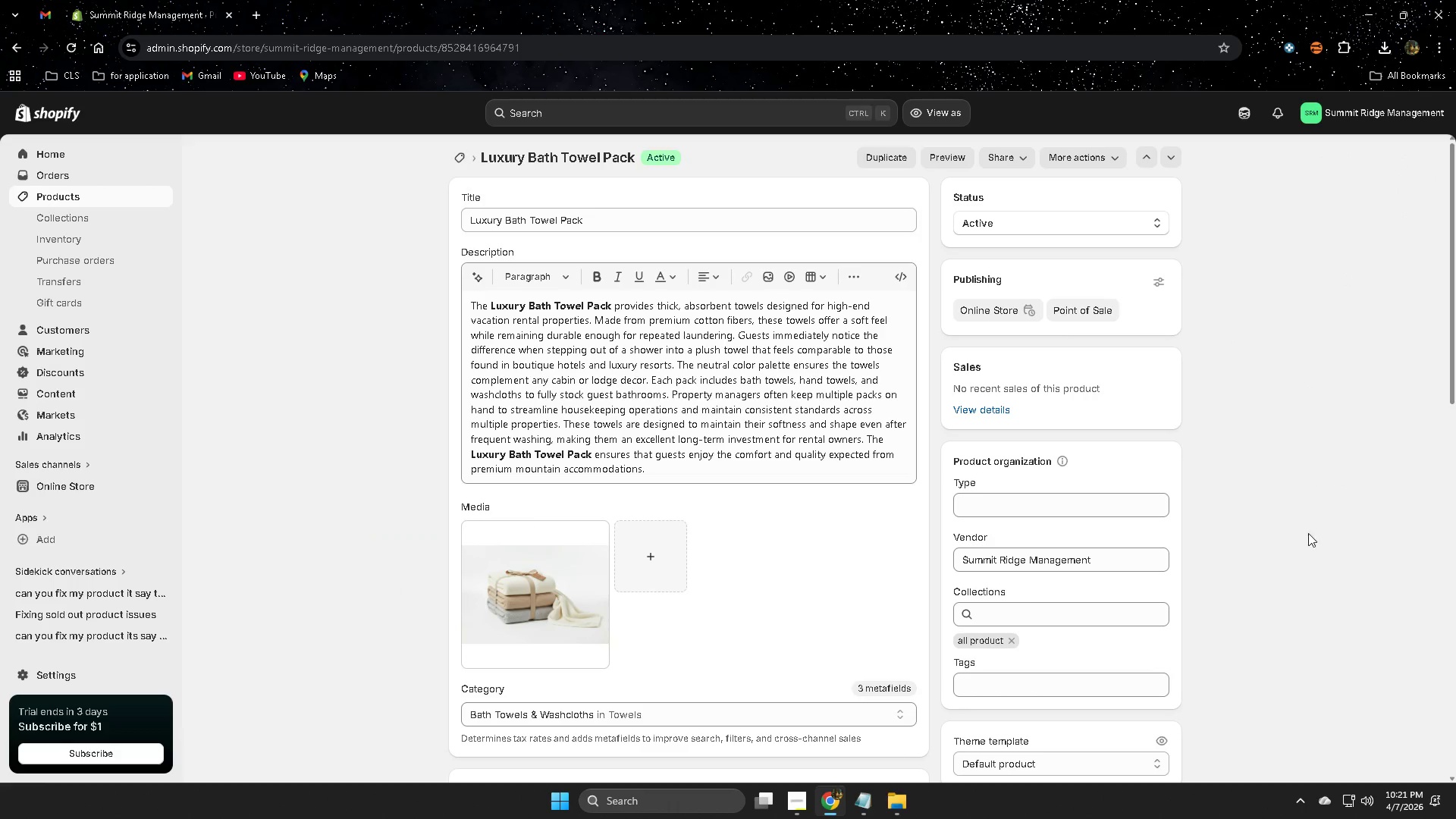 
scroll: coordinate [1334, 582], scroll_direction: up, amount: 4.0
 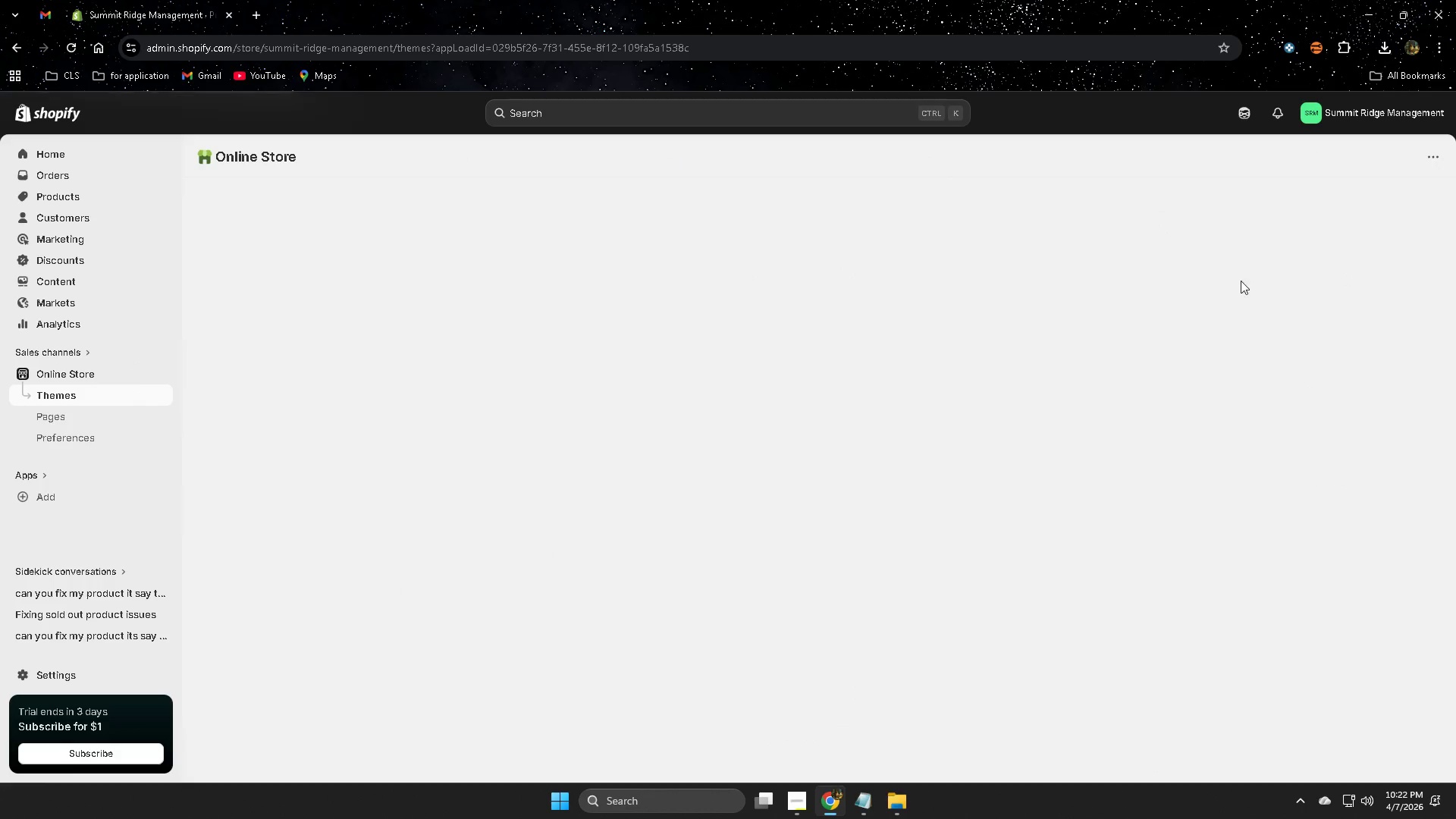 
wait(8.19)
 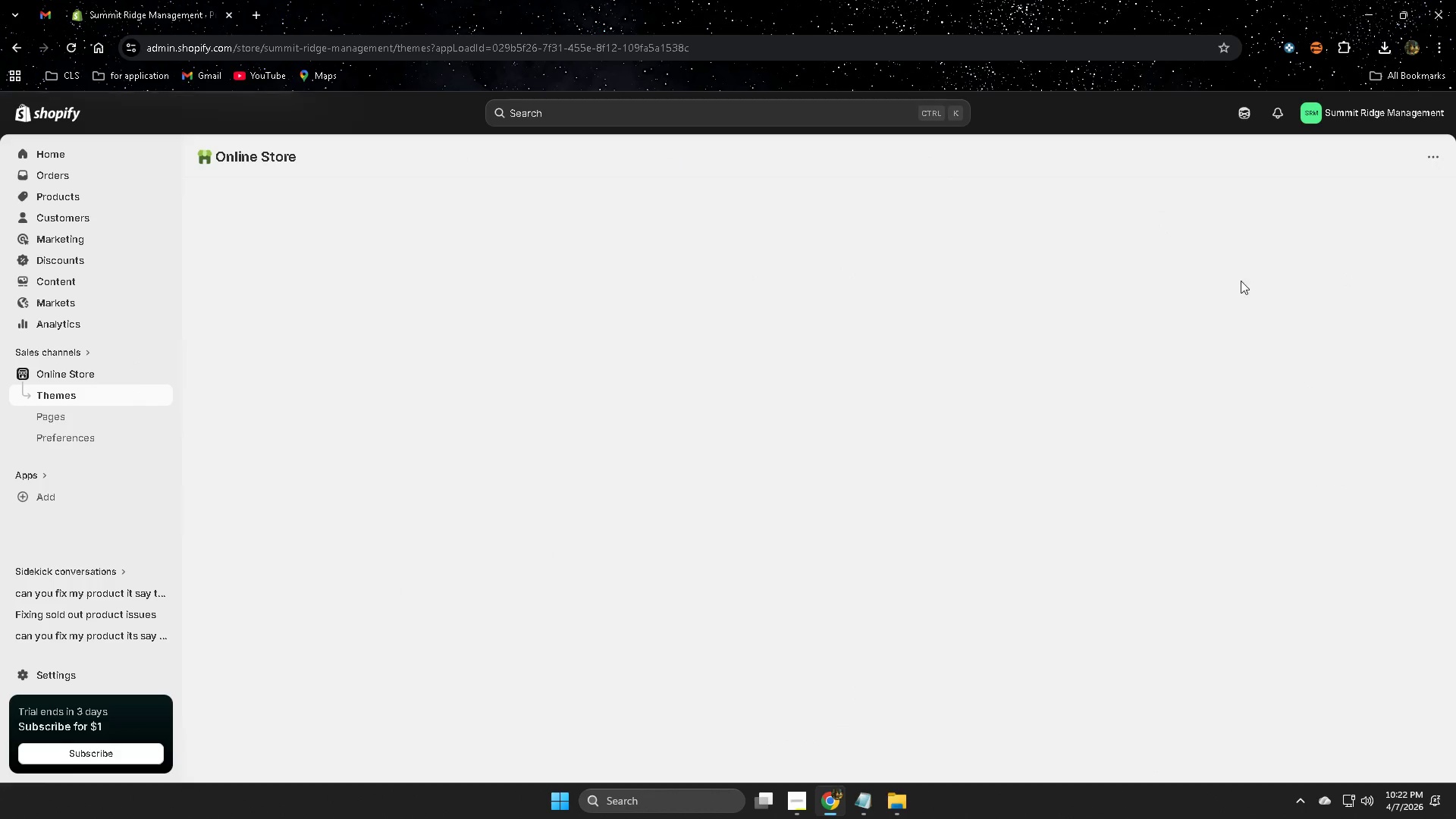 
double_click([1131, 527])
 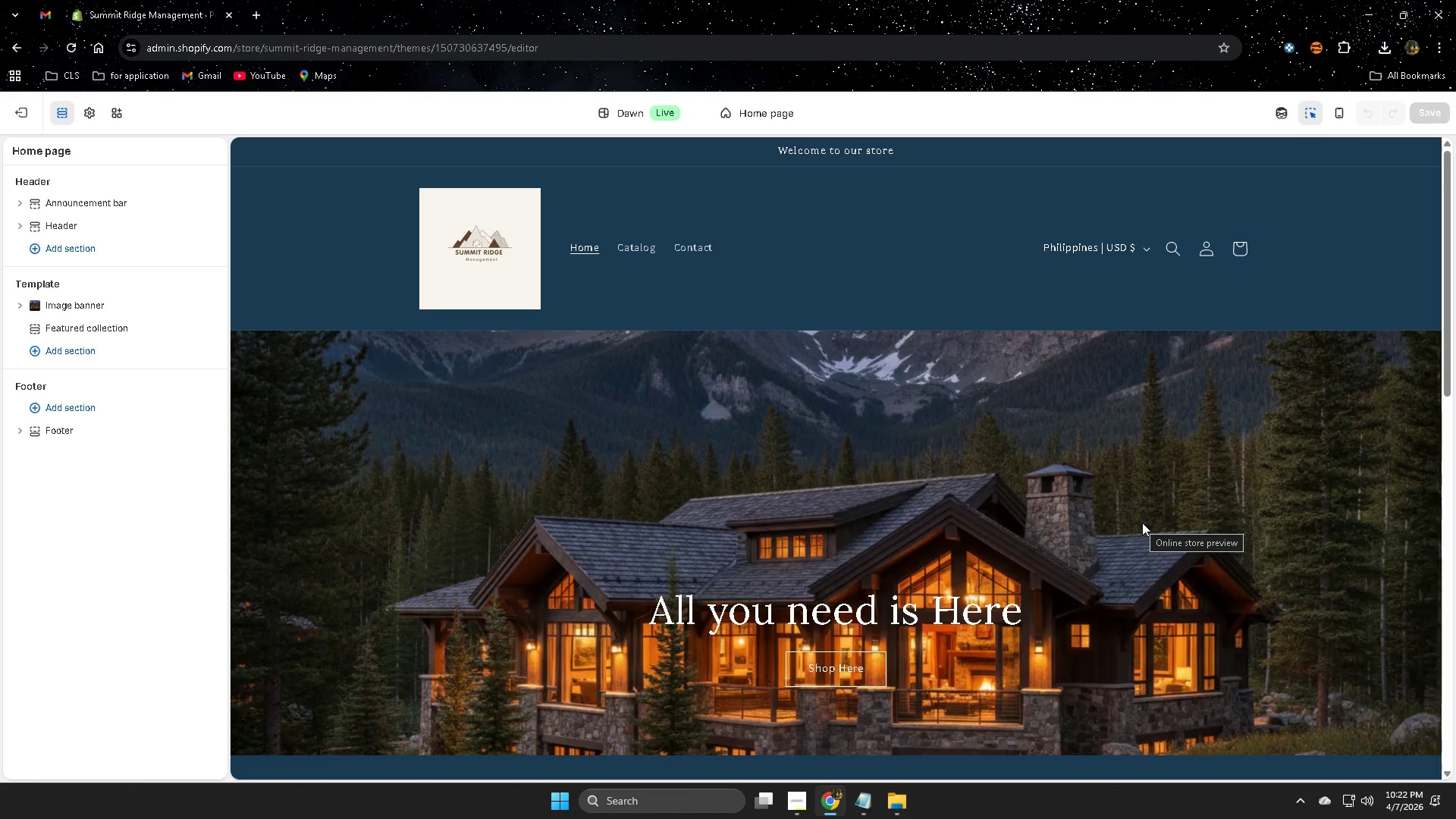 
scroll: coordinate [1306, 535], scroll_direction: down, amount: 1.0
 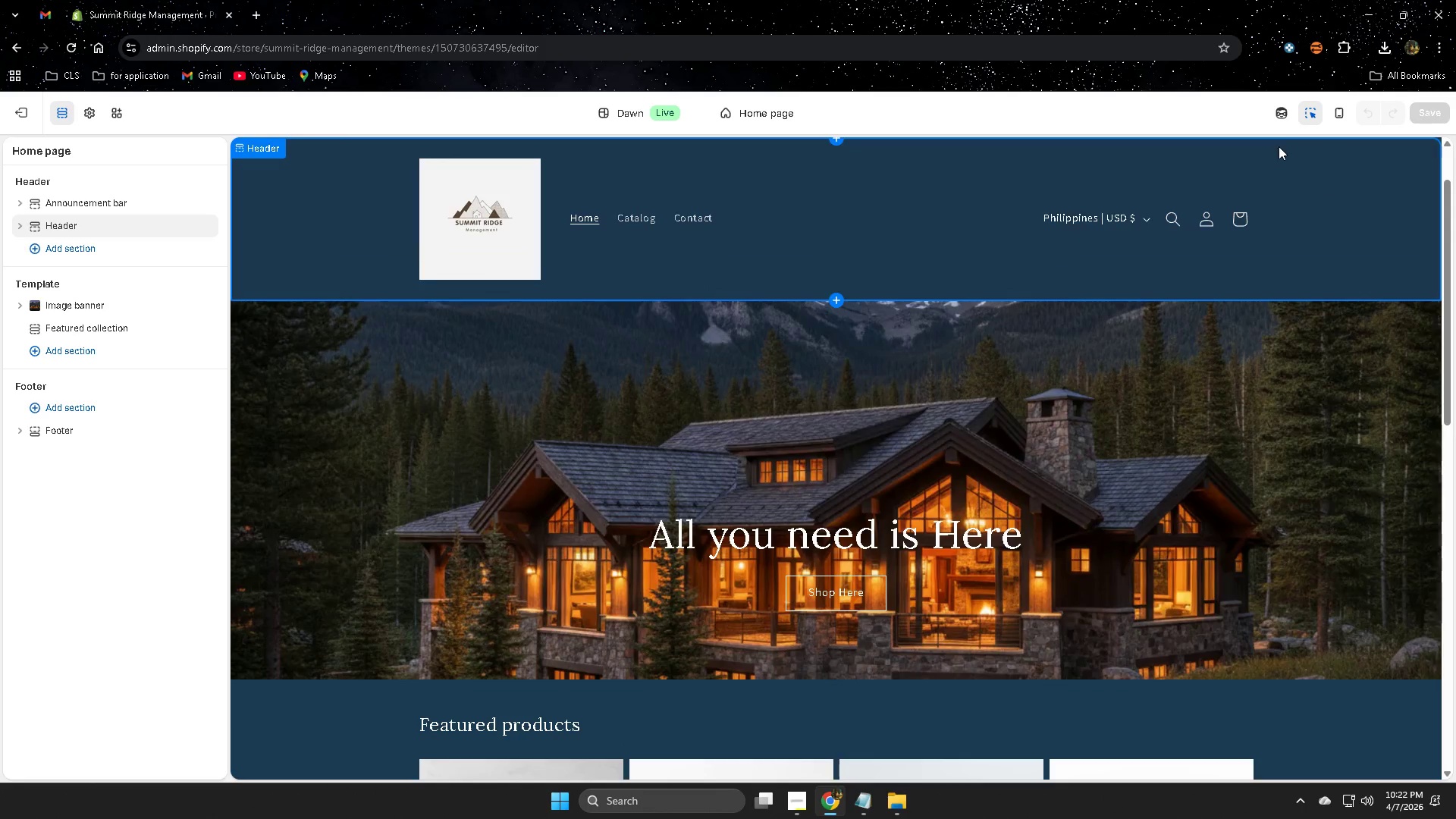 
left_click([1284, 115])
 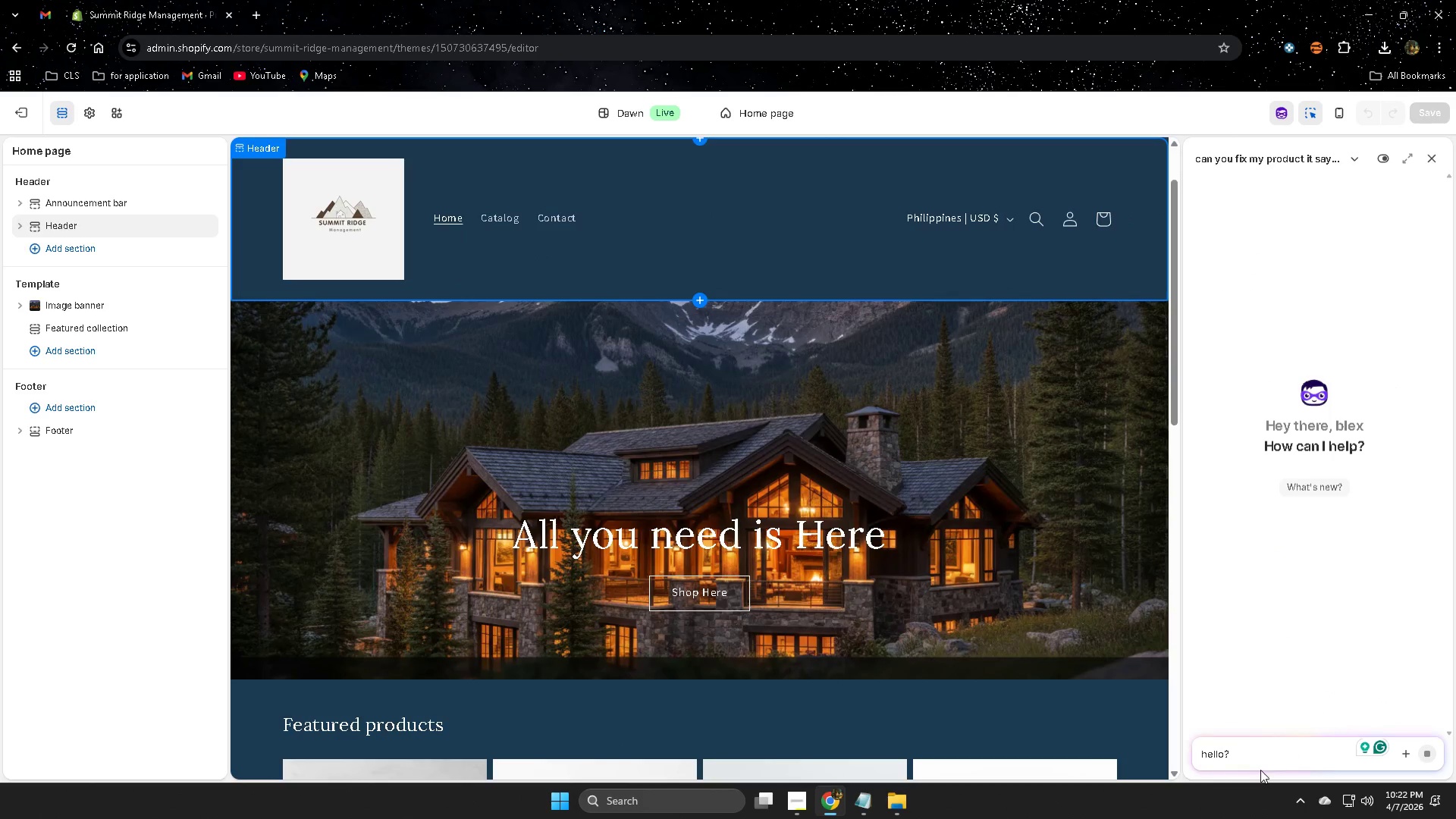 
left_click([1254, 748])
 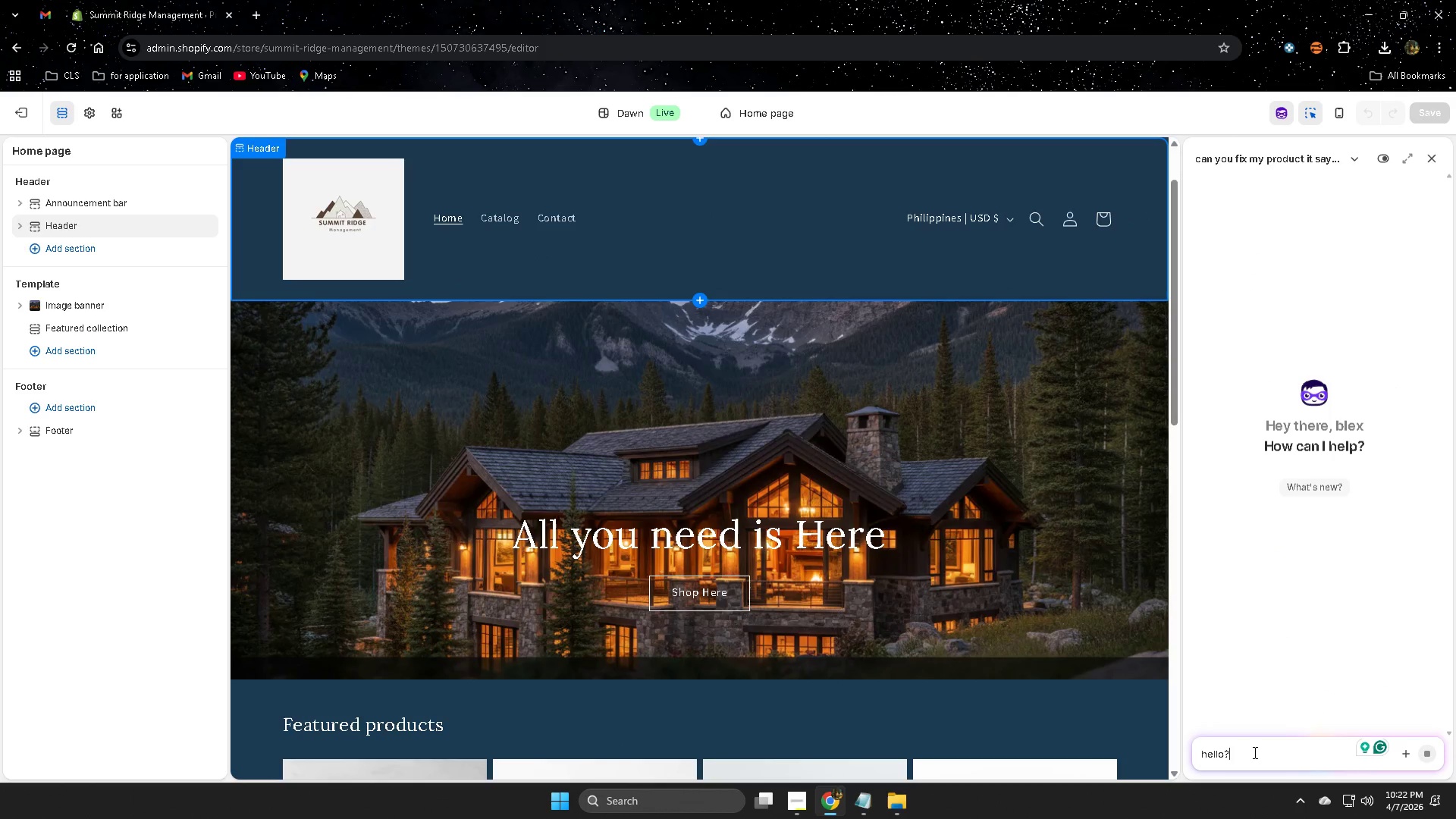 
triple_click([1253, 752])
 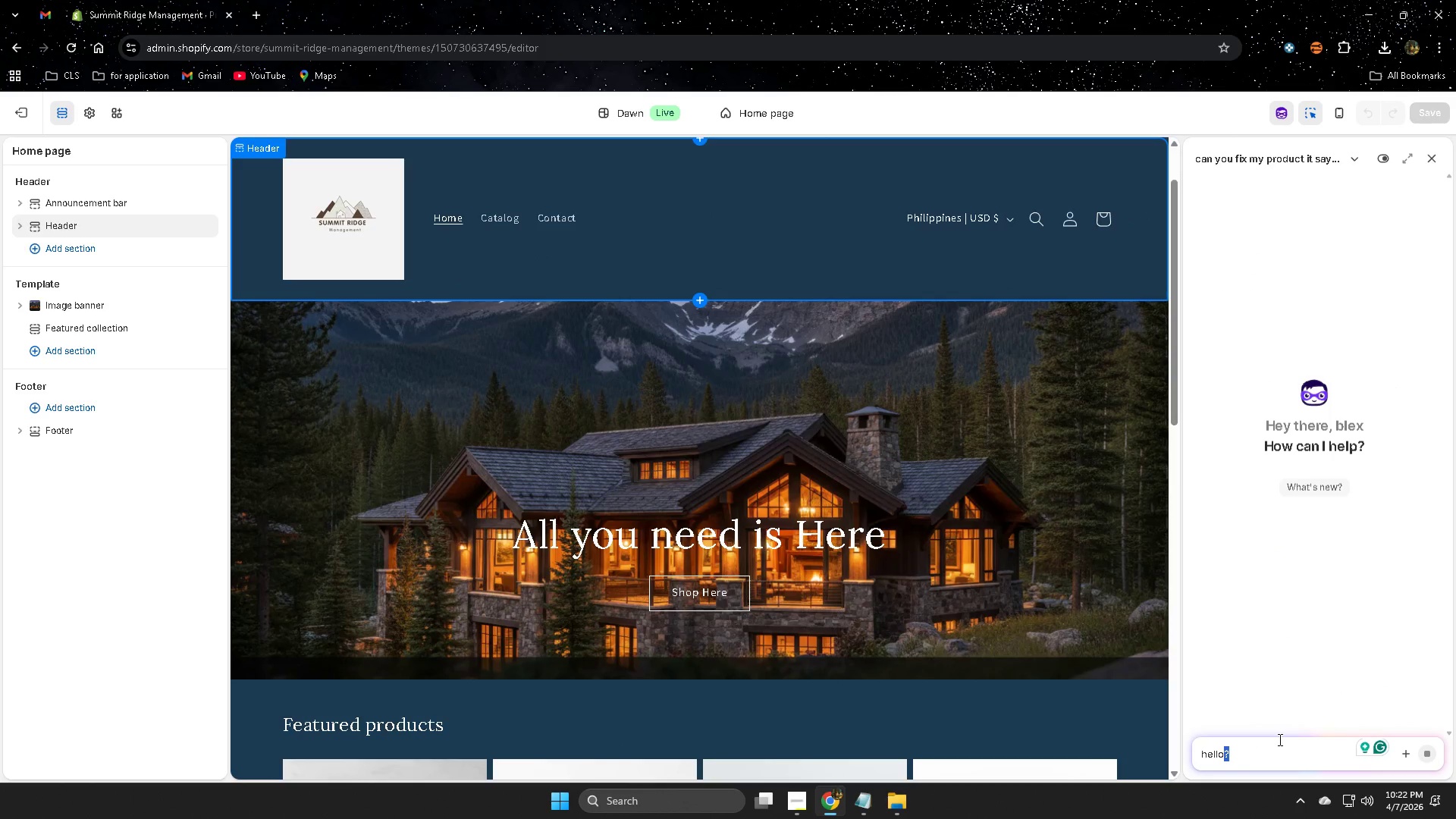 
key(Backspace)
key(Backspace)
key(Backspace)
key(Backspace)
key(Backspace)
type(can yuo)
key(Backspace)
key(Backspace)
key(Backspace)
key(Backspace)
key(Backspace)
key(Backspace)
key(Backspace)
key(Backspace)
type(can you edit my them)
 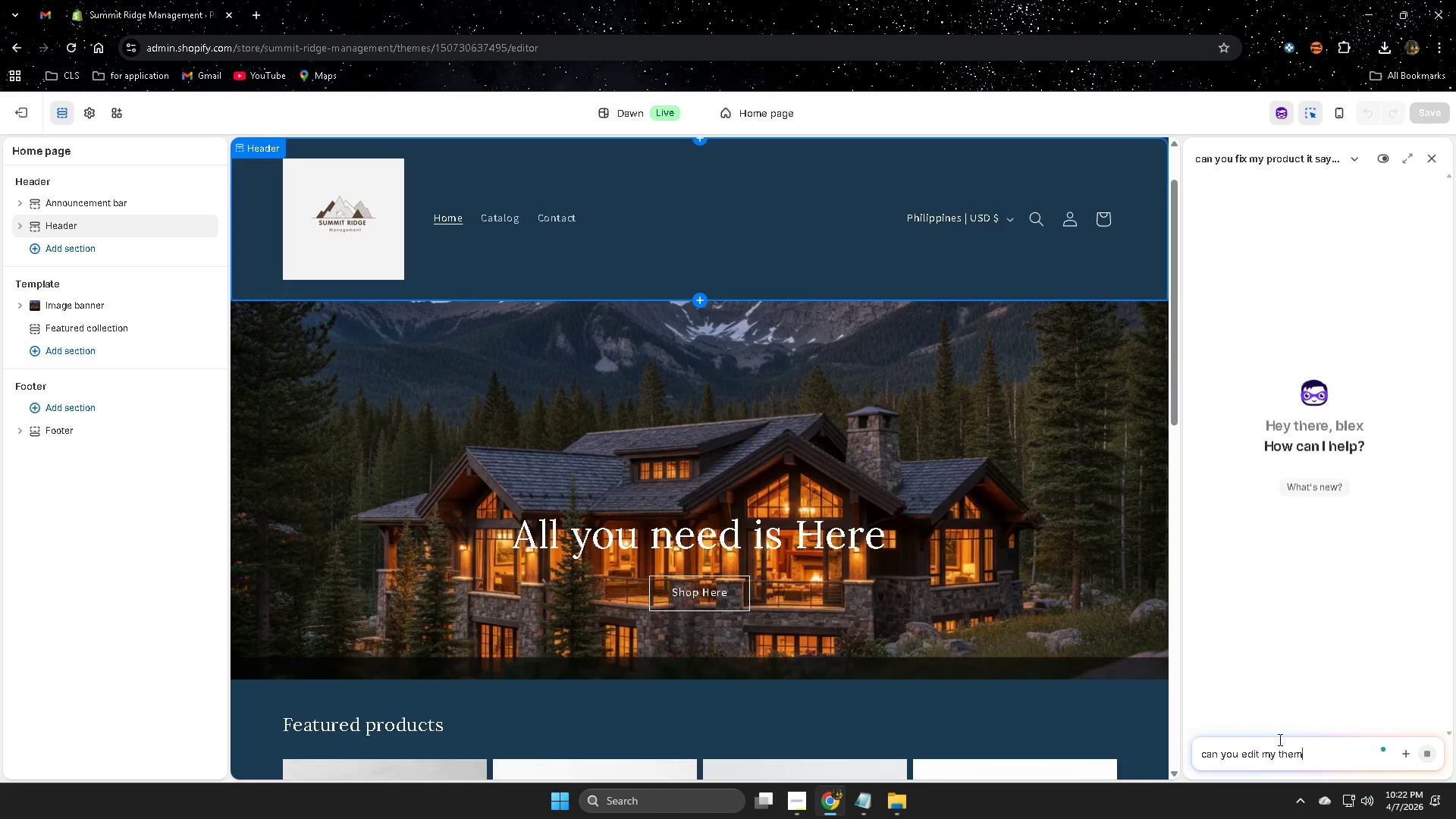 
key(Enter)
 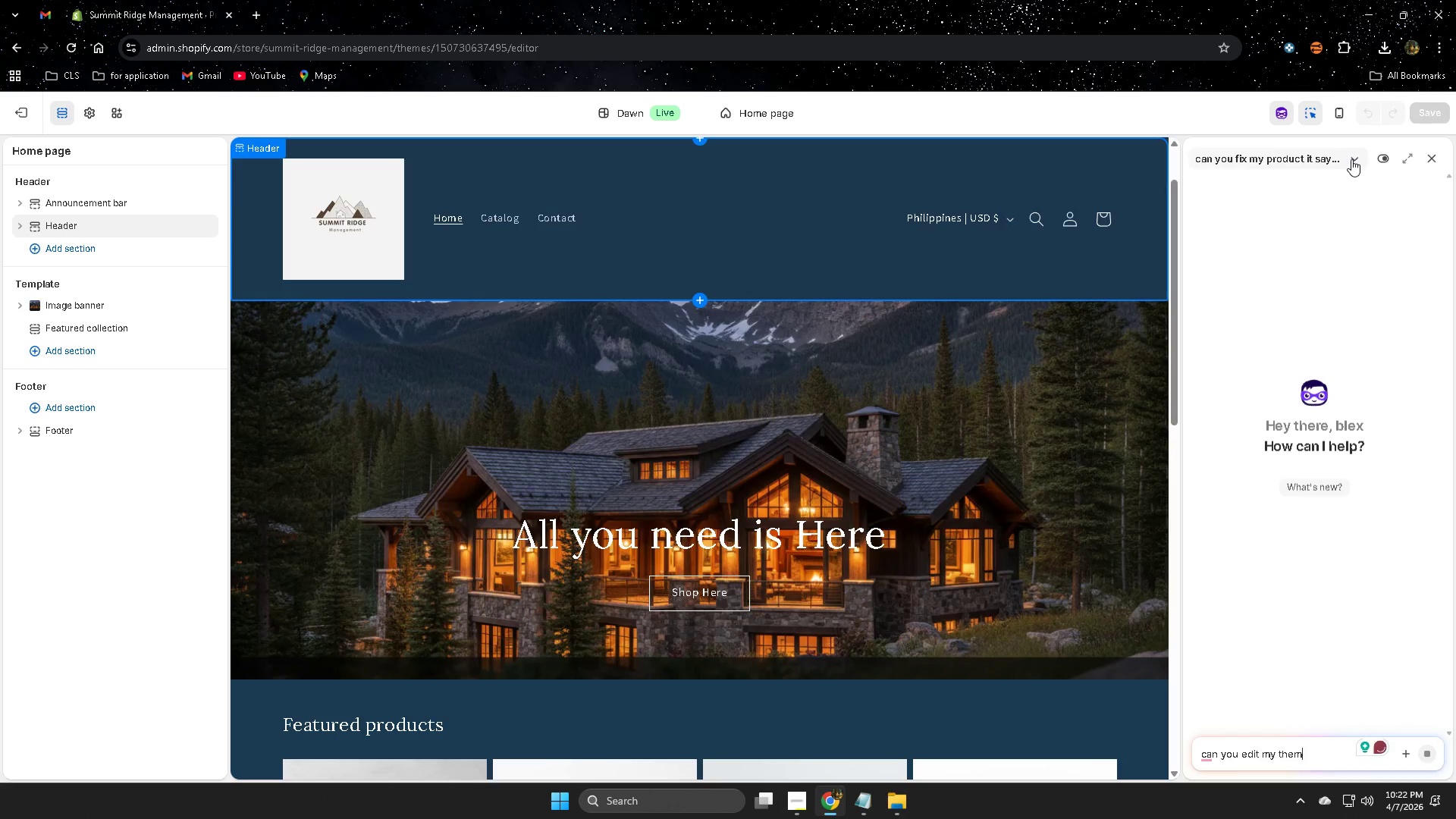 
left_click([1351, 158])
 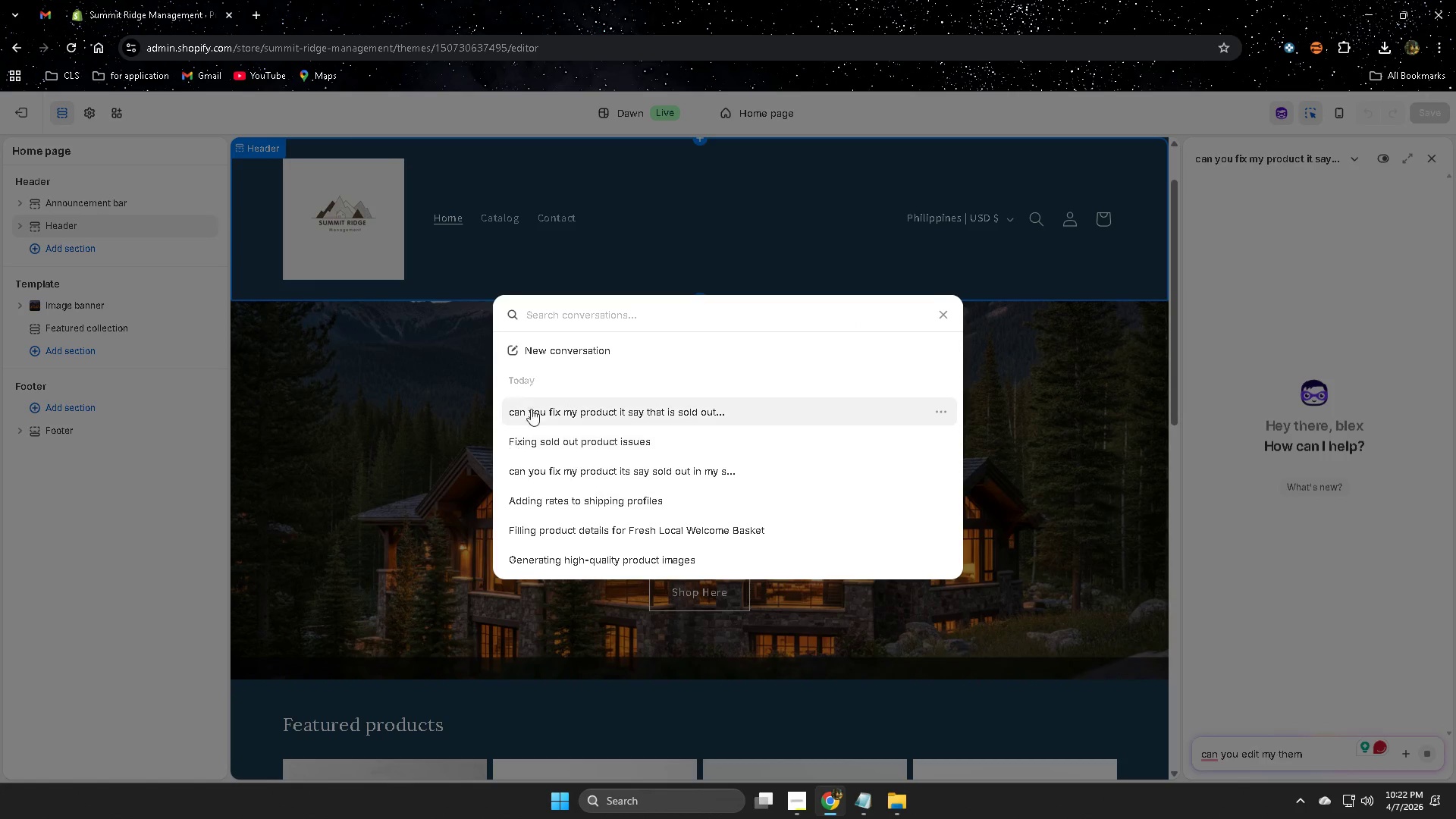 
left_click([557, 347])
 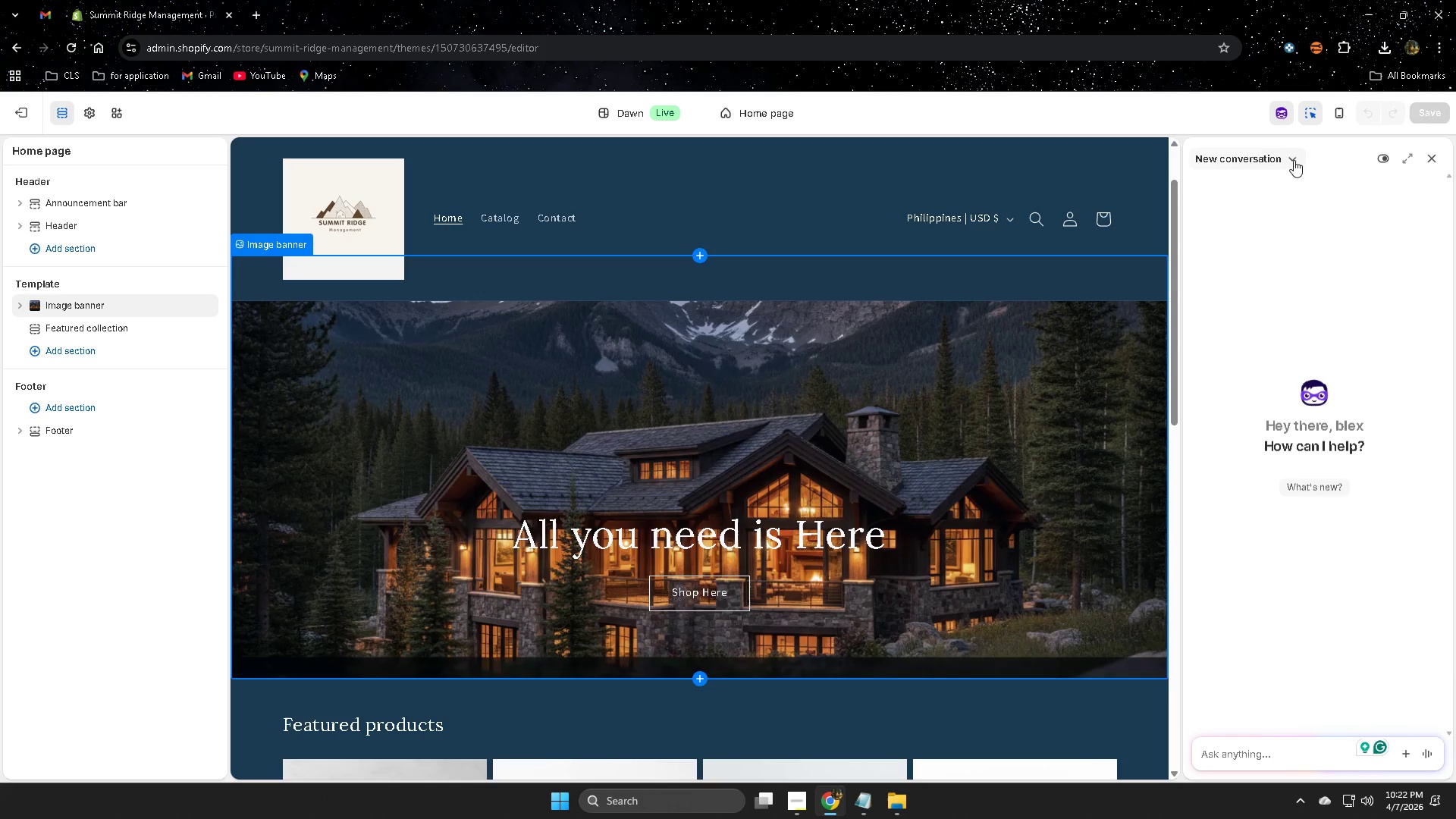 
left_click([1244, 755])
 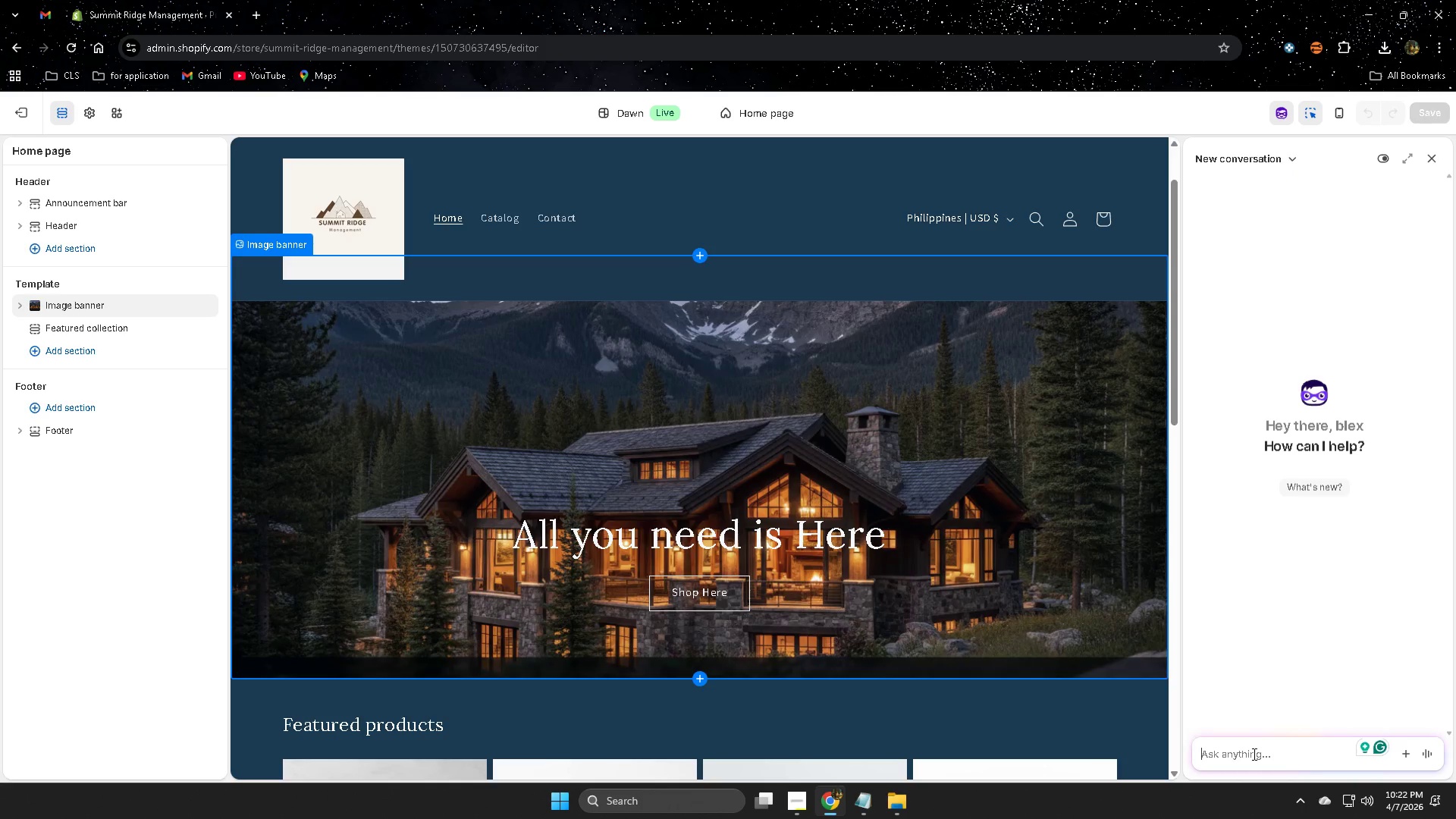 
type(hee)
key(Backspace)
key(Backspace)
key(Backspace)
type(can you edut ny )
key(Backspace)
key(Backspace)
key(Backspace)
key(Backspace)
key(Backspace)
type(i)
key(Backspace)
key(Backspace)
type(u)
key(Backspace)
type(it my them)
 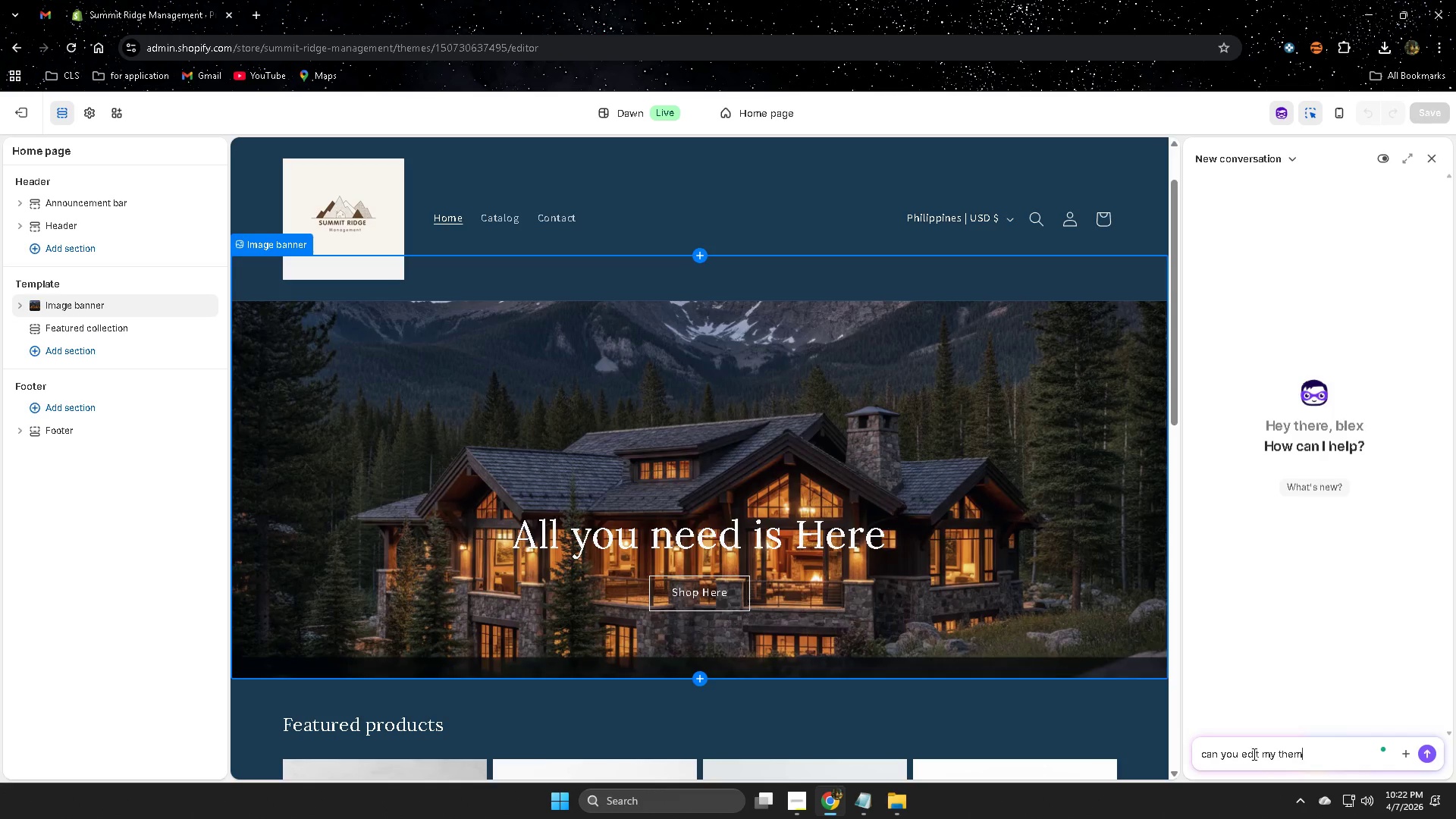 
key(Enter)
 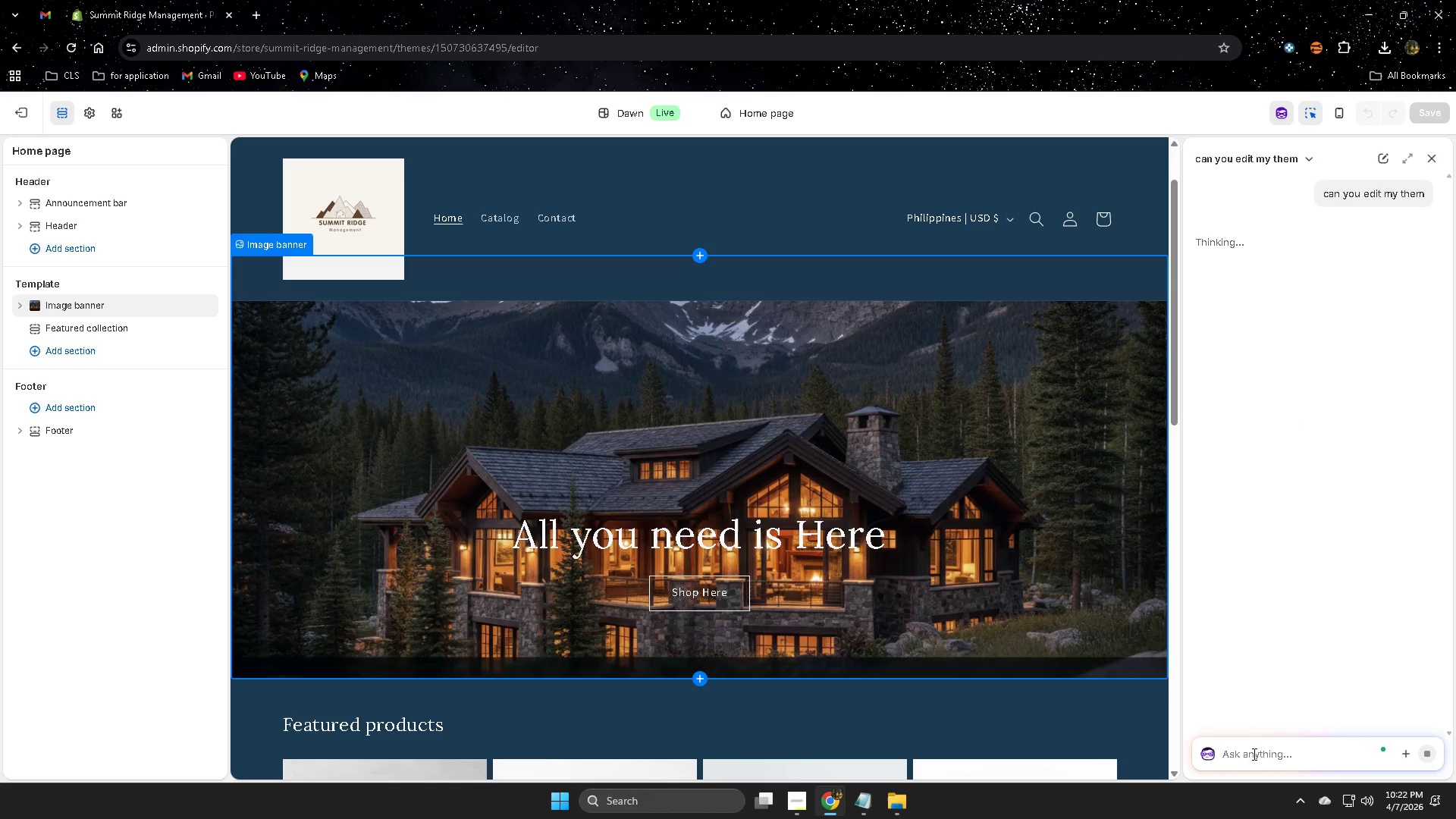 
type(theme)
 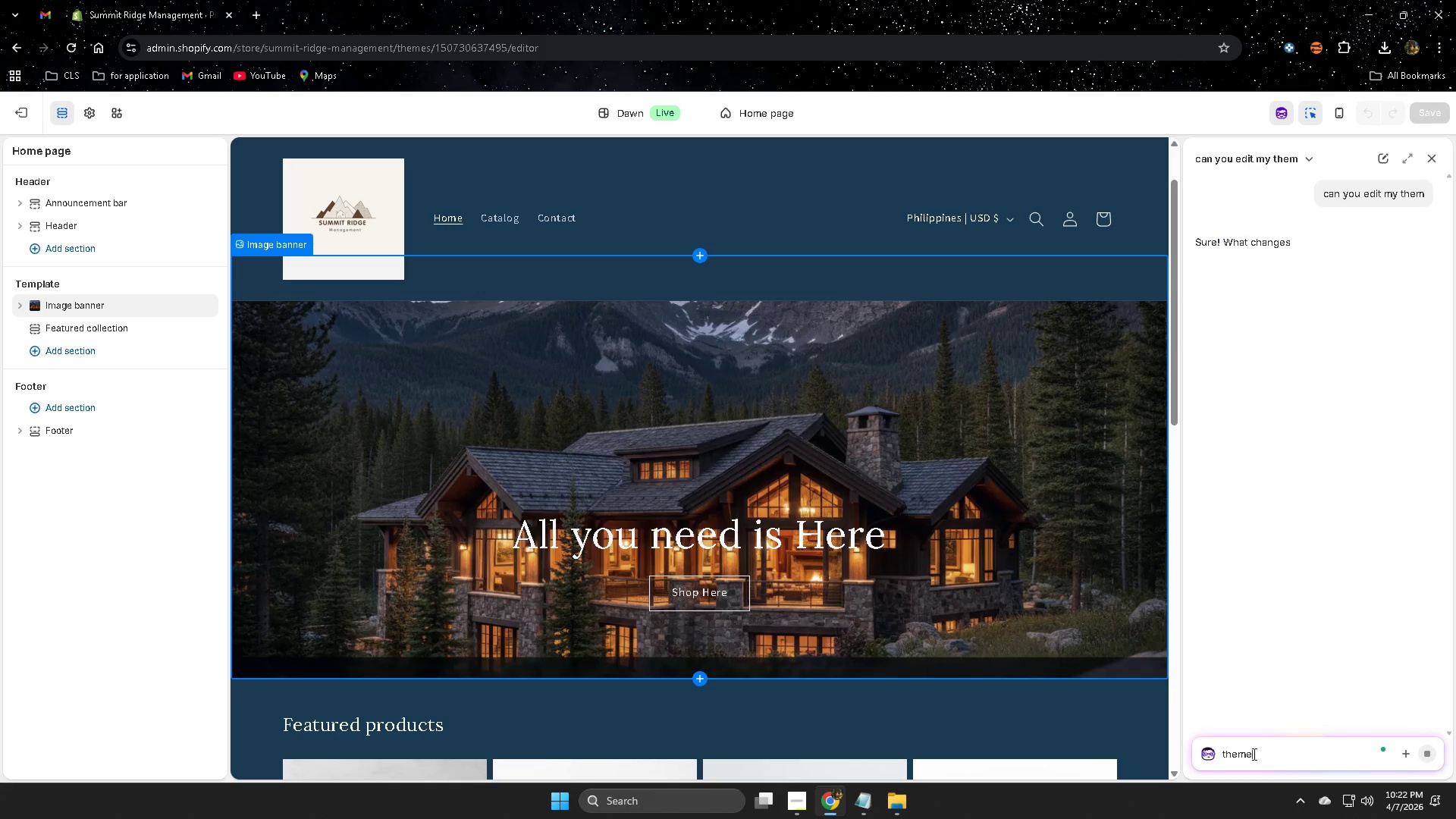 
key(Enter)
 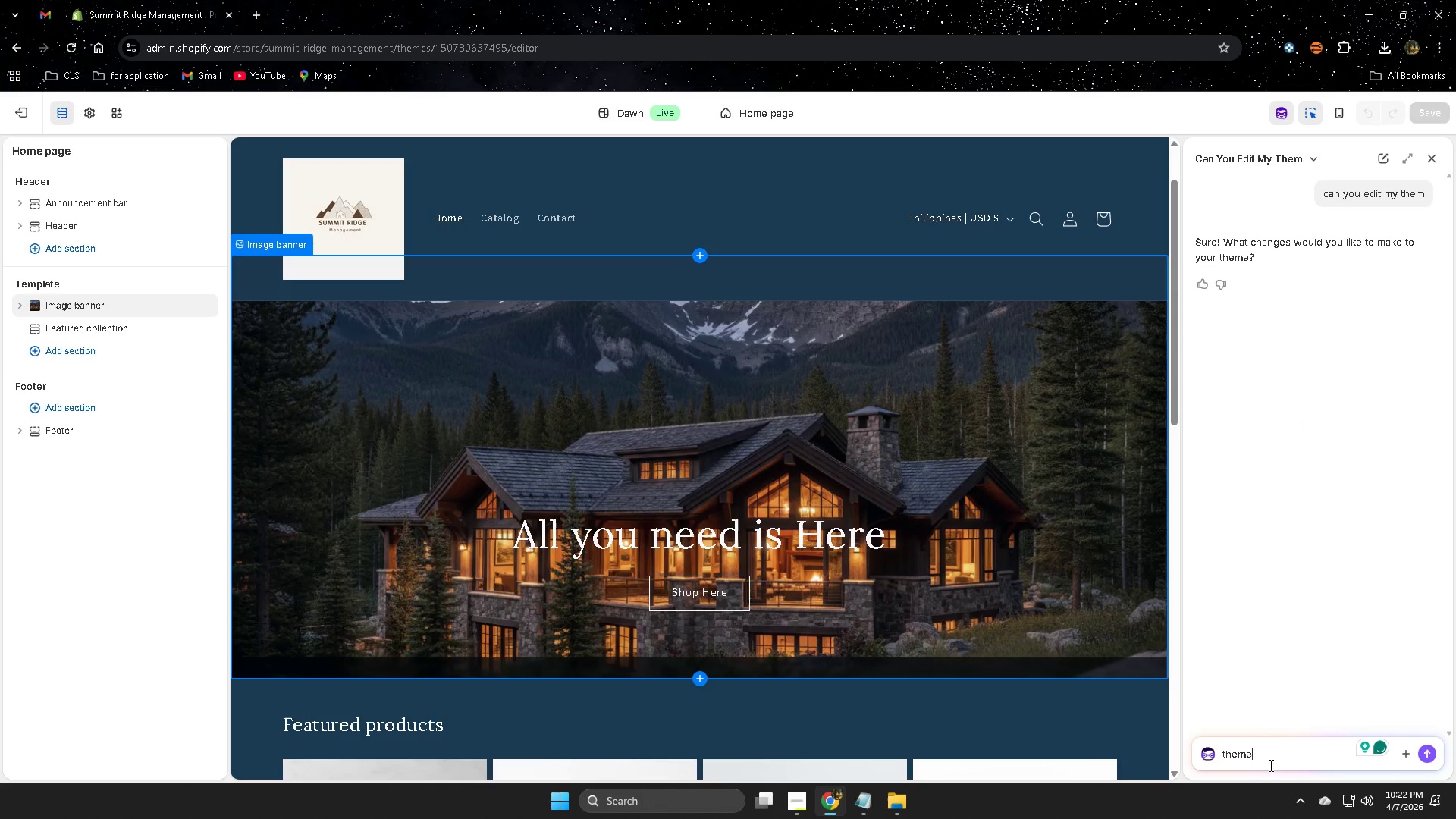 
wait(5.86)
 